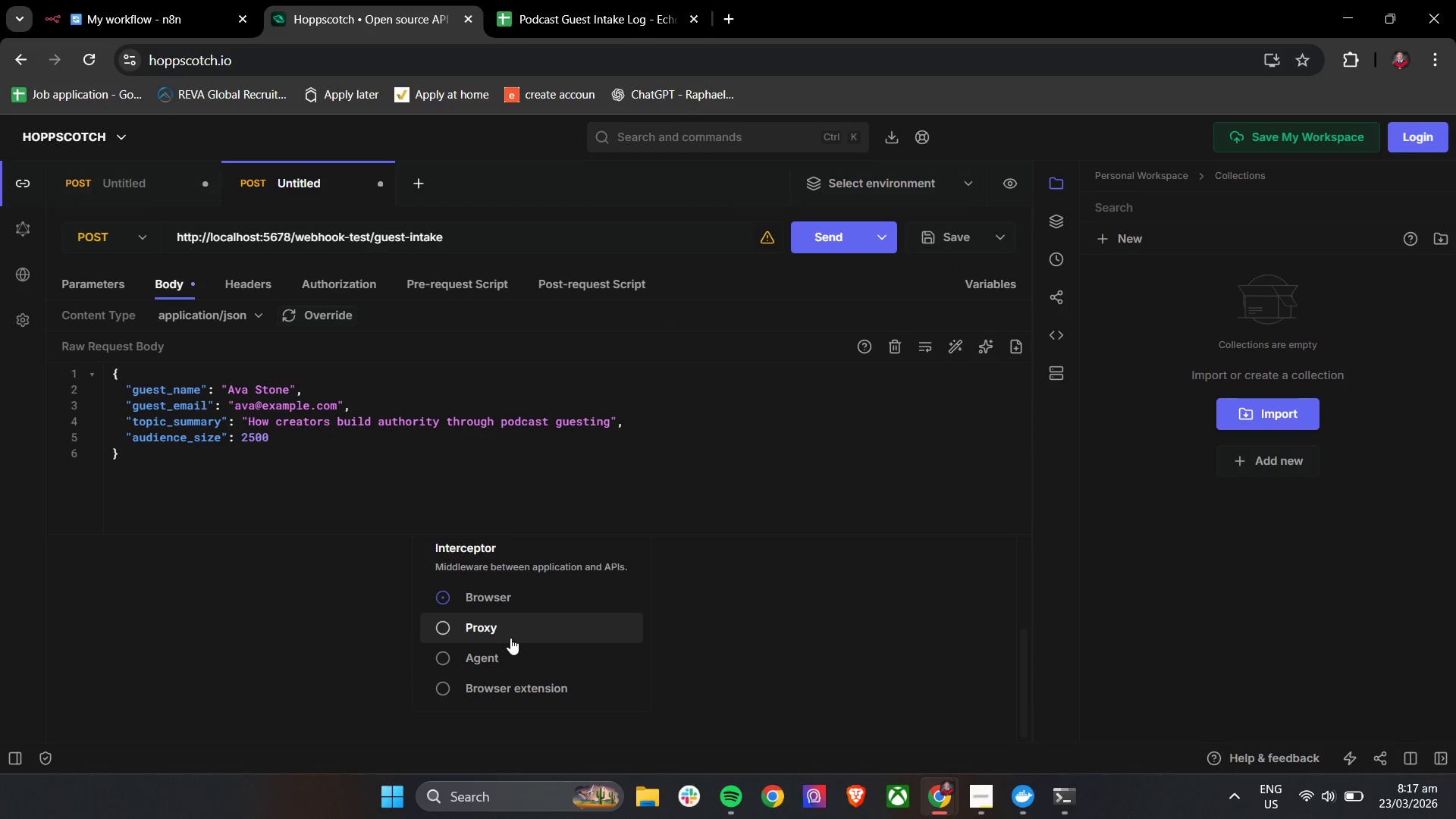 
left_click([736, 519])
 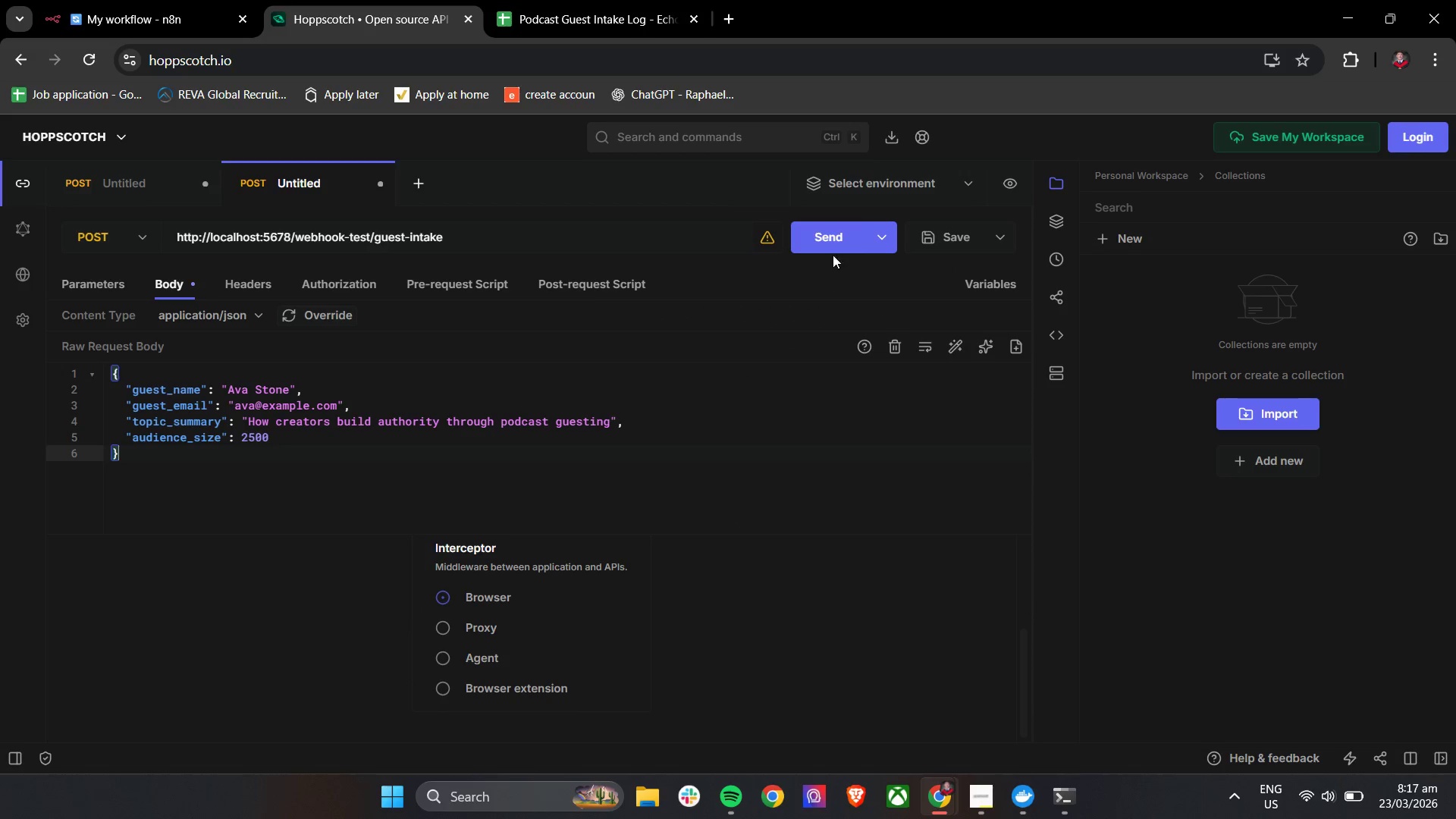 
scroll: coordinate [634, 573], scroll_direction: down, amount: 5.0
 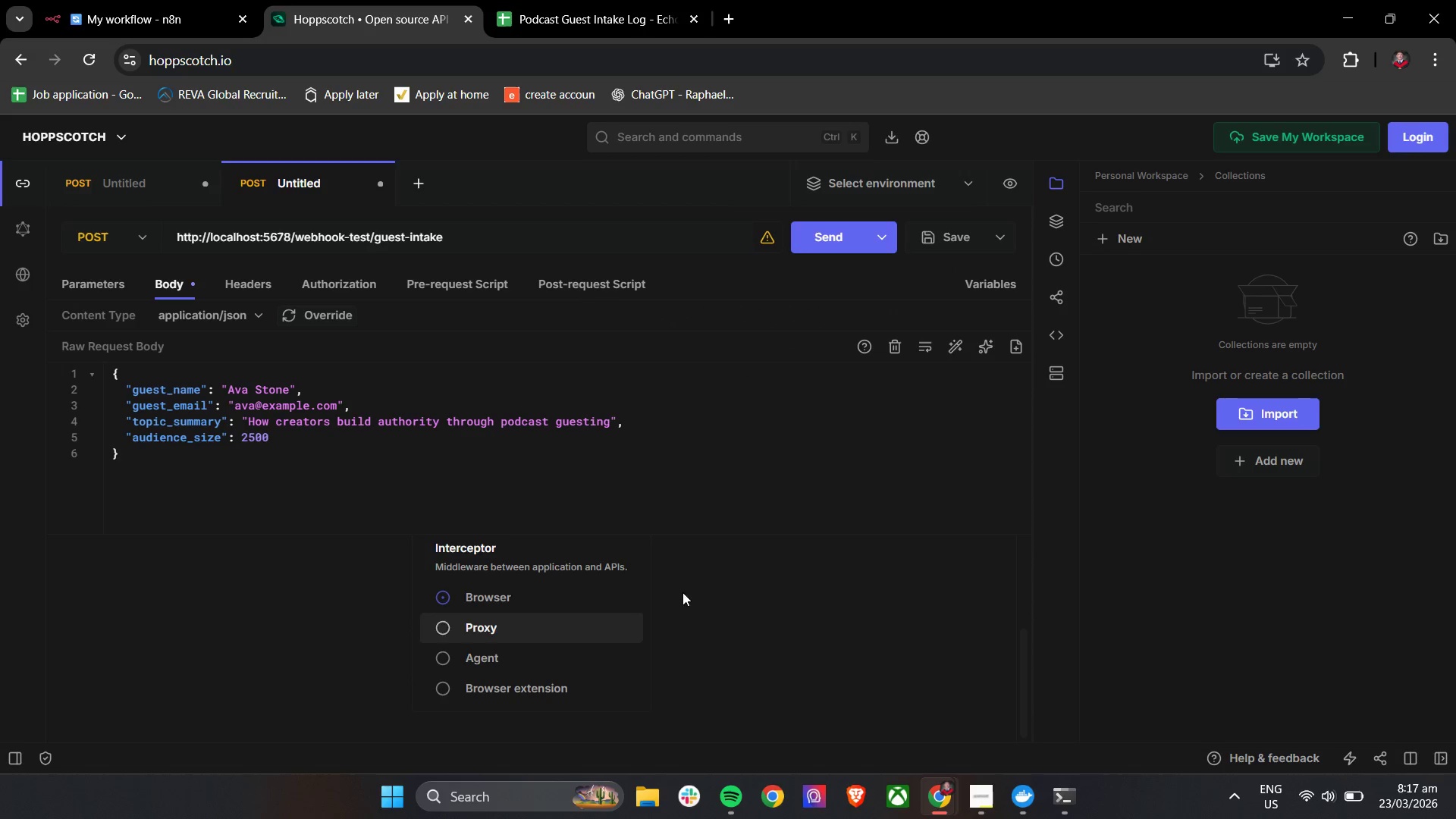 
left_click([833, 247])
 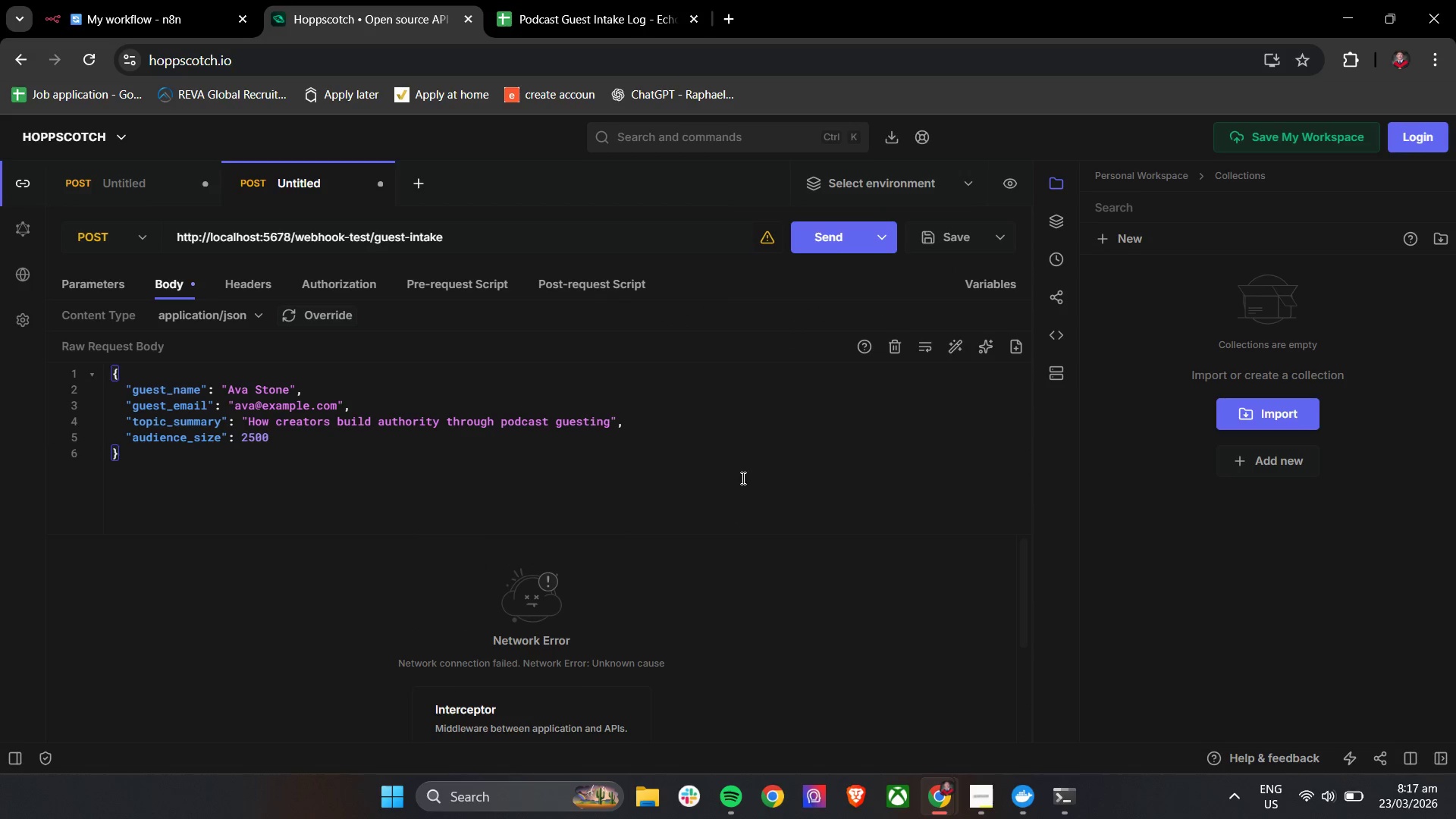 
scroll: coordinate [672, 577], scroll_direction: down, amount: 4.0
 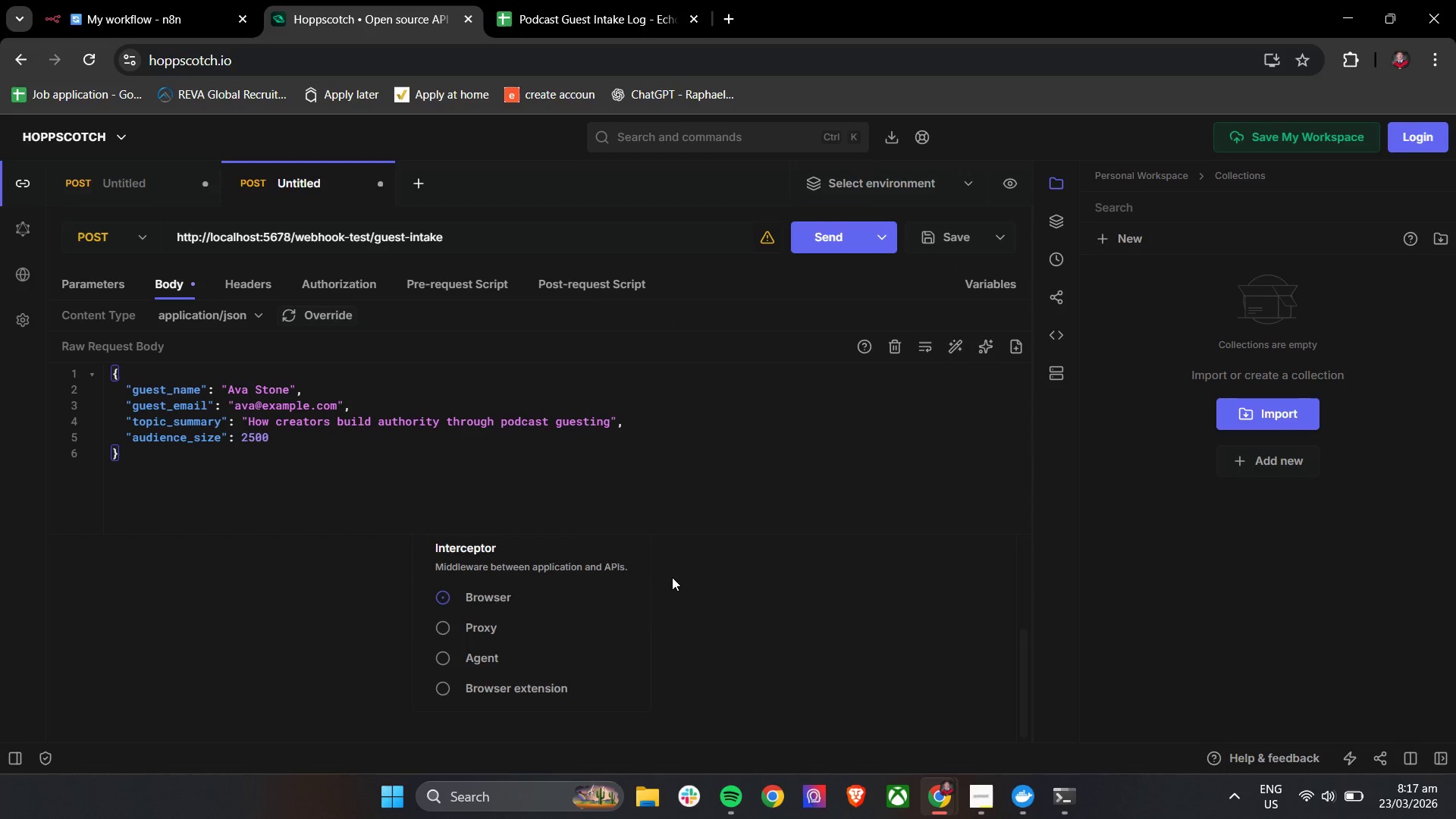 
scroll: coordinate [672, 577], scroll_direction: up, amount: 3.0
 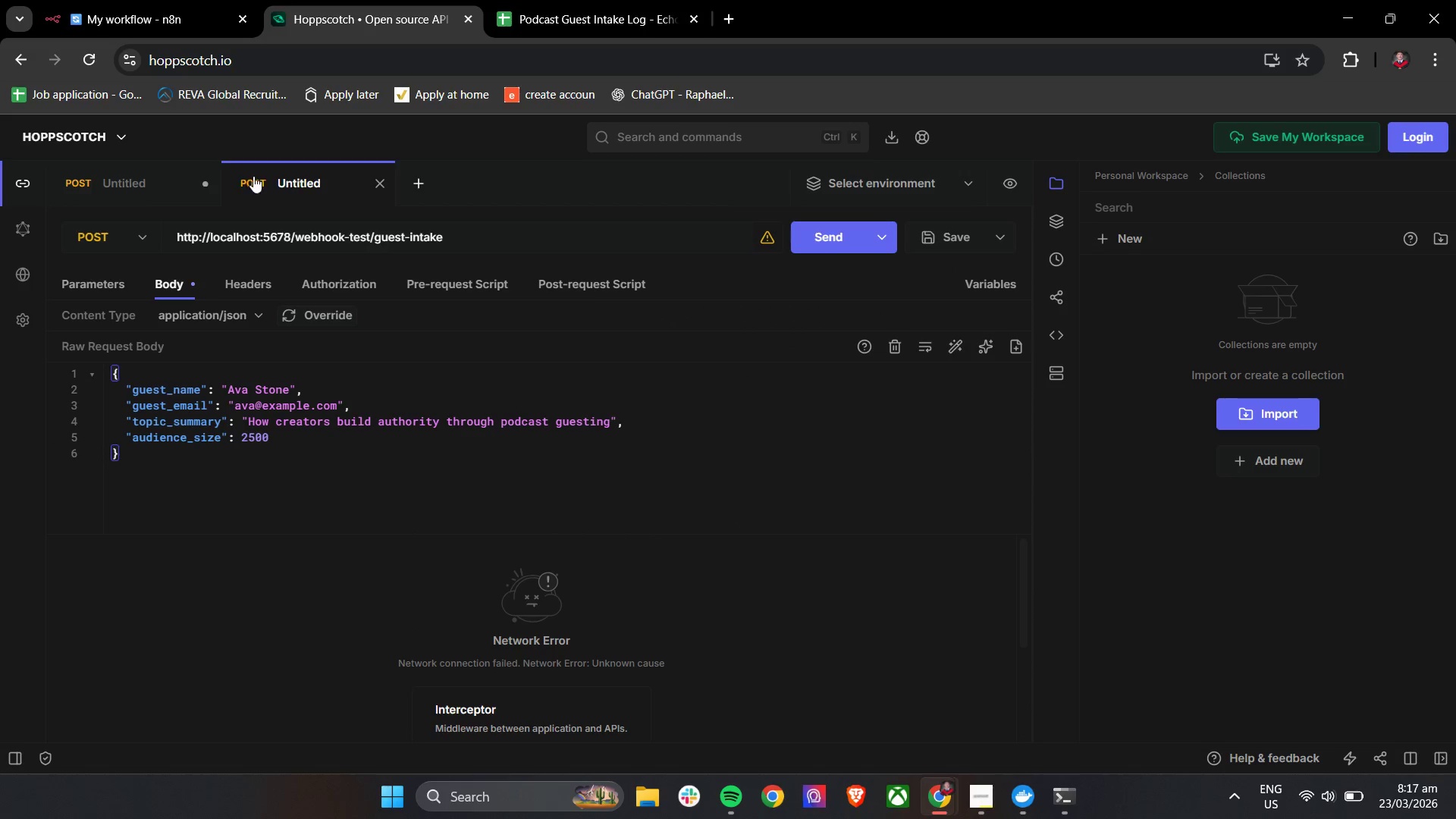 
left_click([206, 187])
 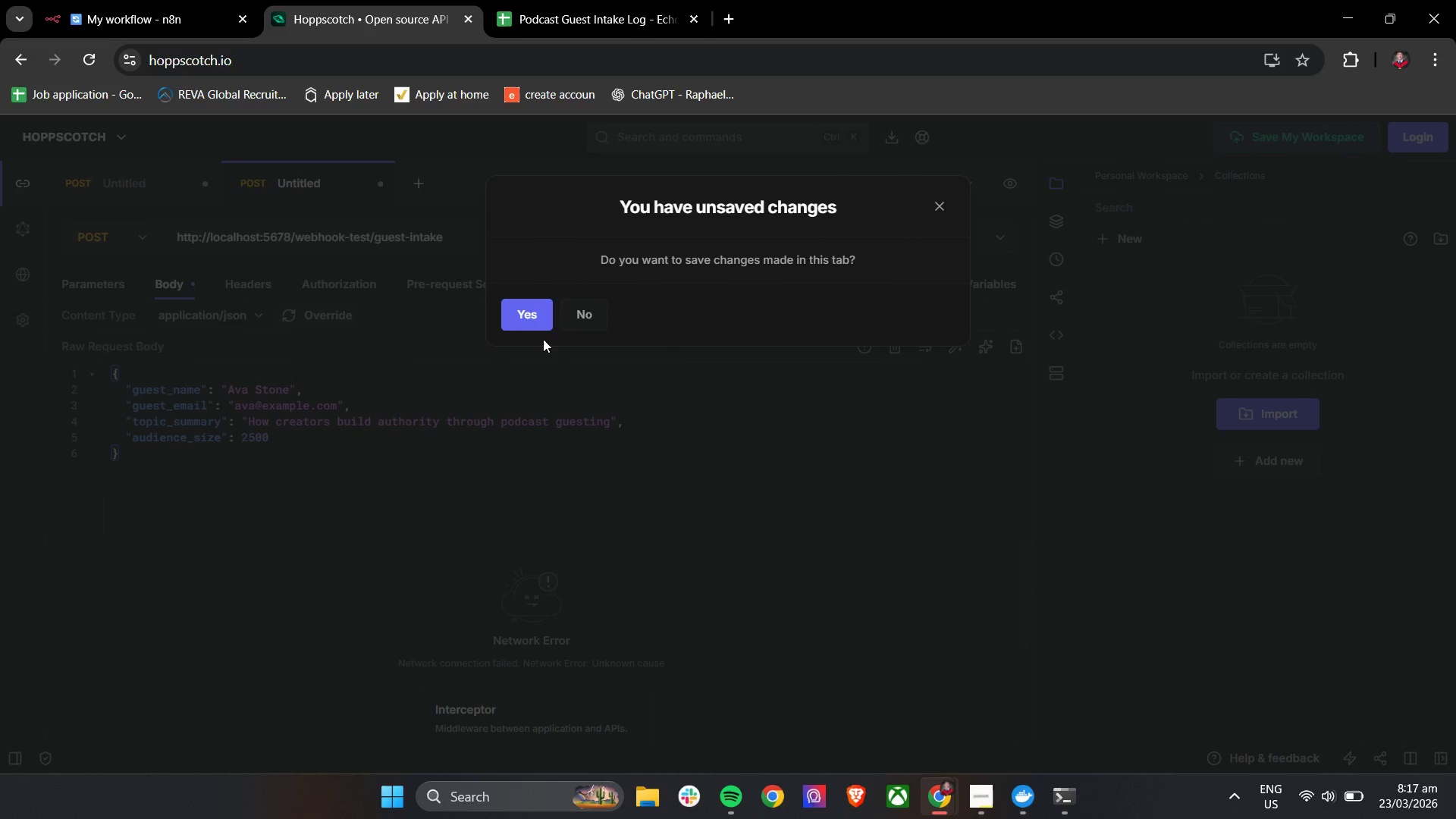 
left_click([526, 300])
 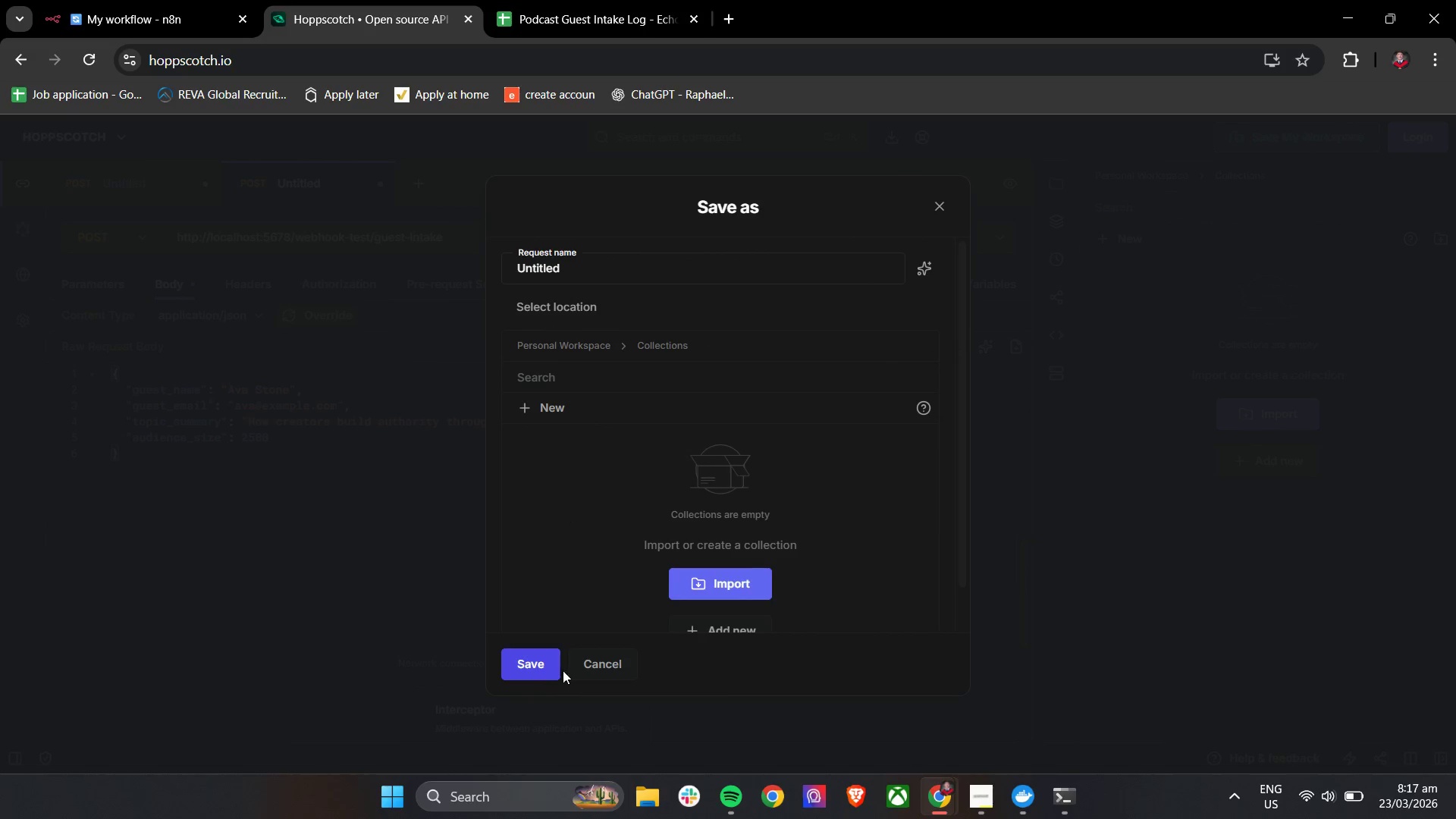 
scroll: coordinate [719, 513], scroll_direction: down, amount: 7.0
 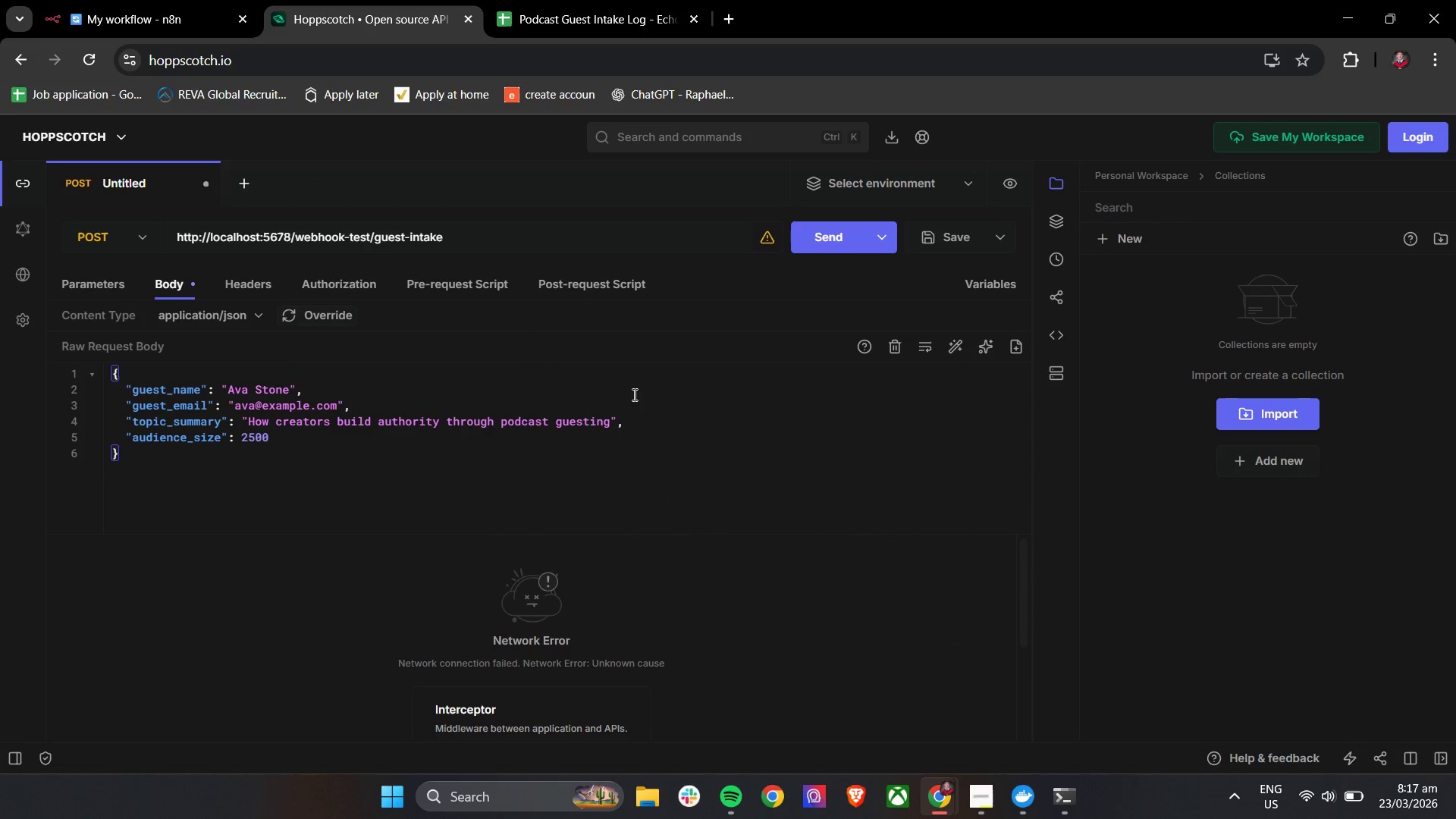 
scroll: coordinate [857, 603], scroll_direction: up, amount: 7.0
 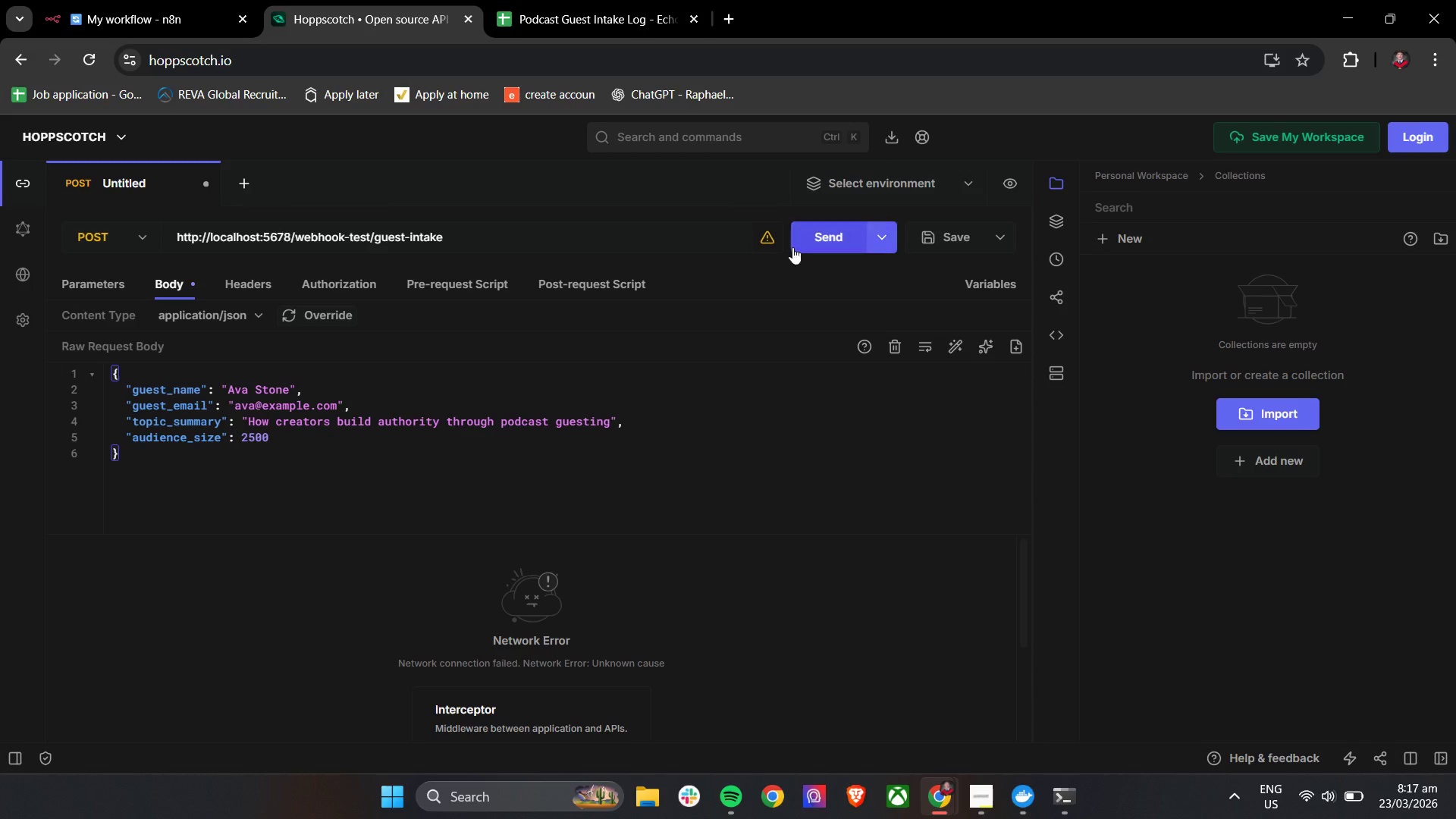 
left_click([771, 247])
 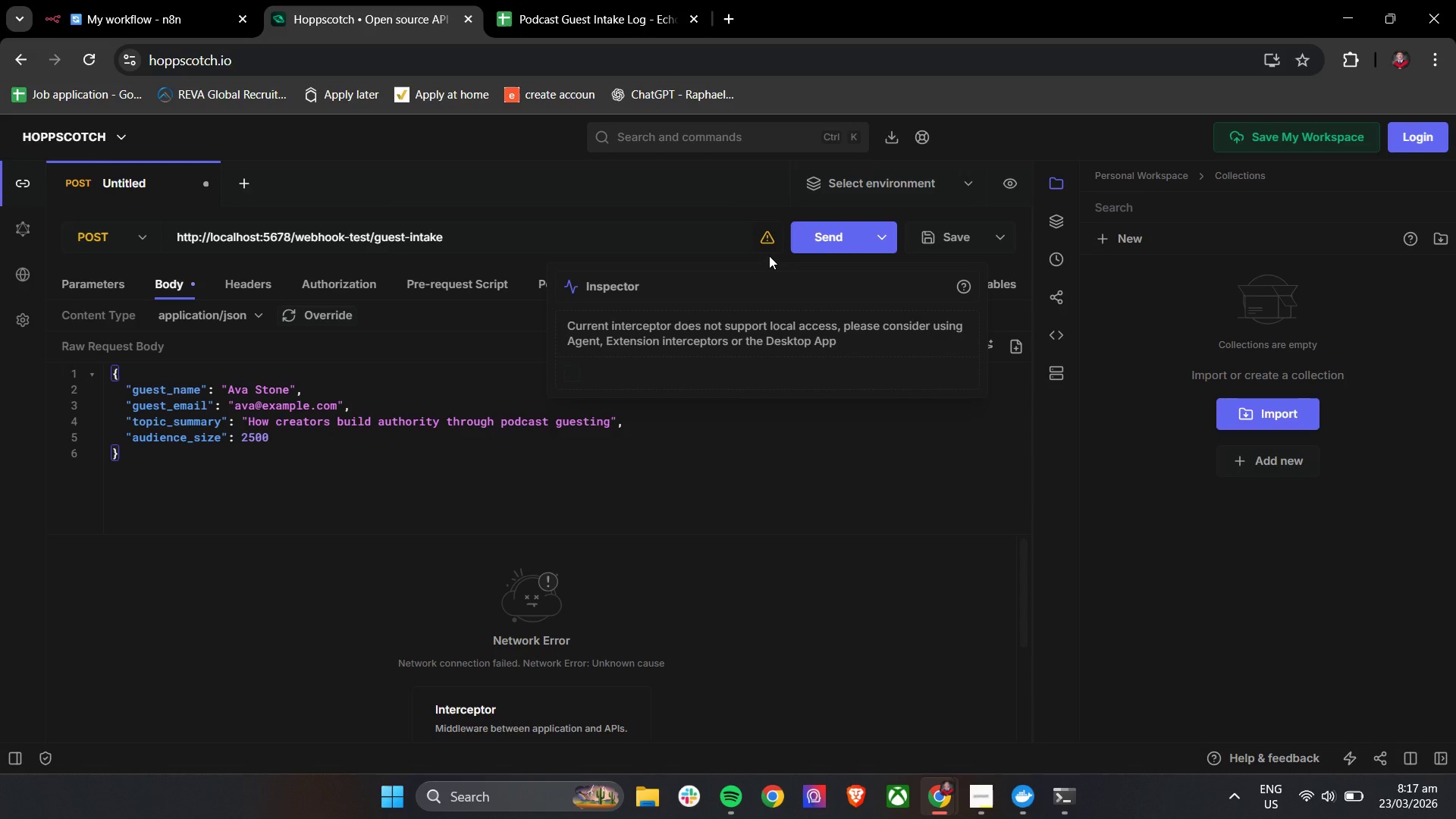 
left_click([769, 256])
 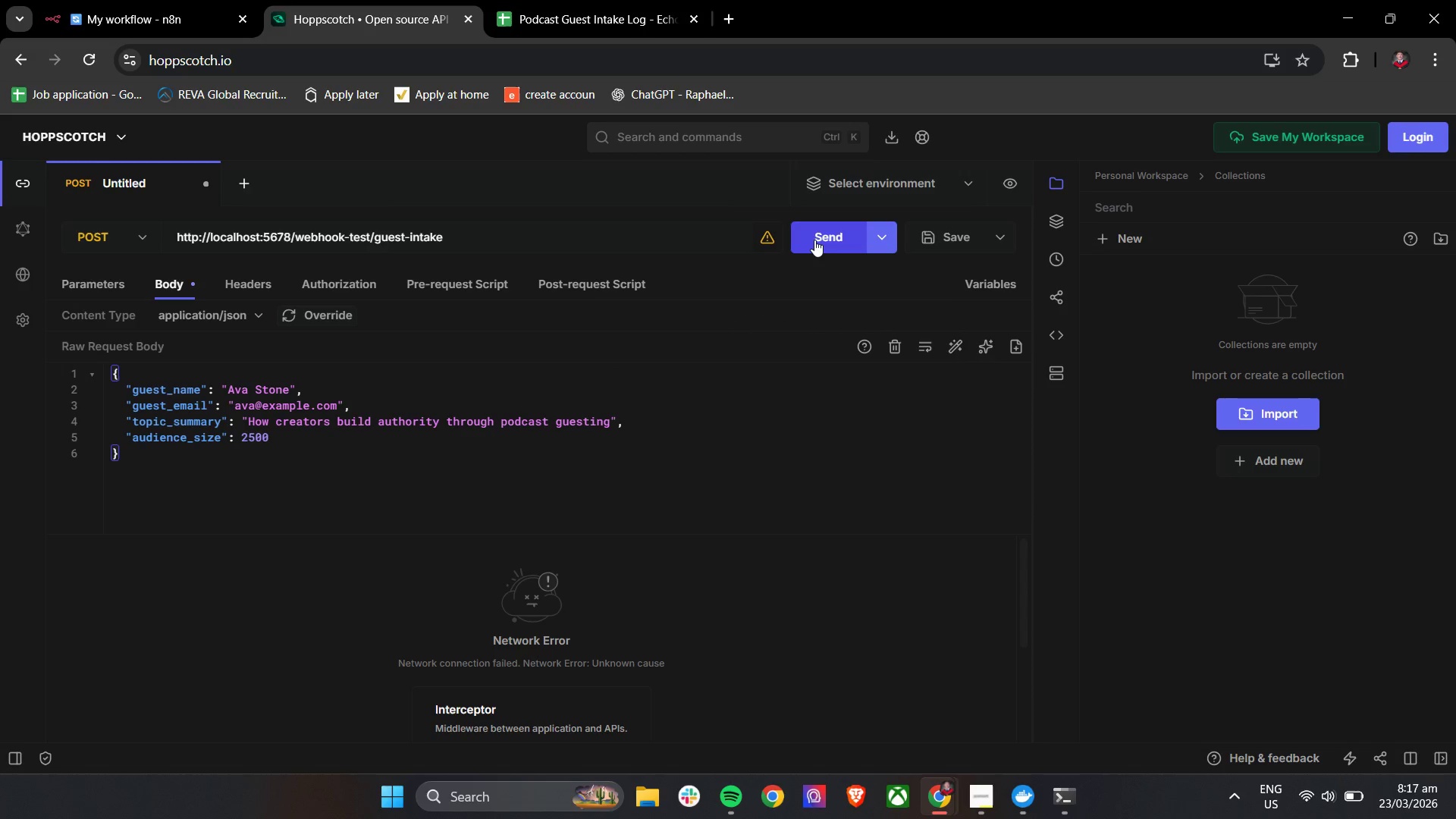 
left_click([814, 240])
 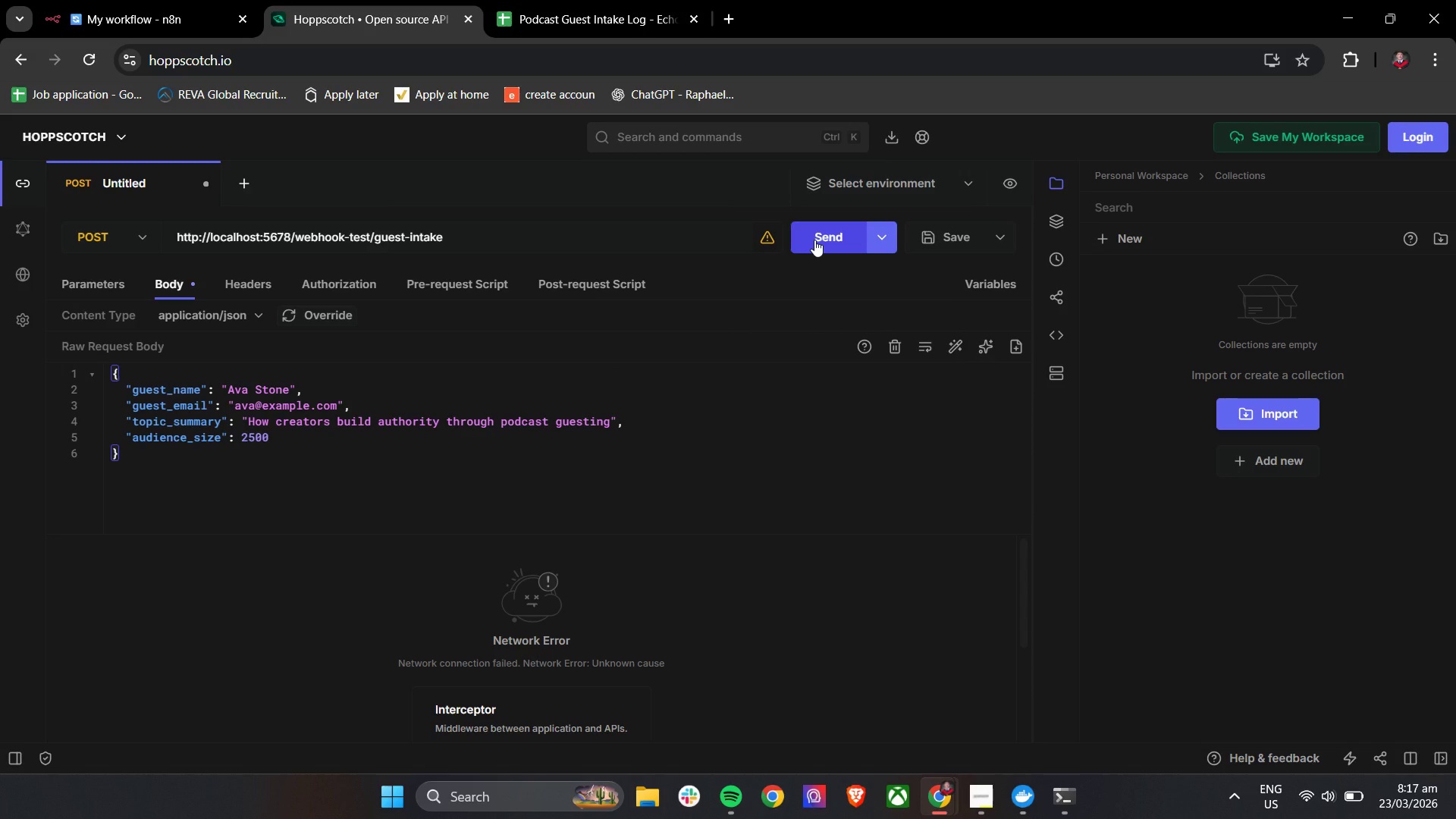 
left_click([814, 240])
 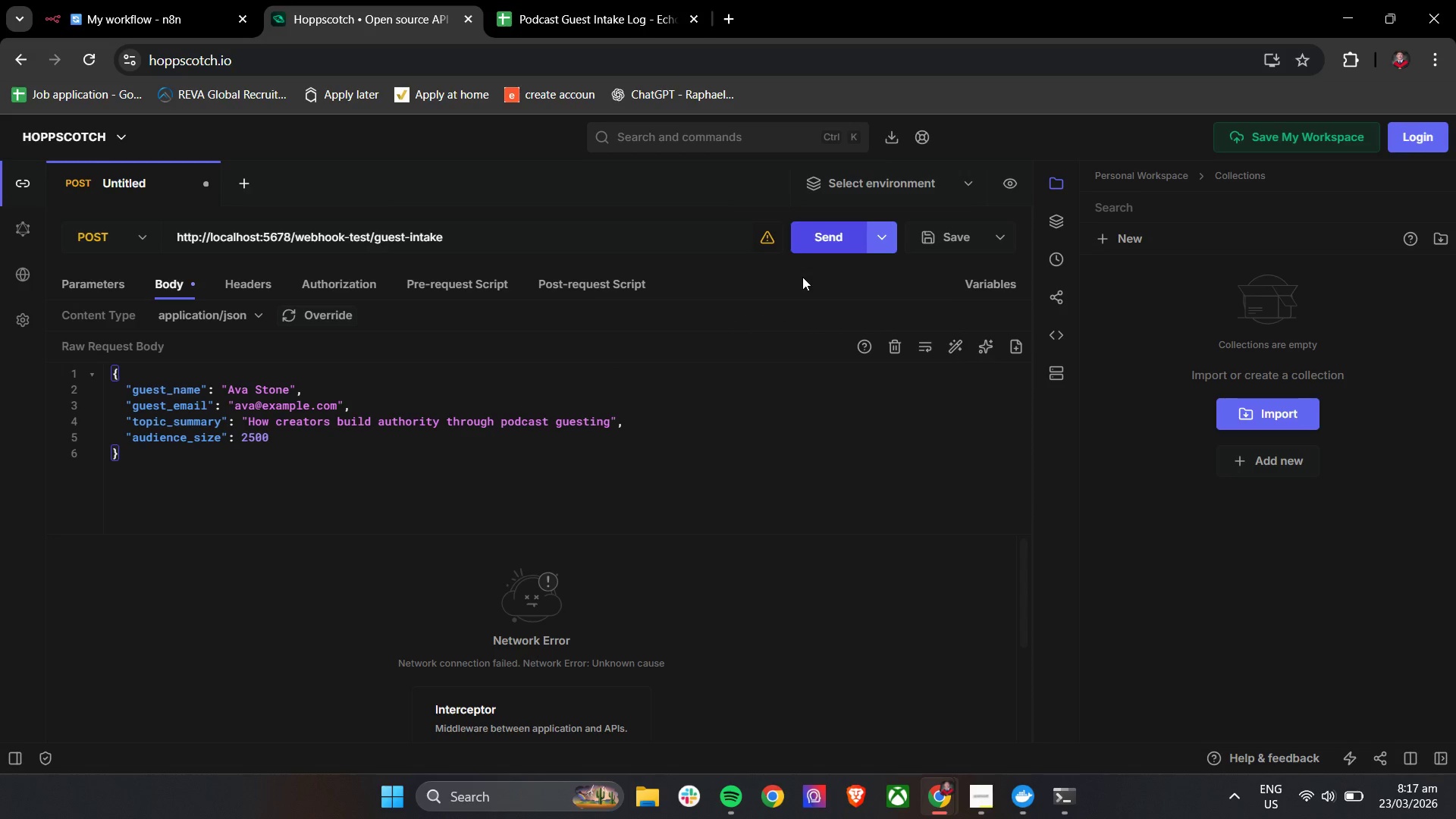 
scroll: coordinate [639, 601], scroll_direction: up, amount: 7.0
 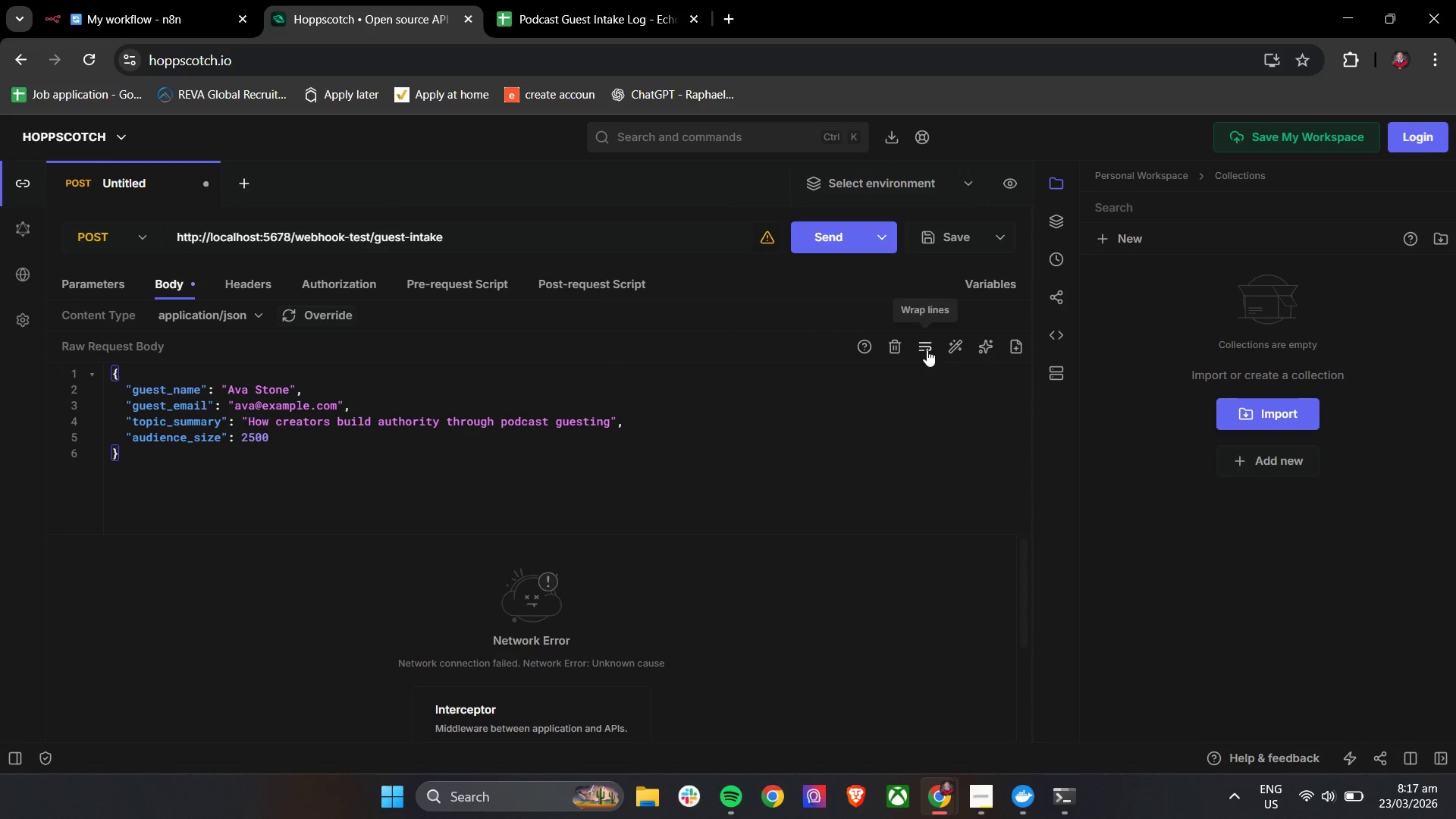 
left_click([935, 348])
 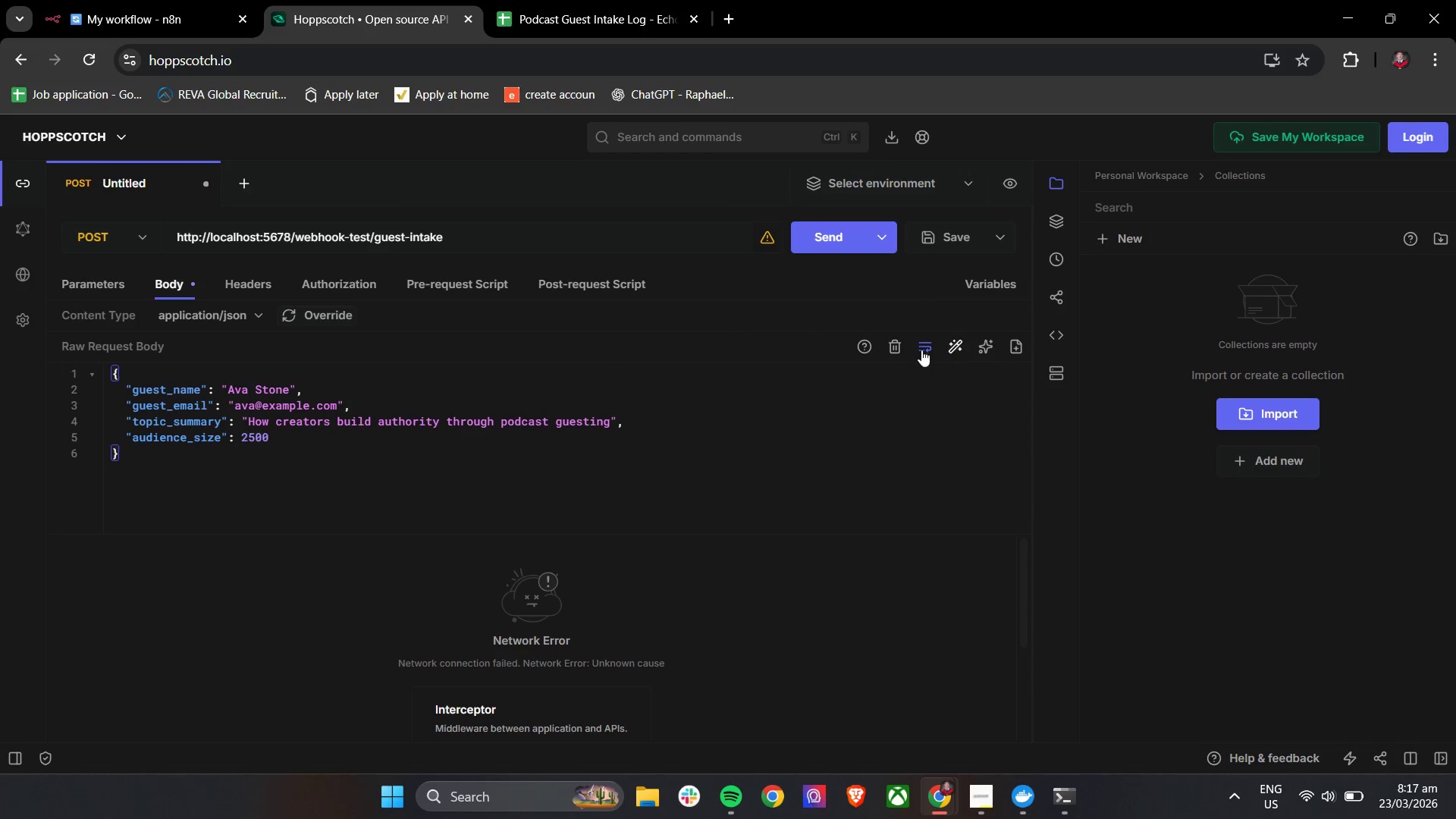 
left_click([855, 227])
 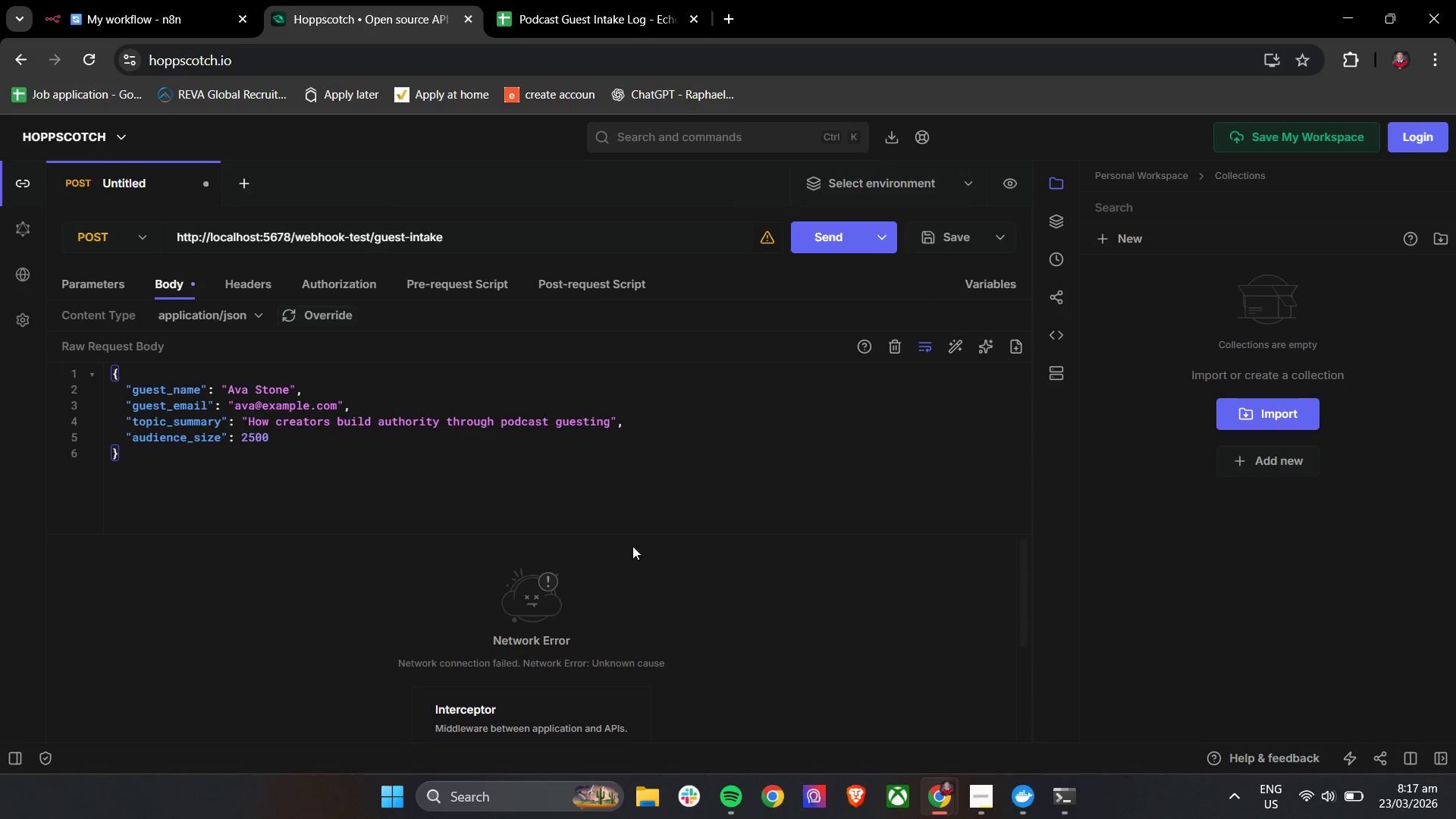 
scroll: coordinate [582, 581], scroll_direction: up, amount: 1.0
 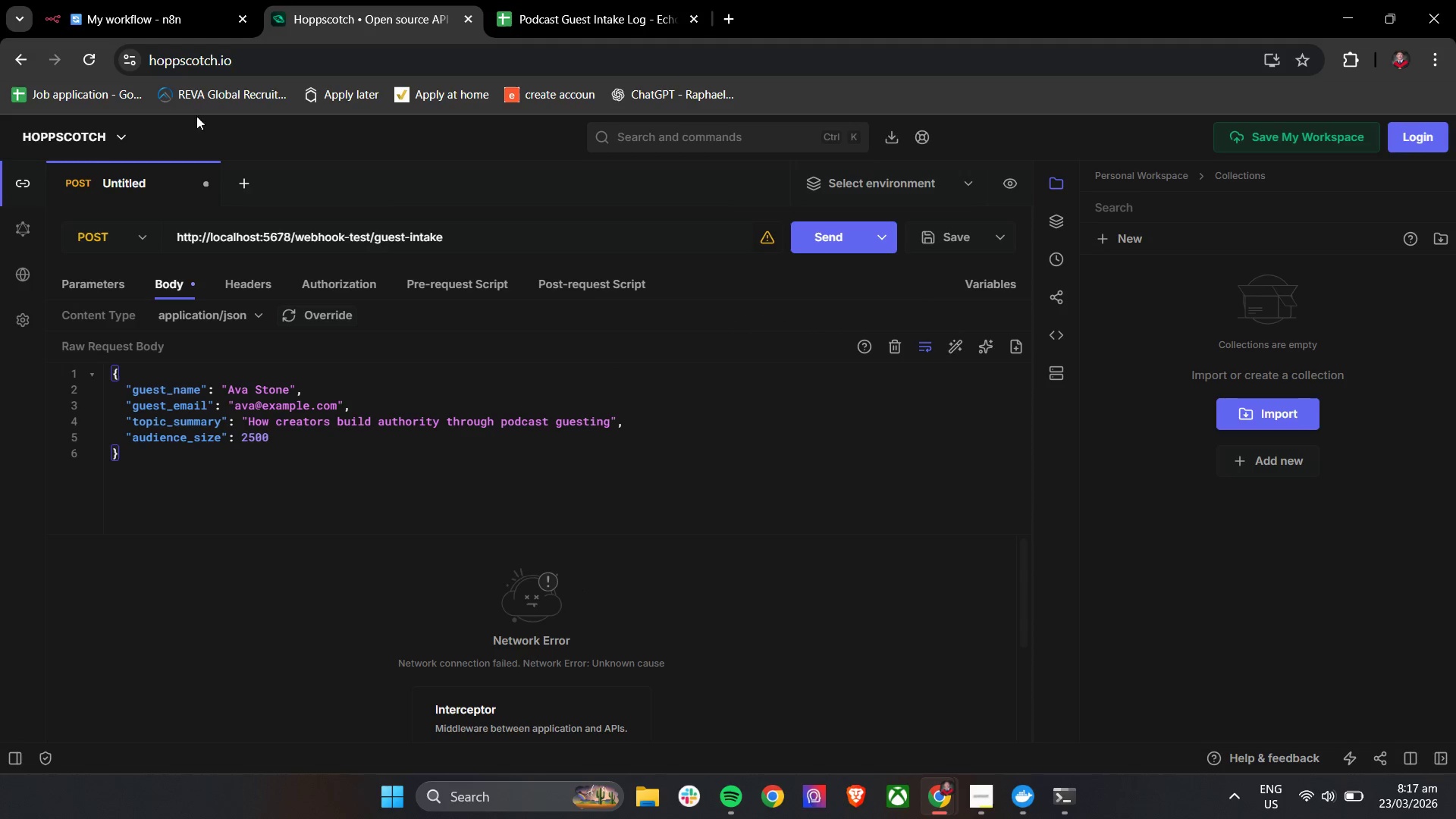 
left_click([164, 2])
 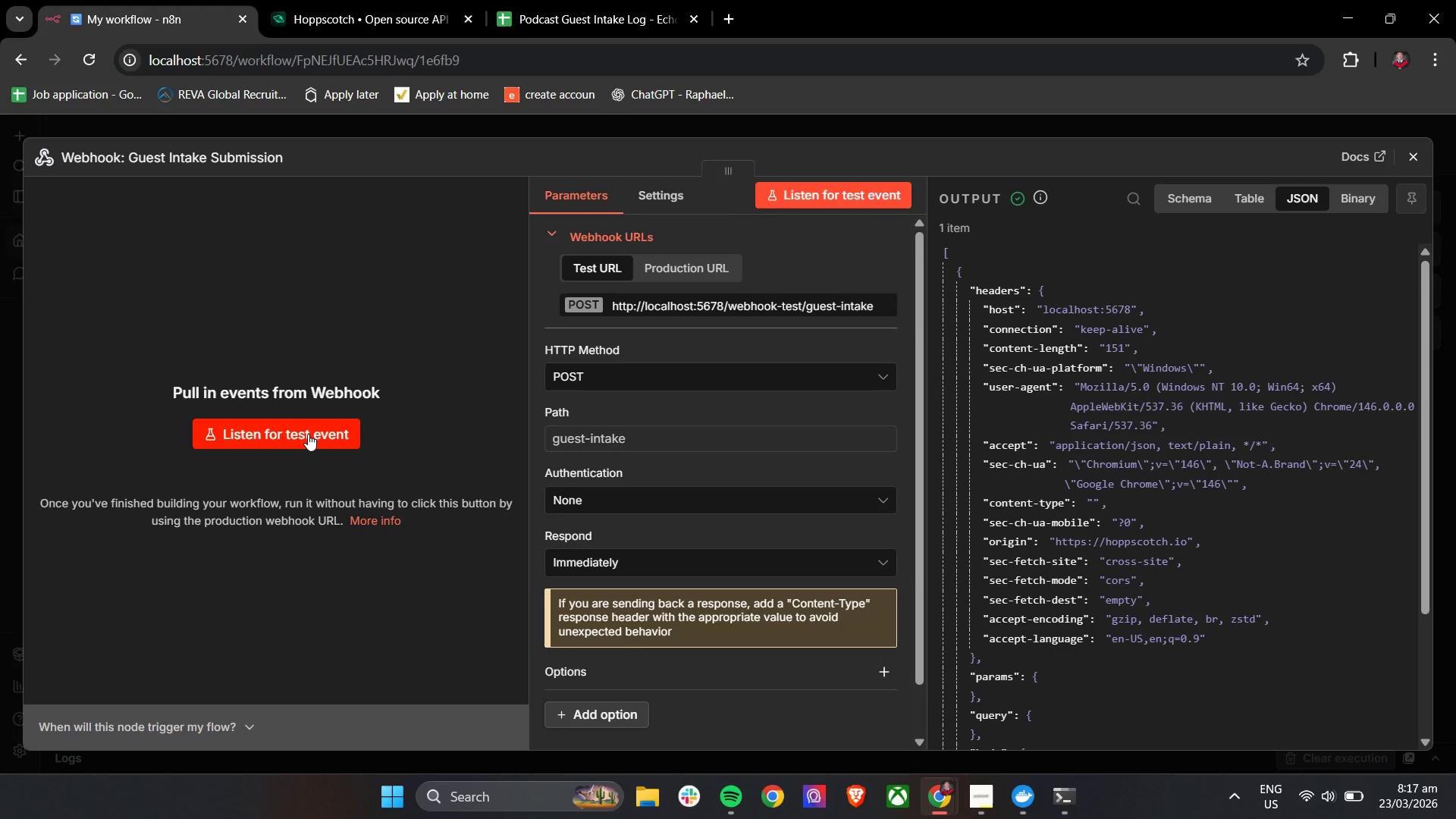 
double_click([375, 0])
 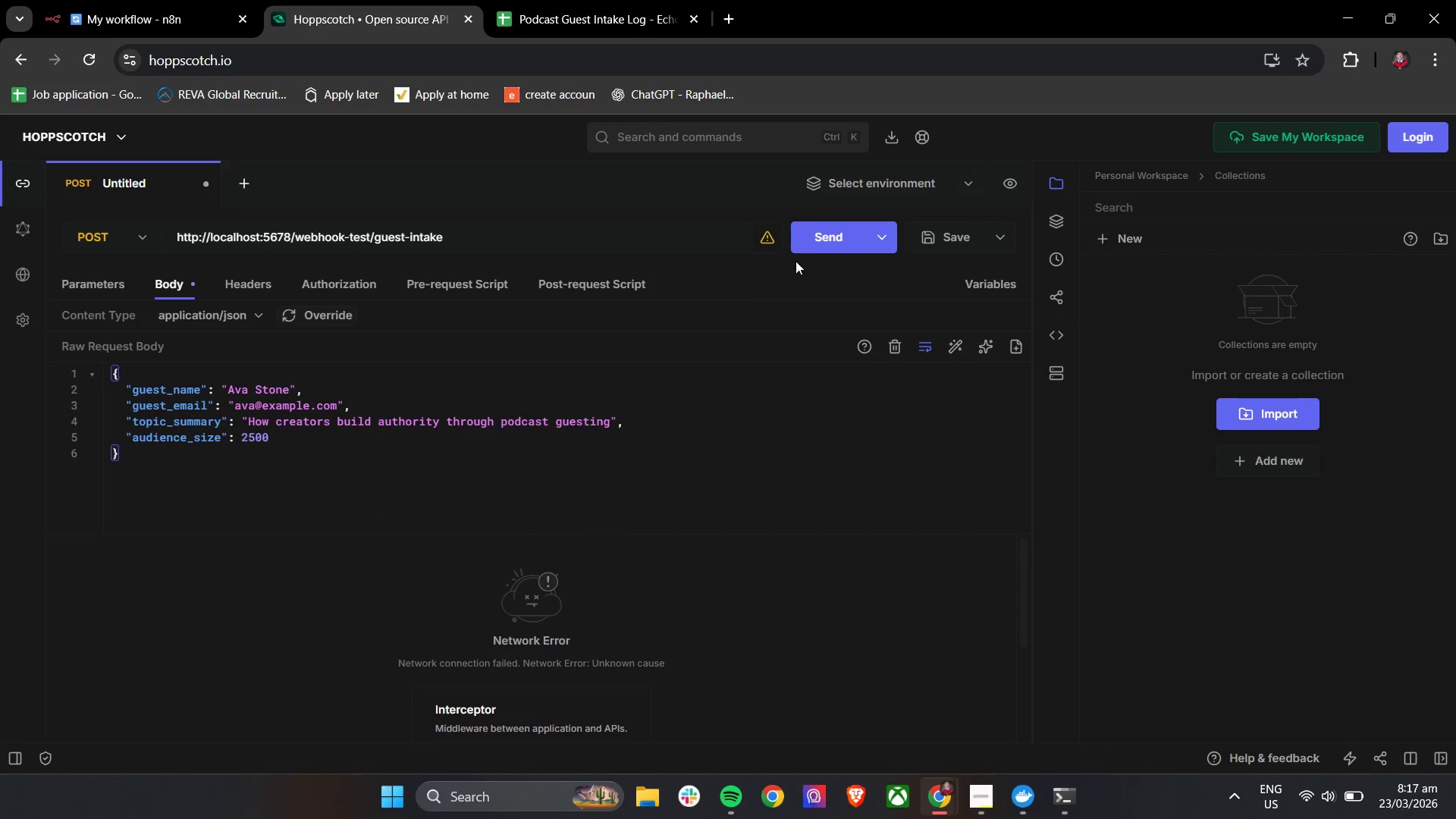 
left_click([835, 240])
 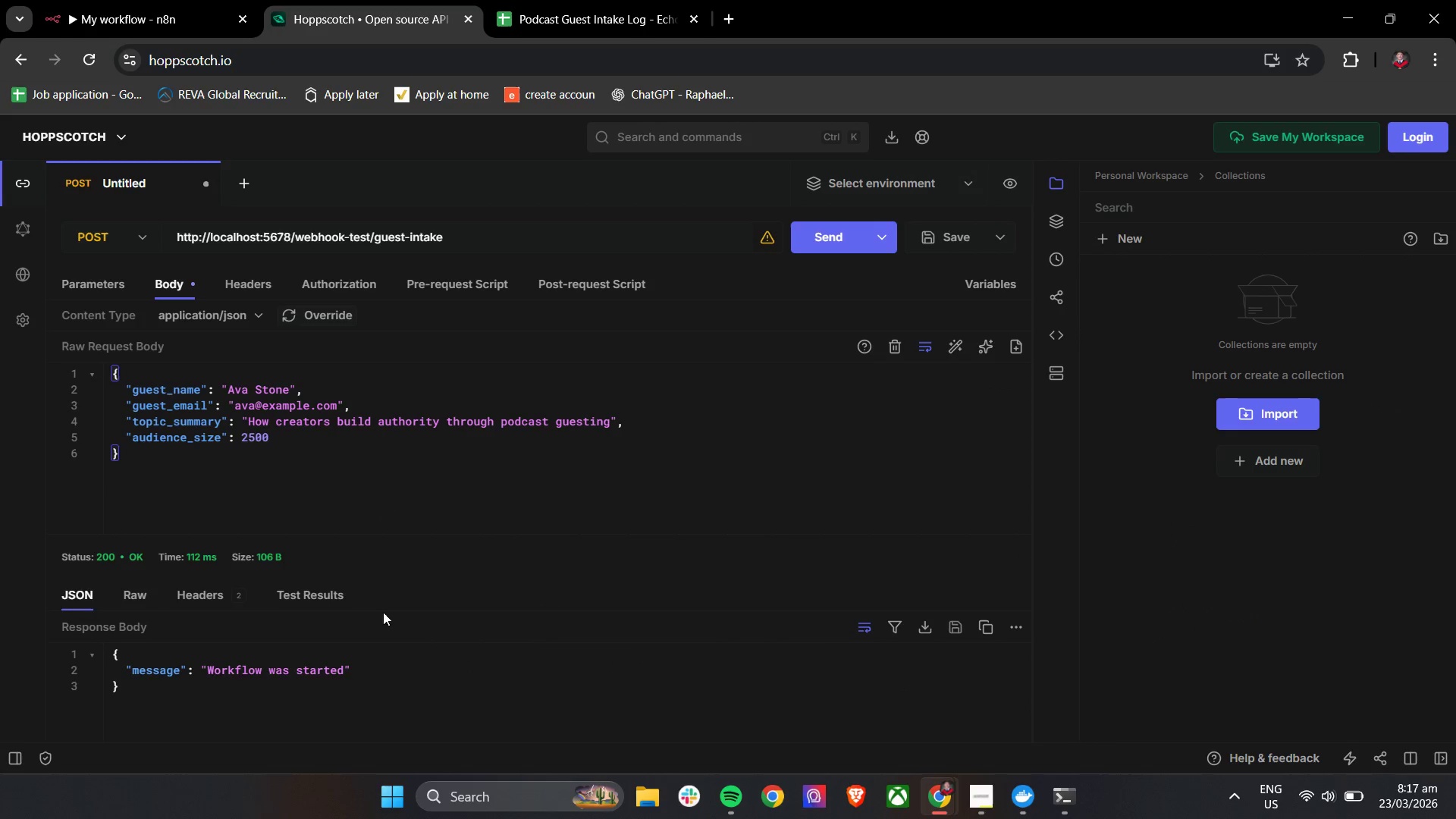 
left_click([158, 0])
 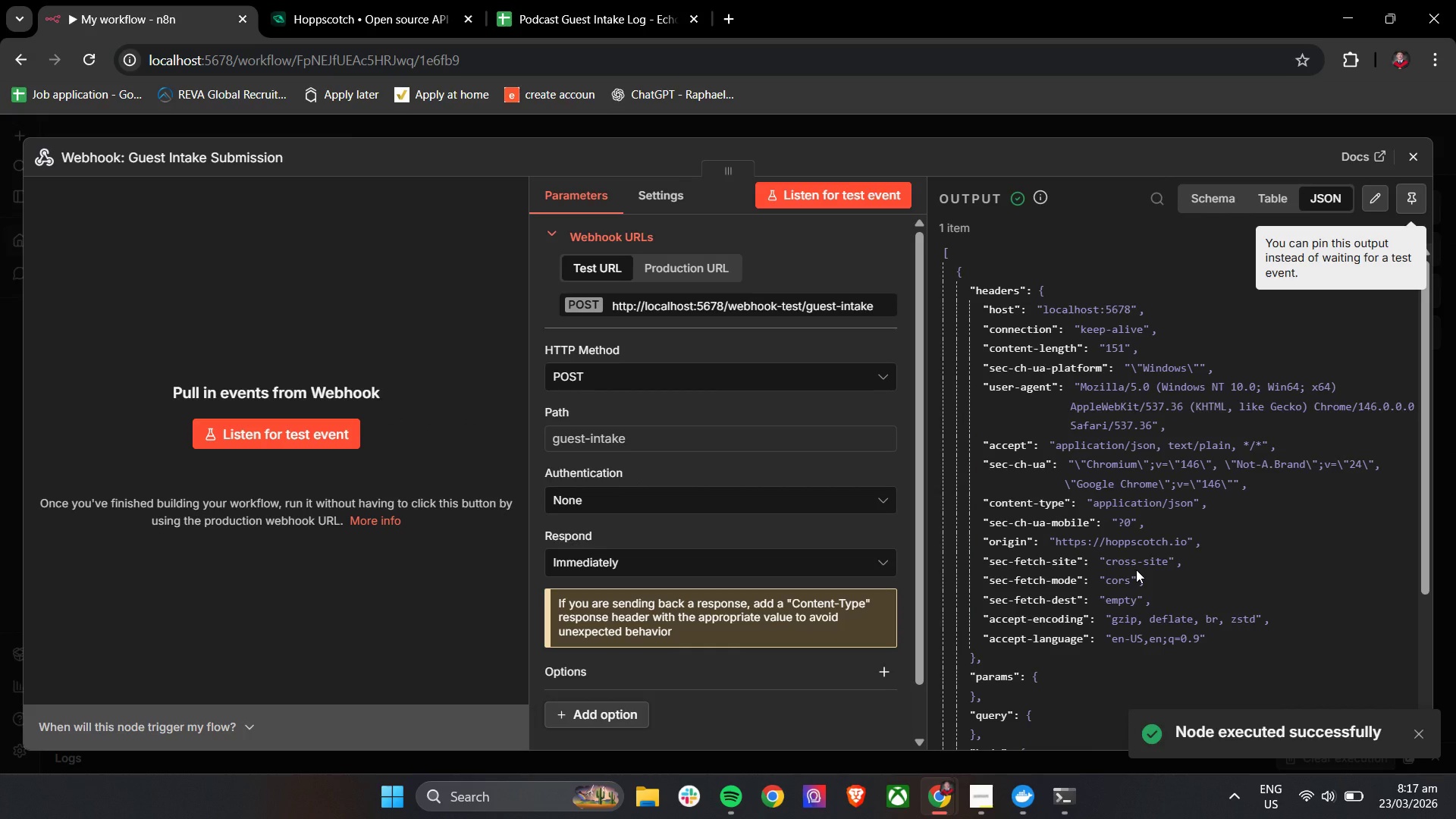 
scroll: coordinate [1174, 554], scroll_direction: down, amount: 5.0
 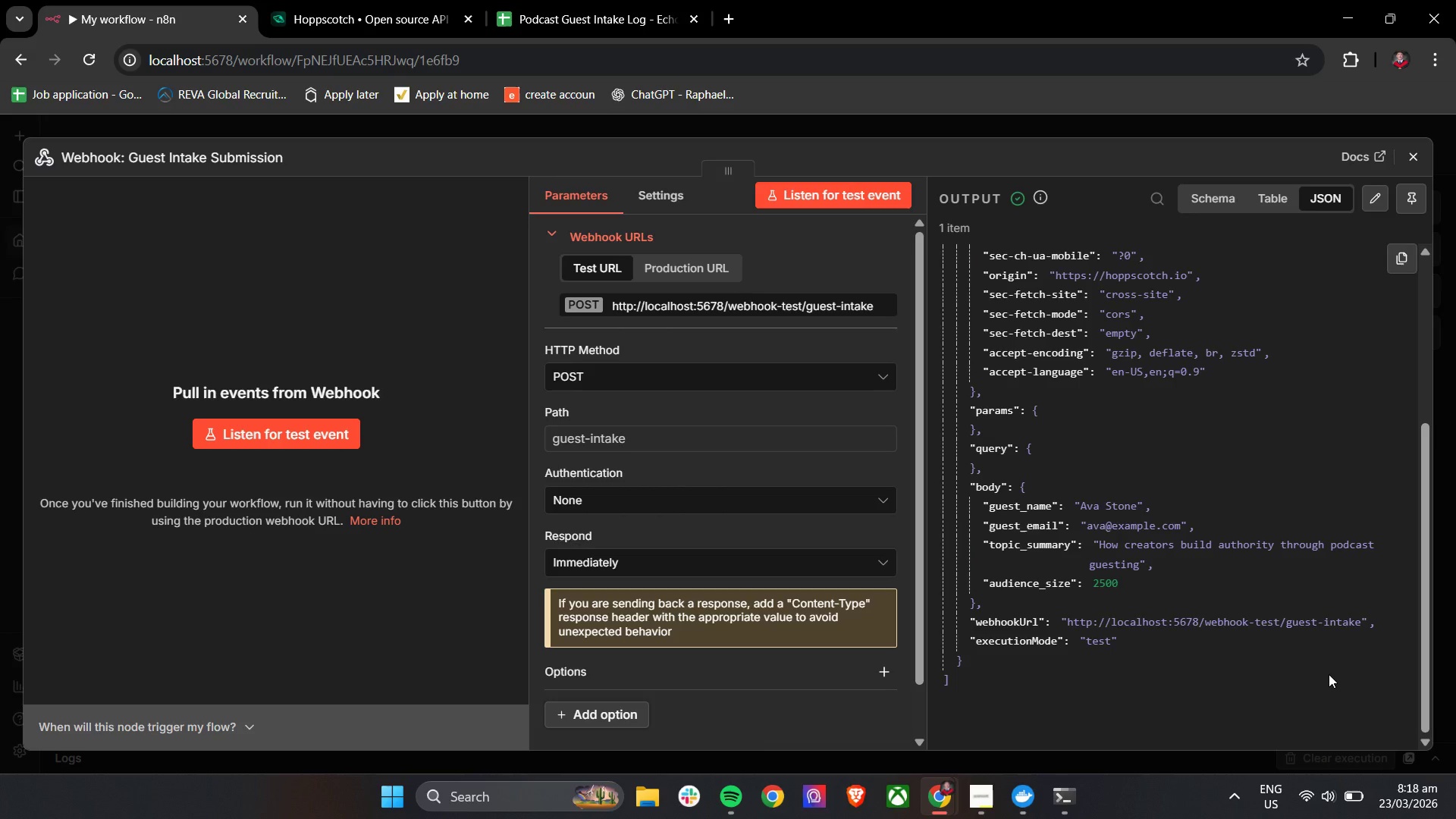 
wait(54.51)
 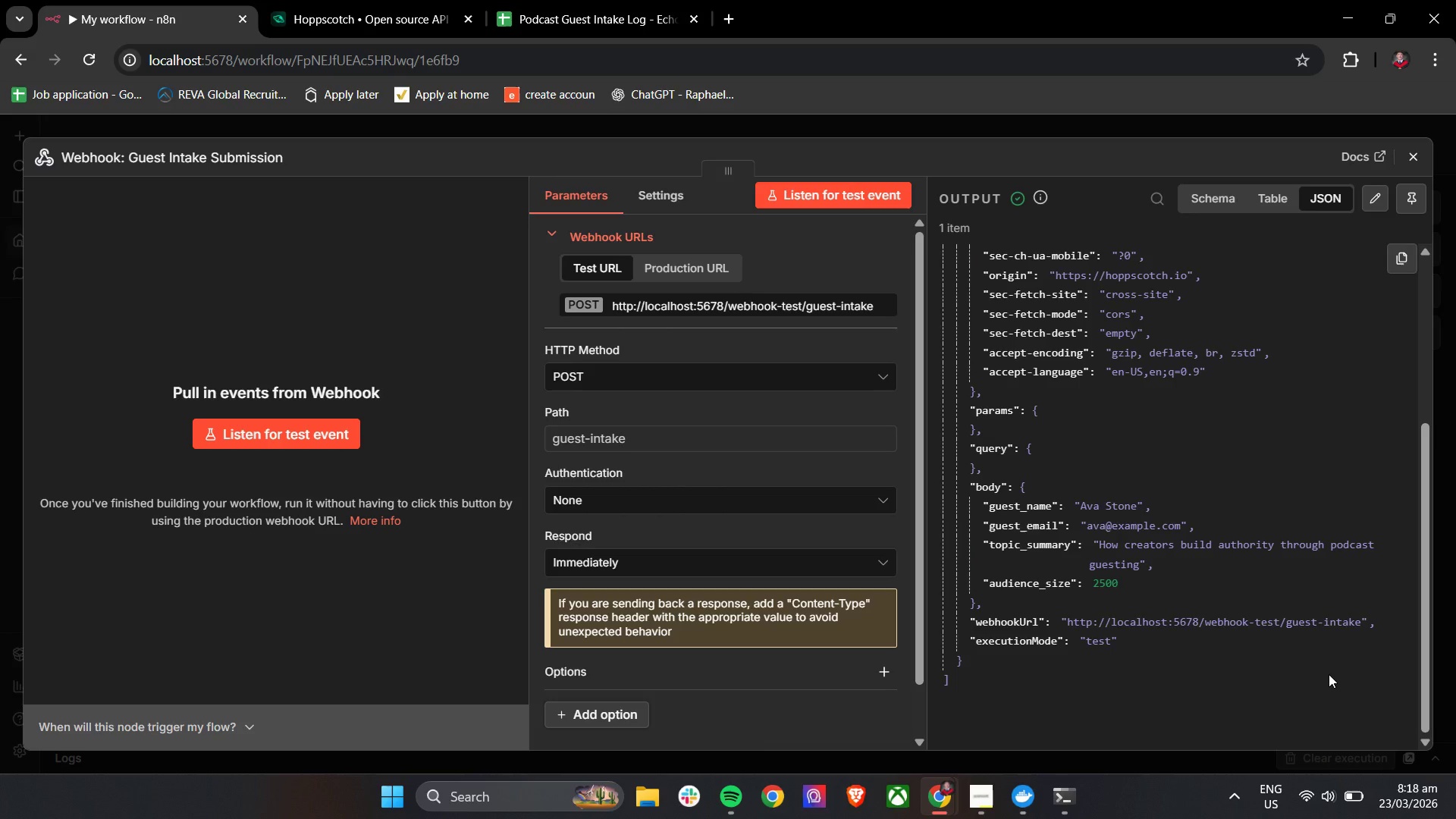 
left_click([1265, 195])
 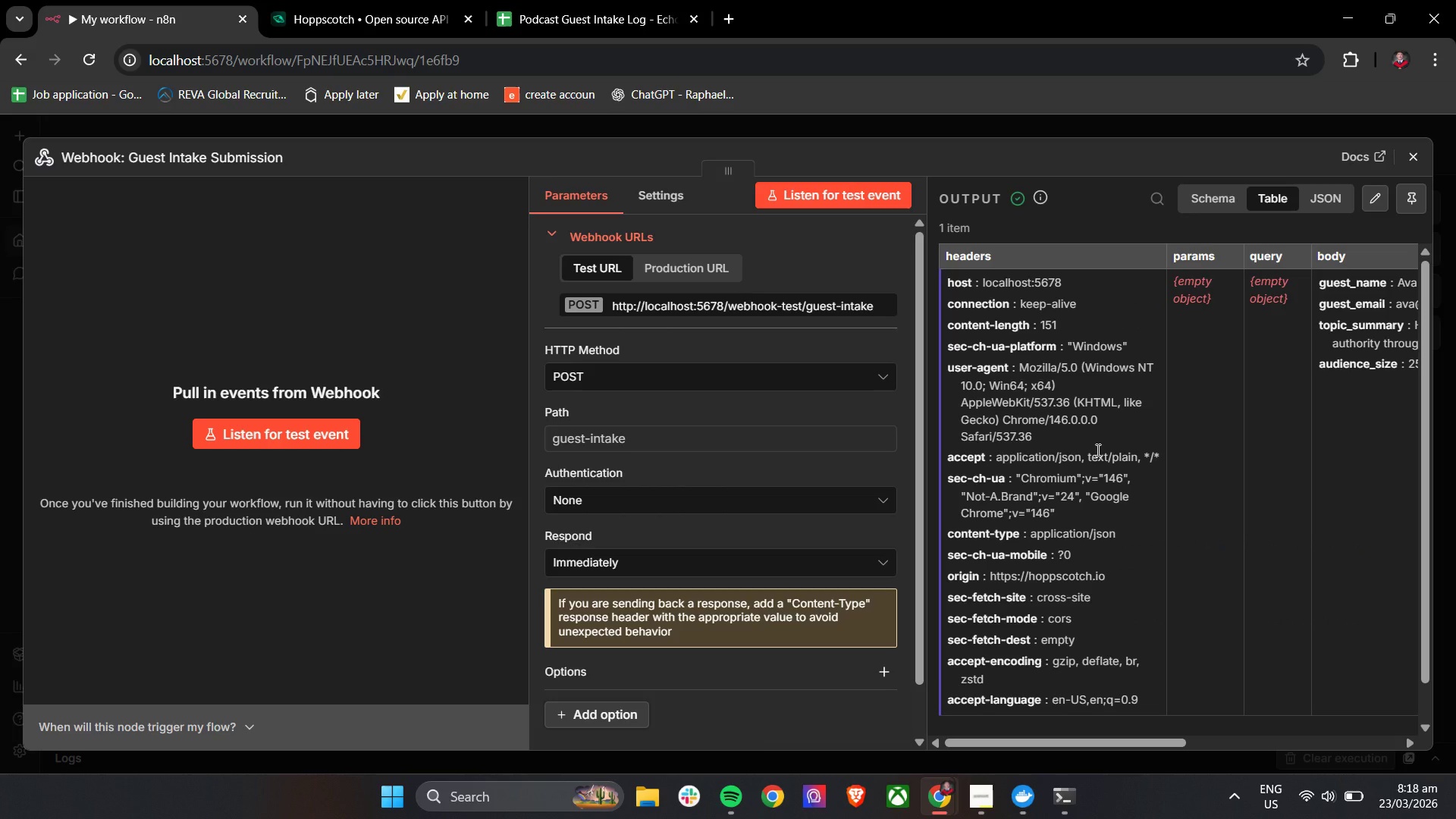 
scroll: coordinate [1097, 450], scroll_direction: down, amount: 4.0
 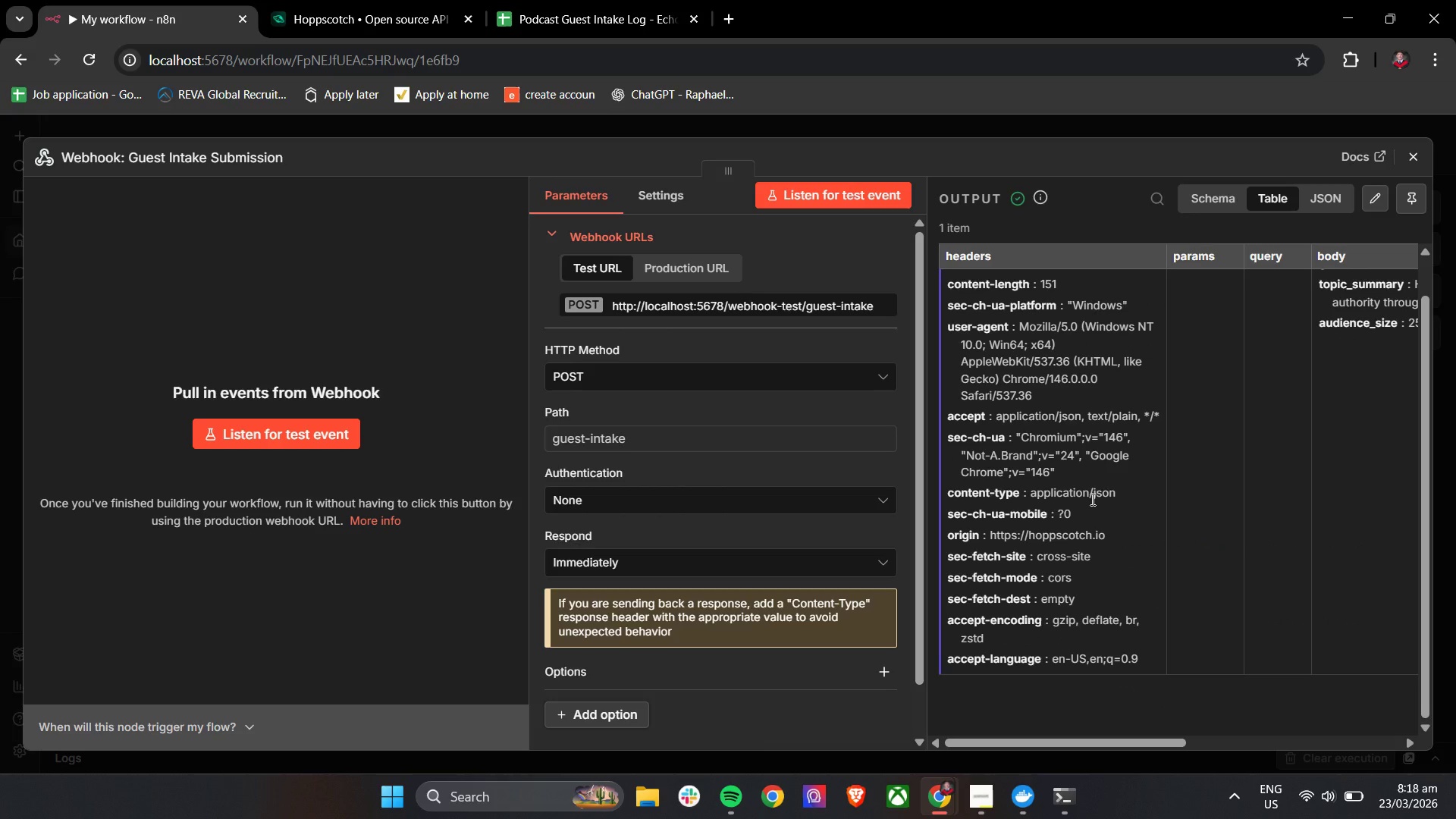 
scroll: coordinate [1091, 504], scroll_direction: up, amount: 4.0
 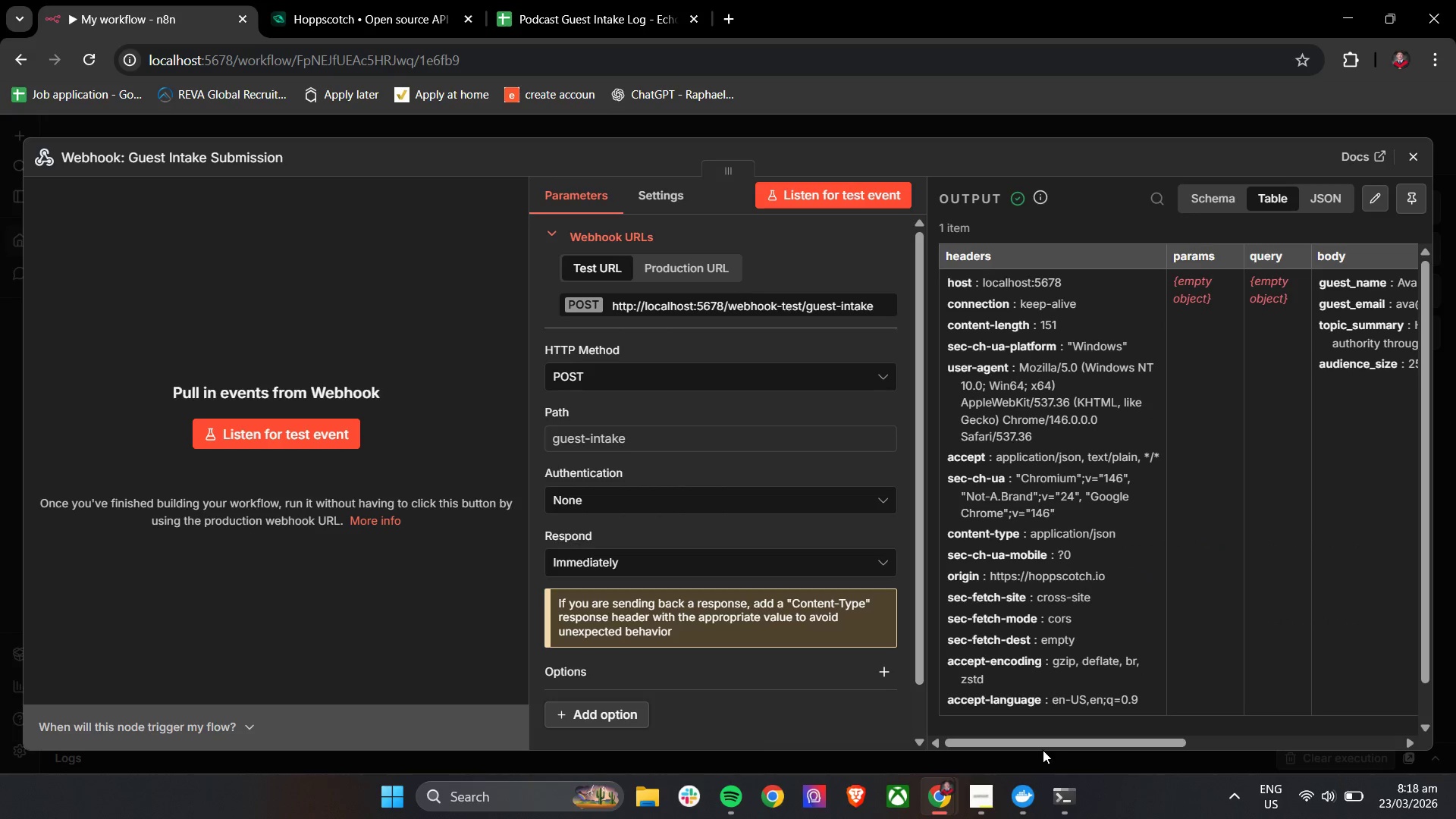 
left_click_drag(start_coordinate=[1048, 747], to_coordinate=[1169, 746])
 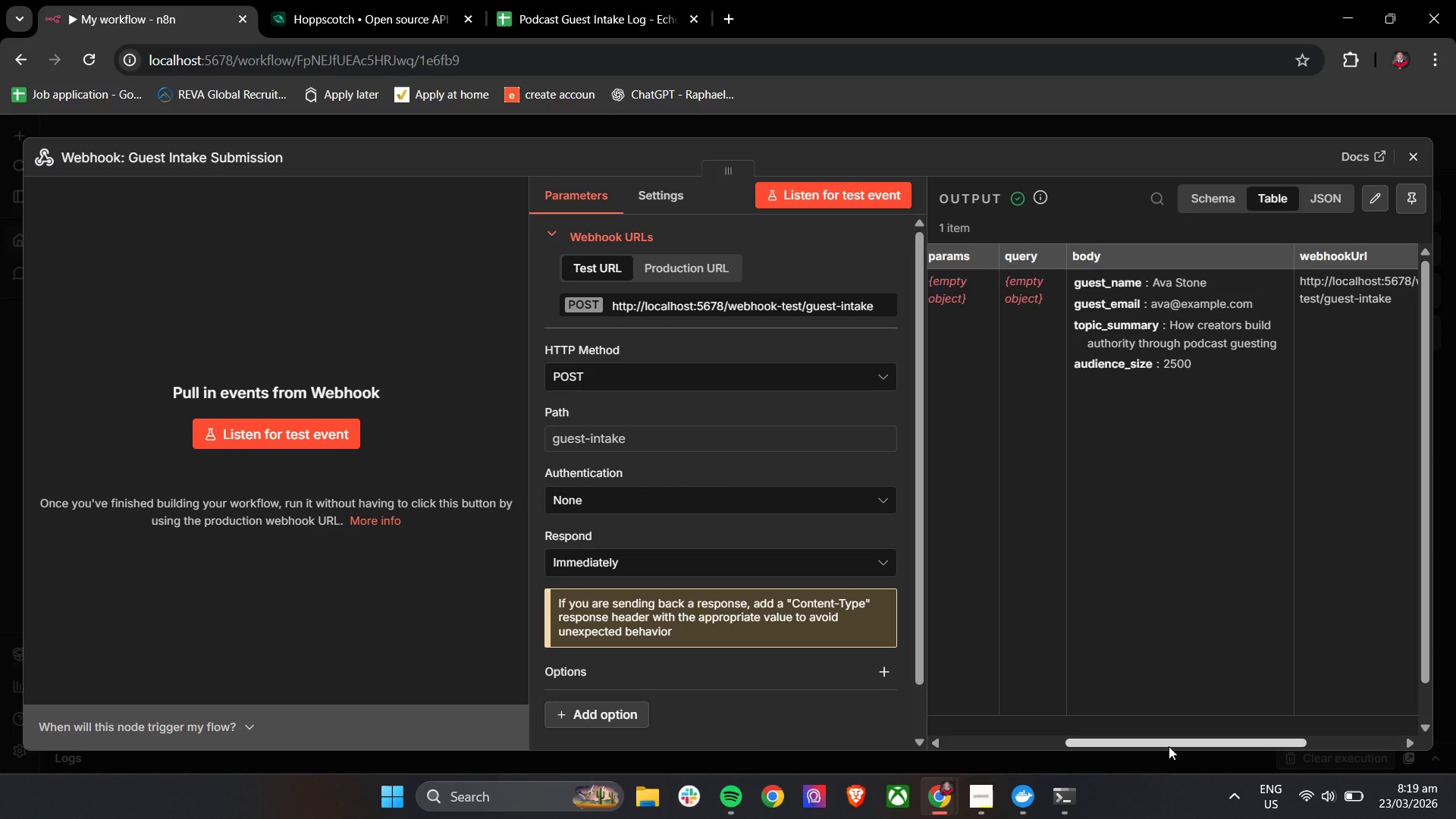 
wait(33.99)
 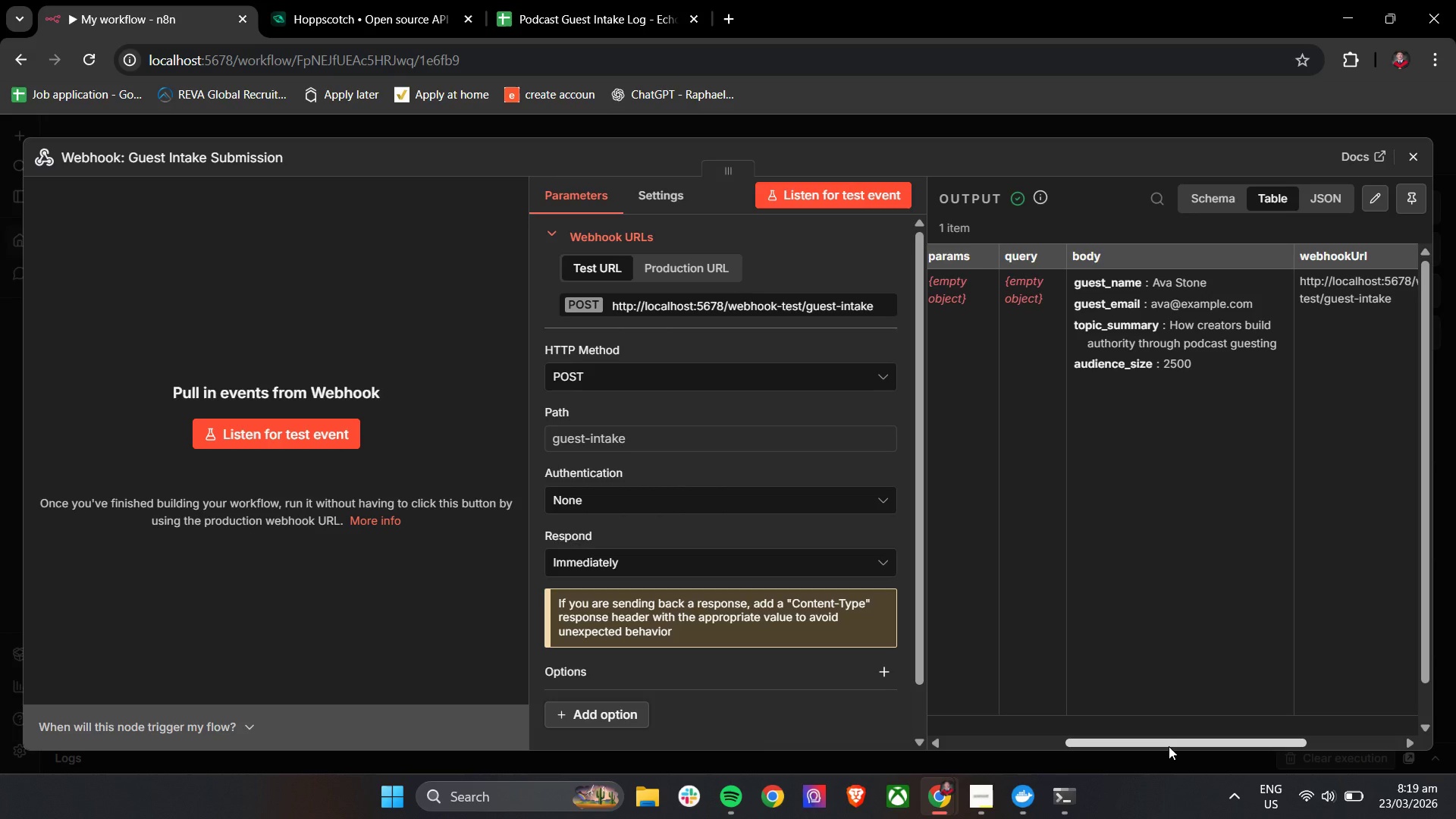 
left_click([1409, 168])
 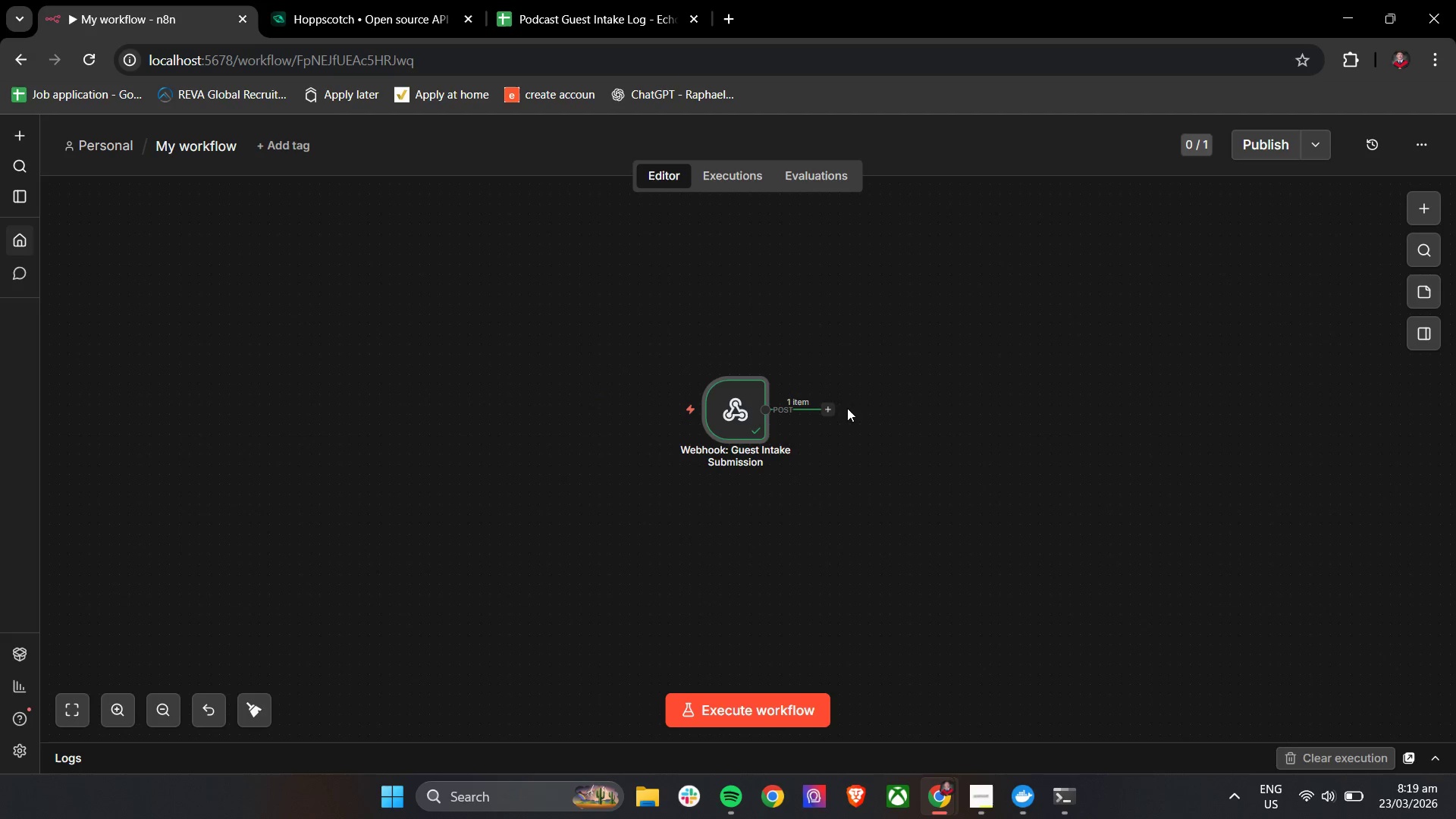 
left_click([829, 410])
 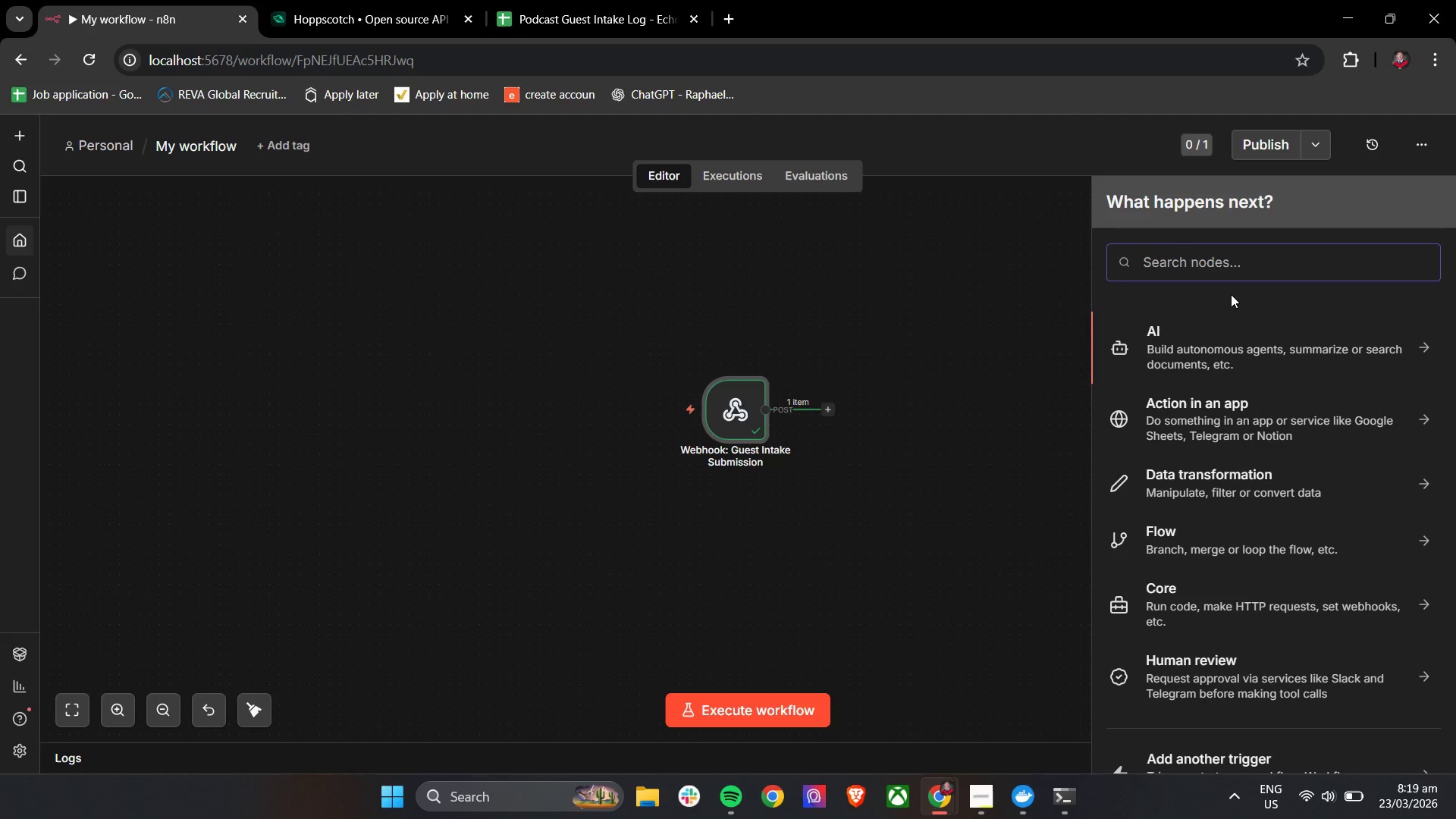 
type(set)
 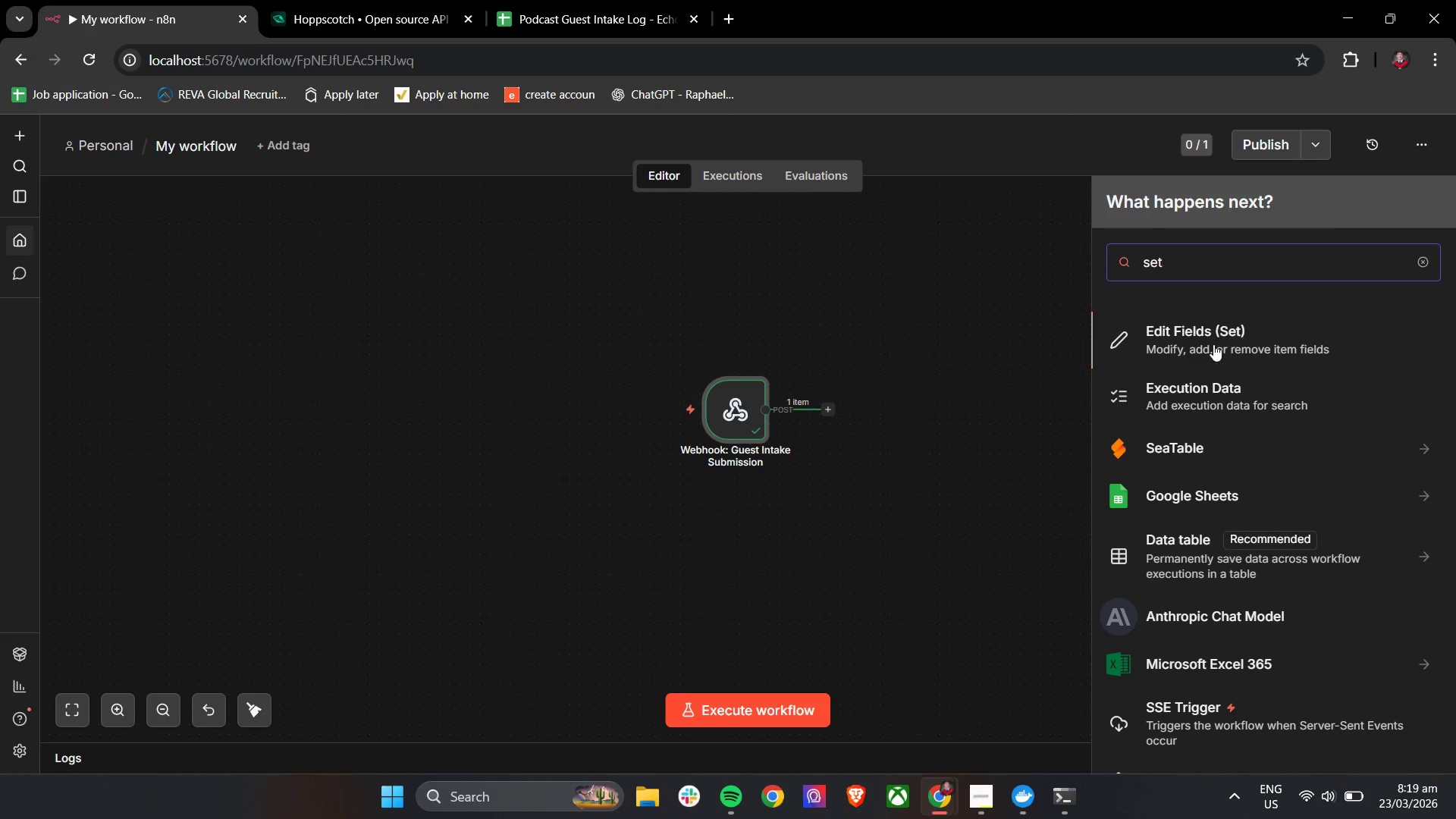 
left_click([1220, 343])
 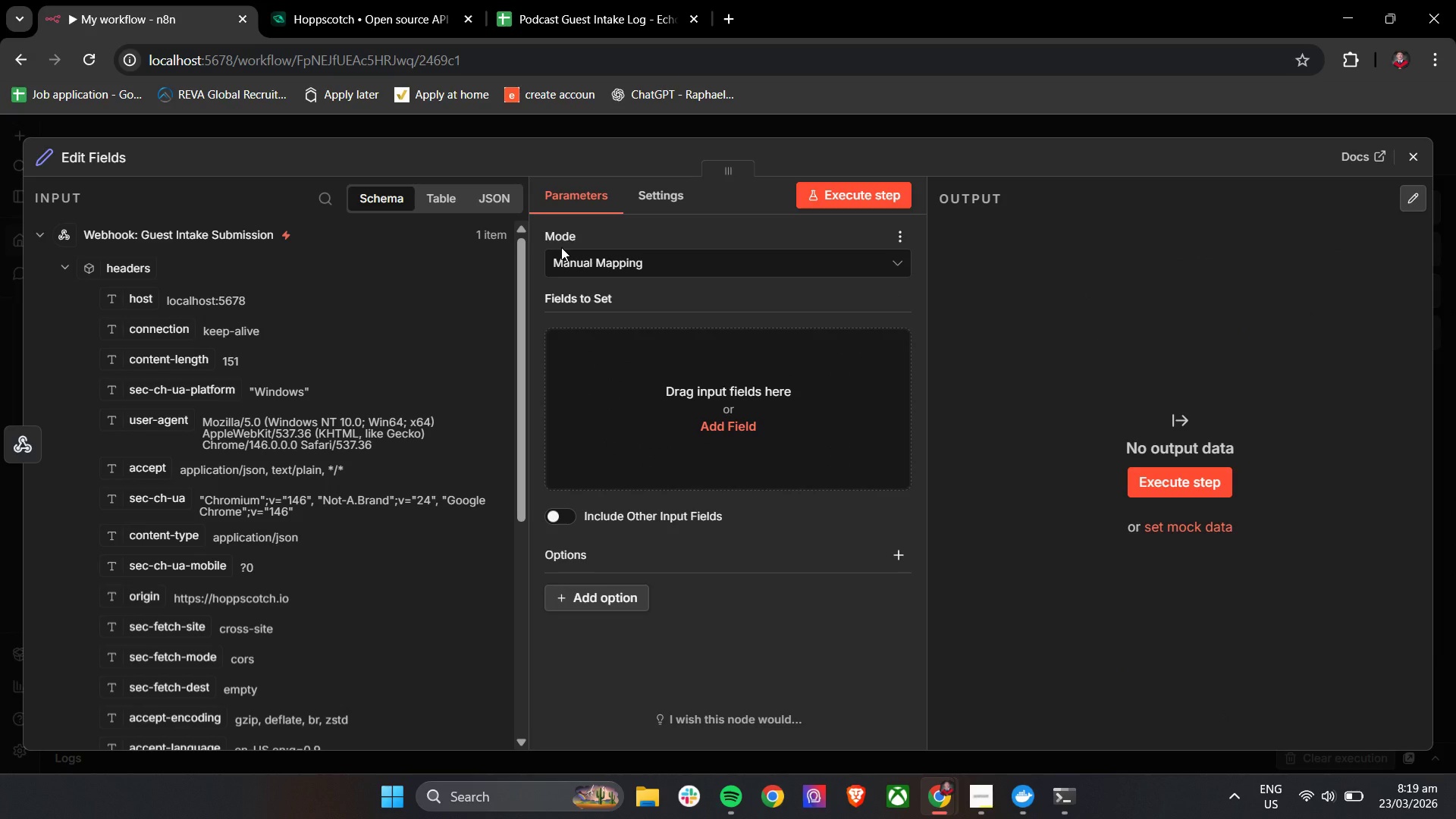 
left_click([107, 149])
 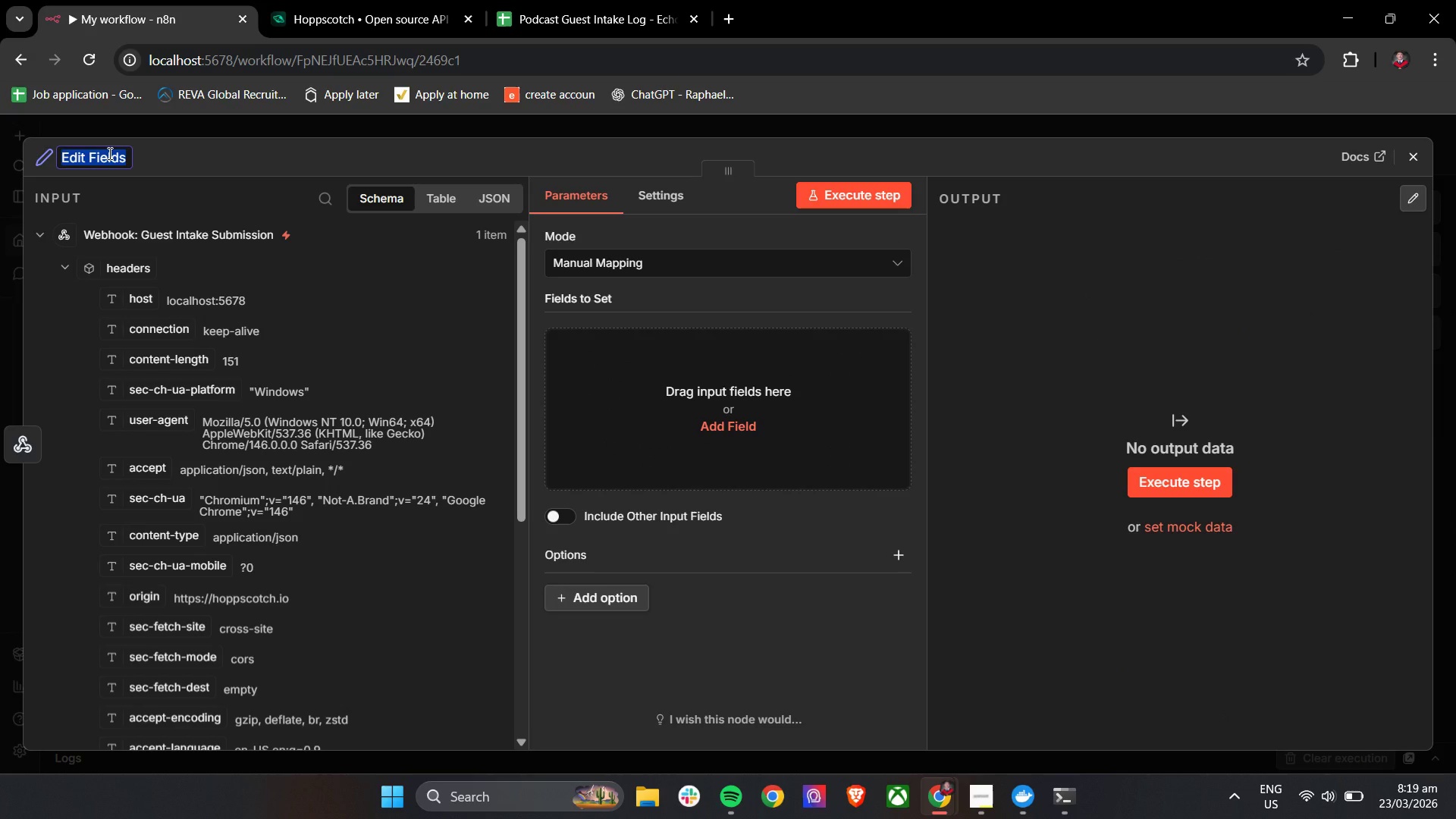 
type(Set: Normalize Input Daa)
key(Backspace)
type(ta)
 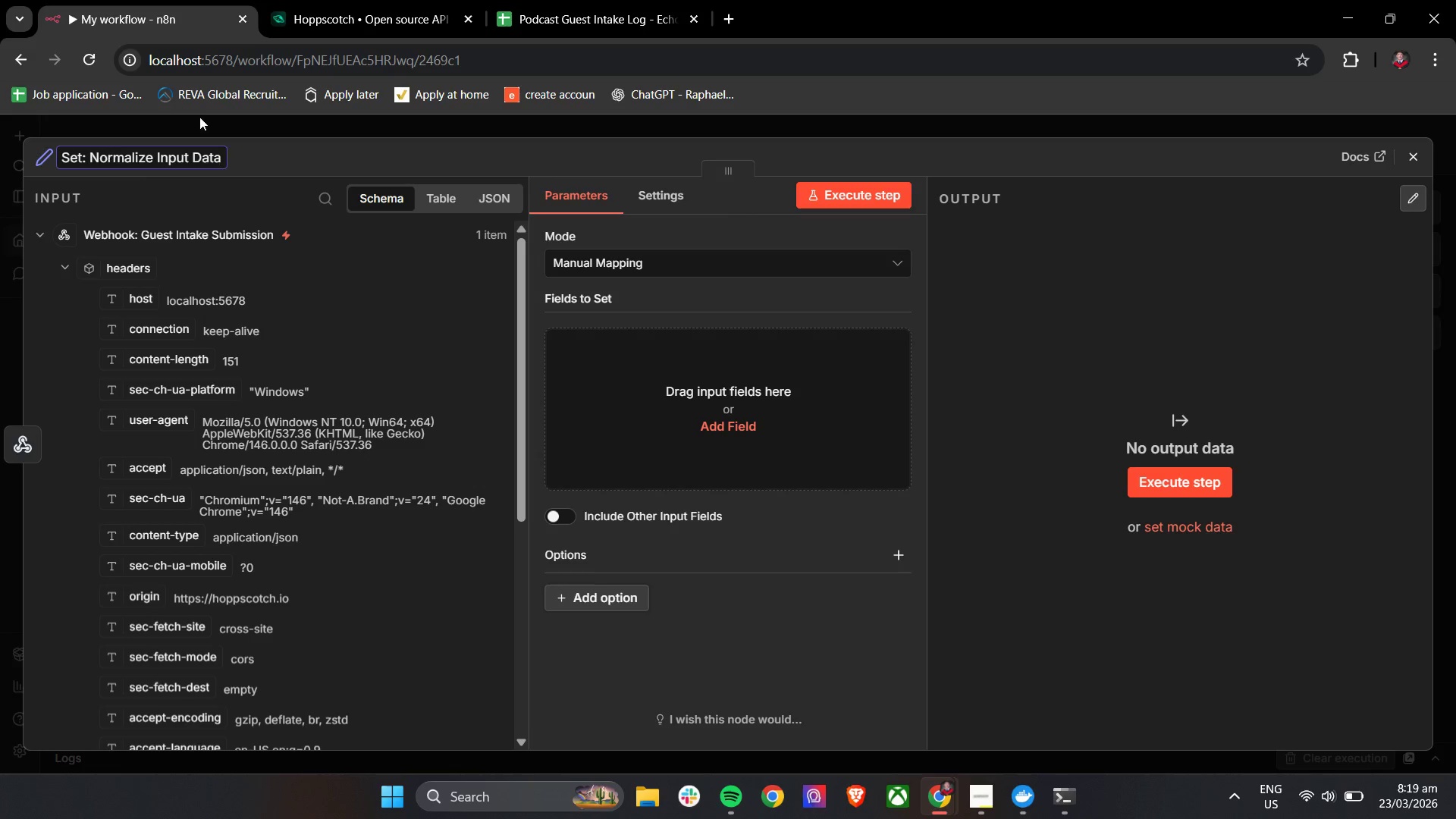 
left_click([307, 152])
 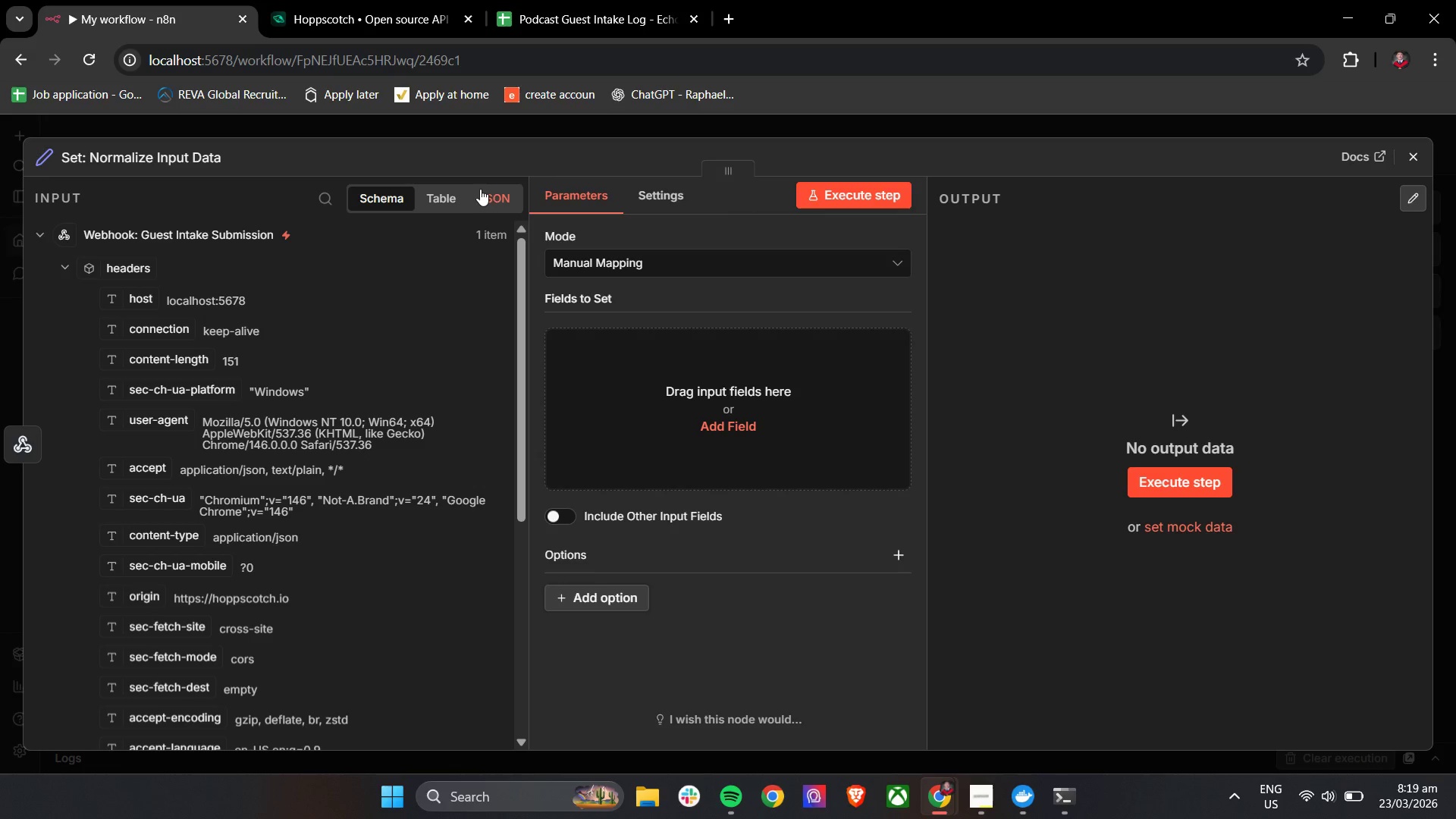 
wait(6.19)
 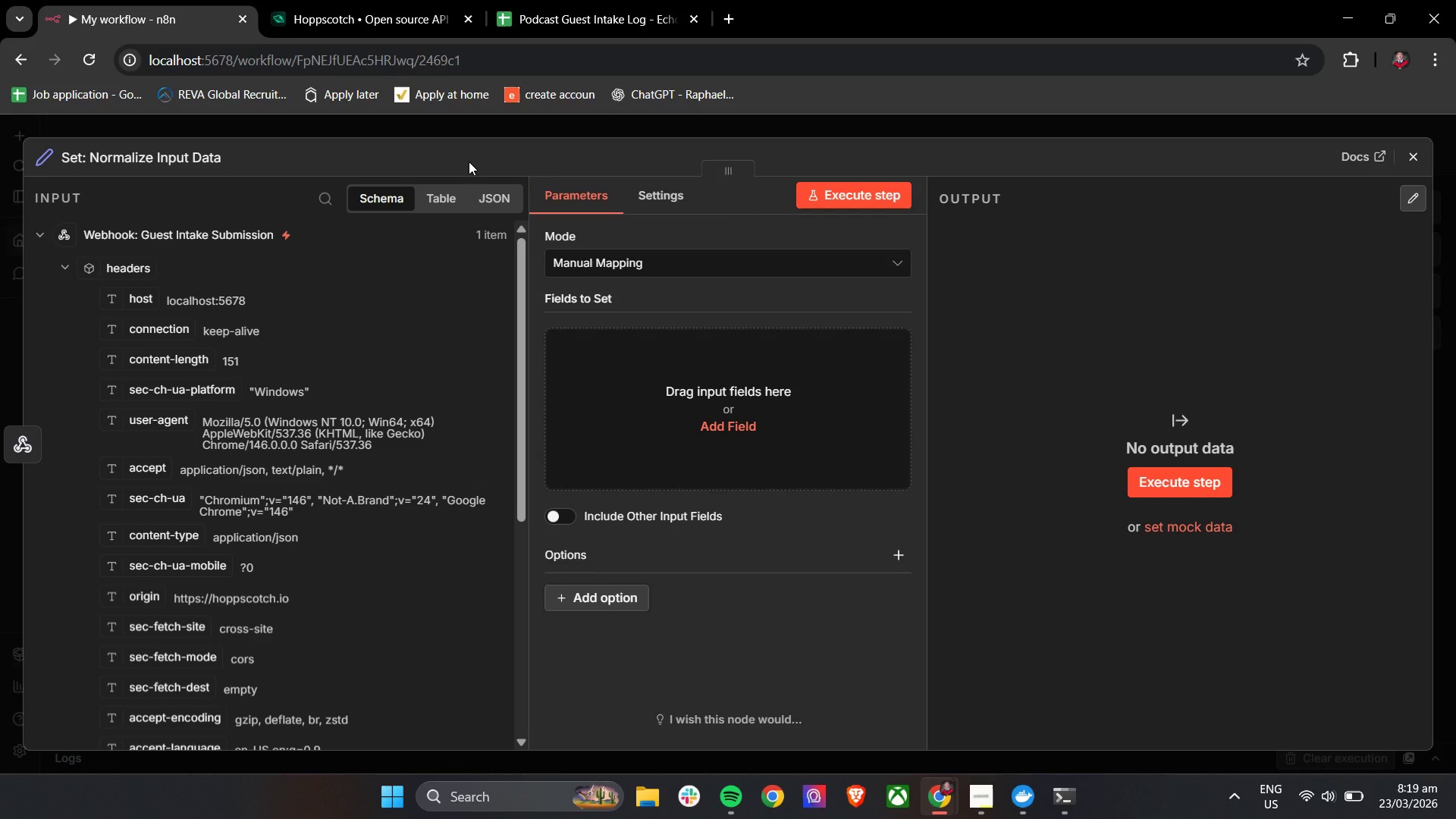 
left_click([592, 261])
 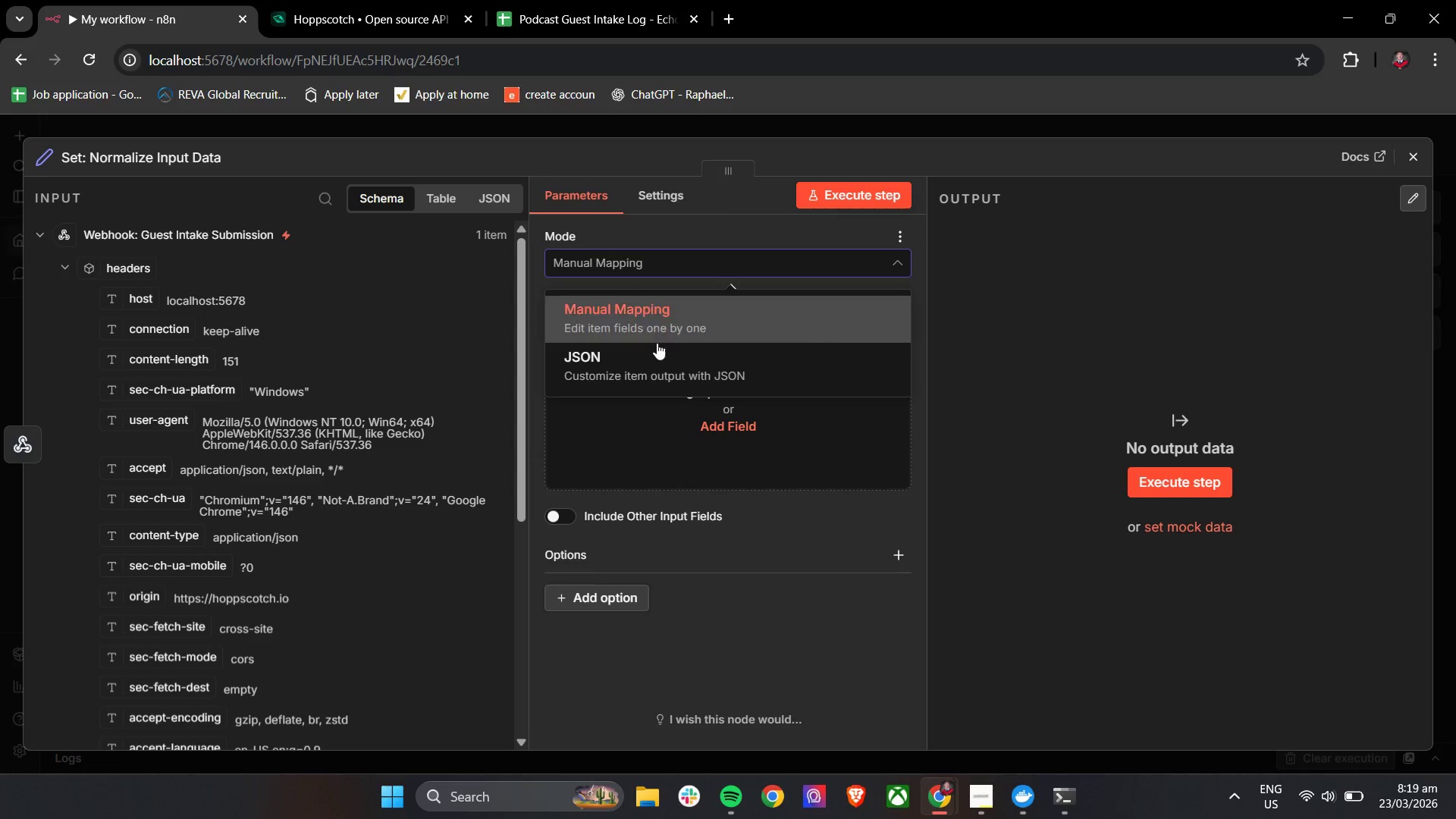 
left_click([658, 349])
 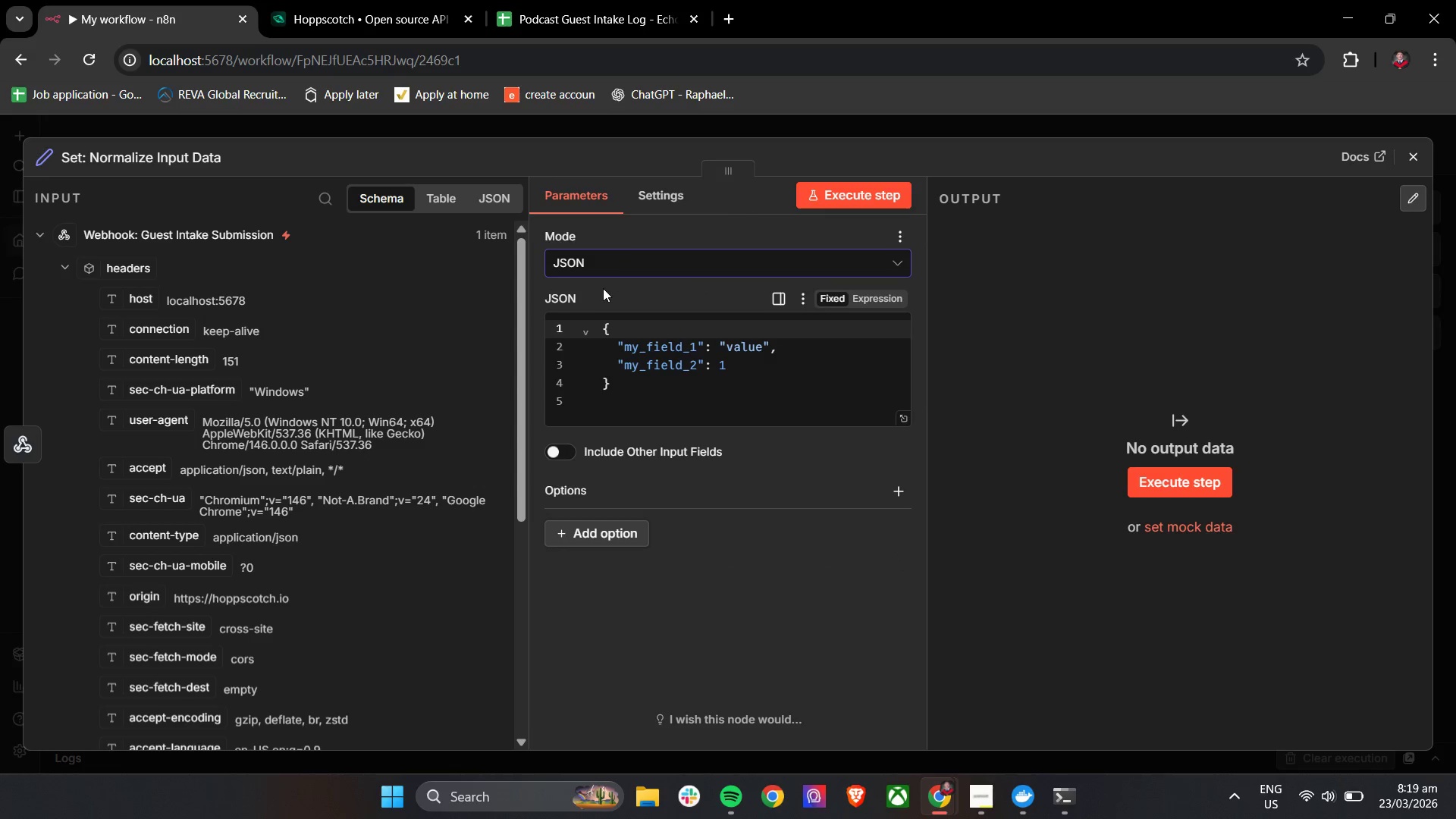 
left_click([589, 263])
 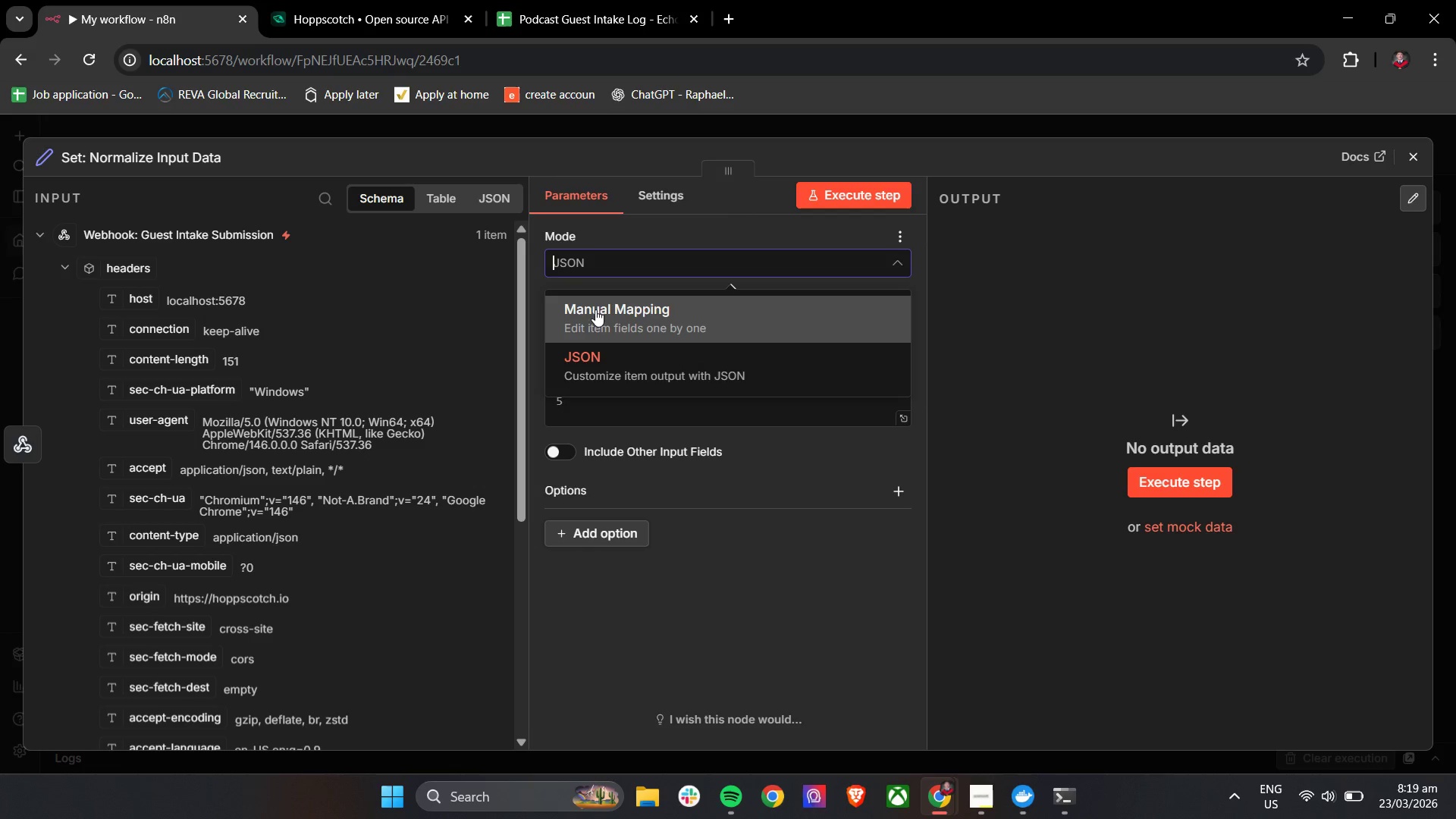 
left_click([595, 313])
 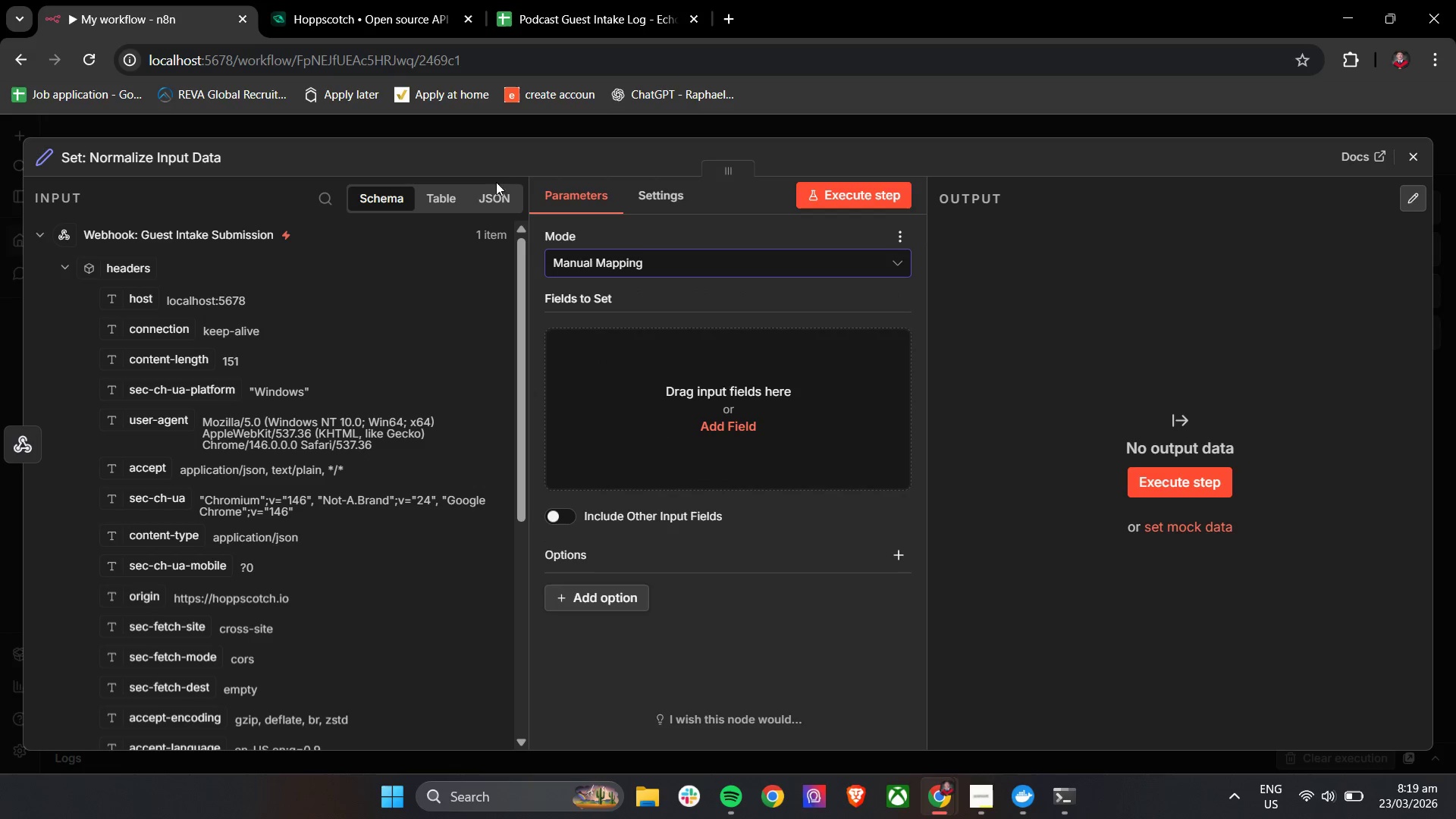 
left_click([495, 158])
 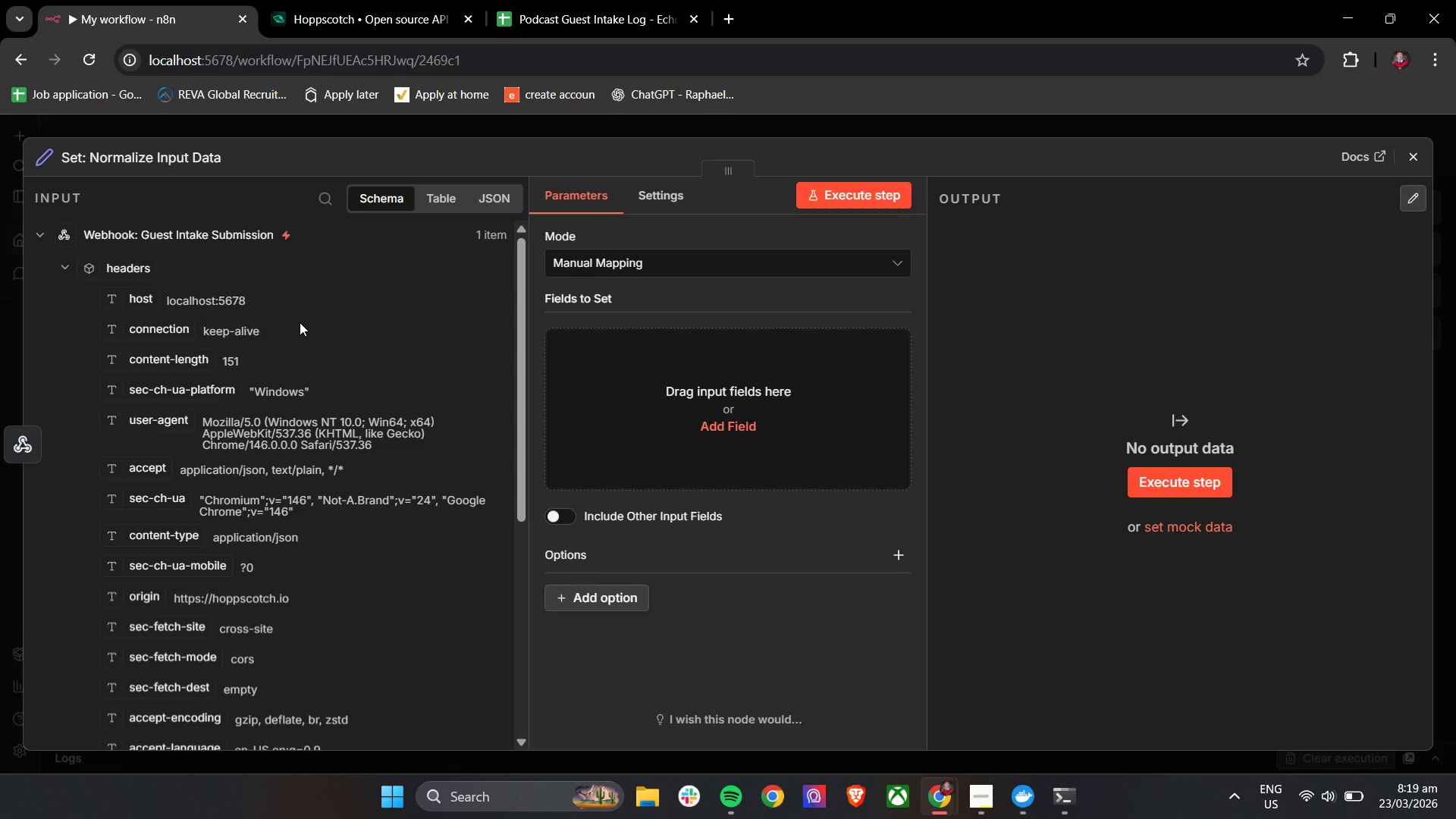 
wait(6.55)
 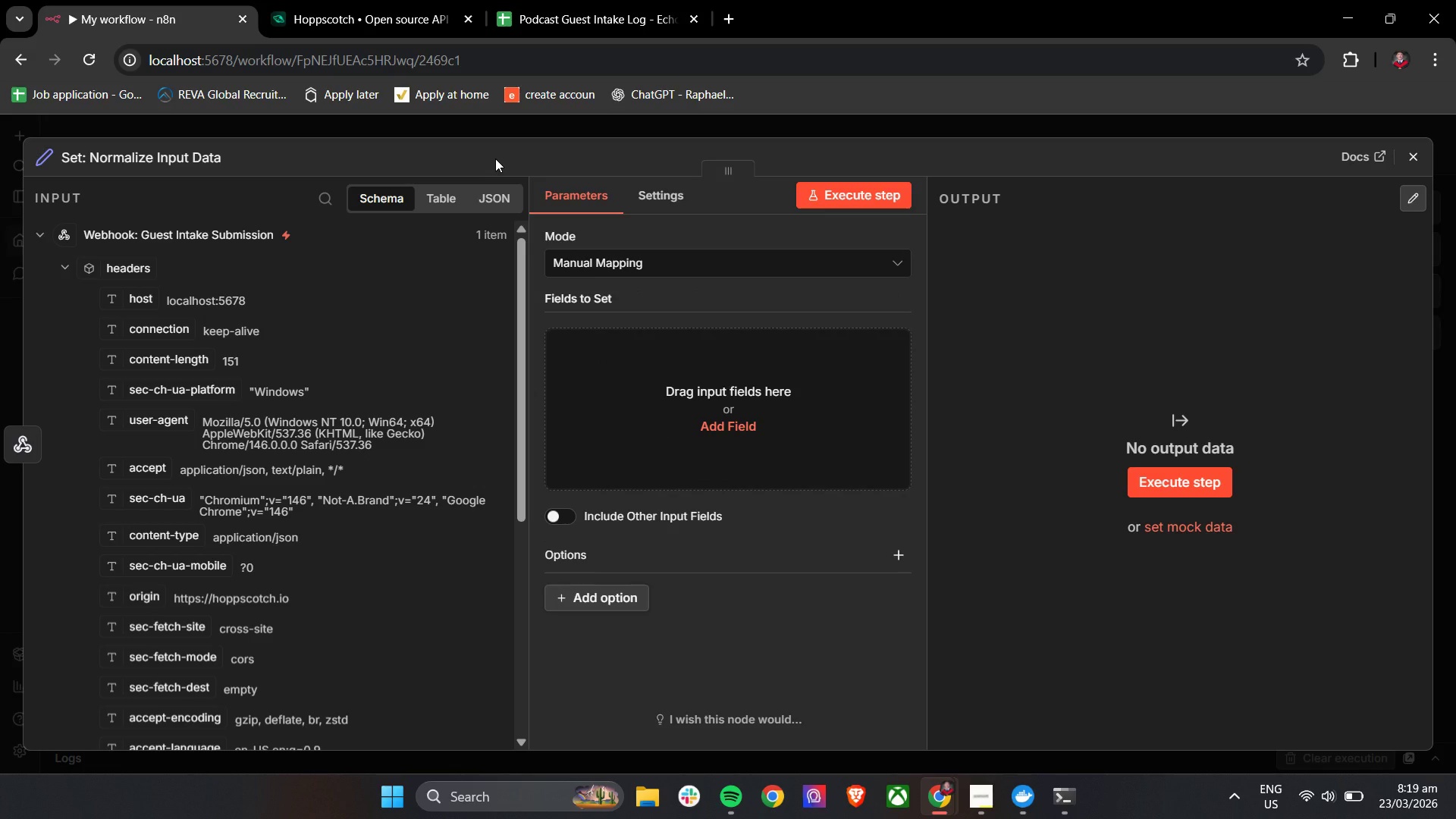 
scroll: coordinate [300, 322], scroll_direction: down, amount: 3.0
 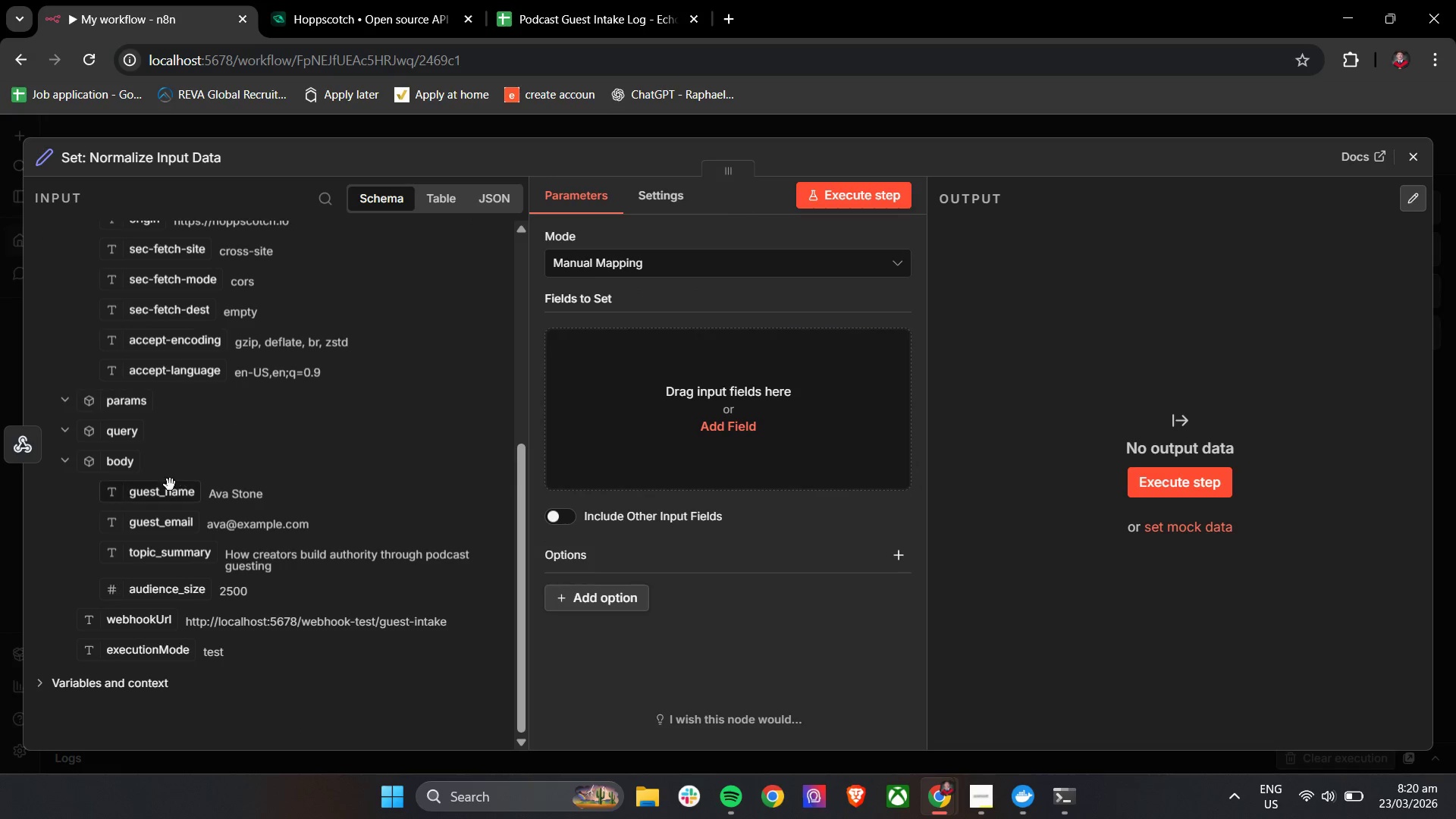 
left_click_drag(start_coordinate=[158, 498], to_coordinate=[585, 355])
 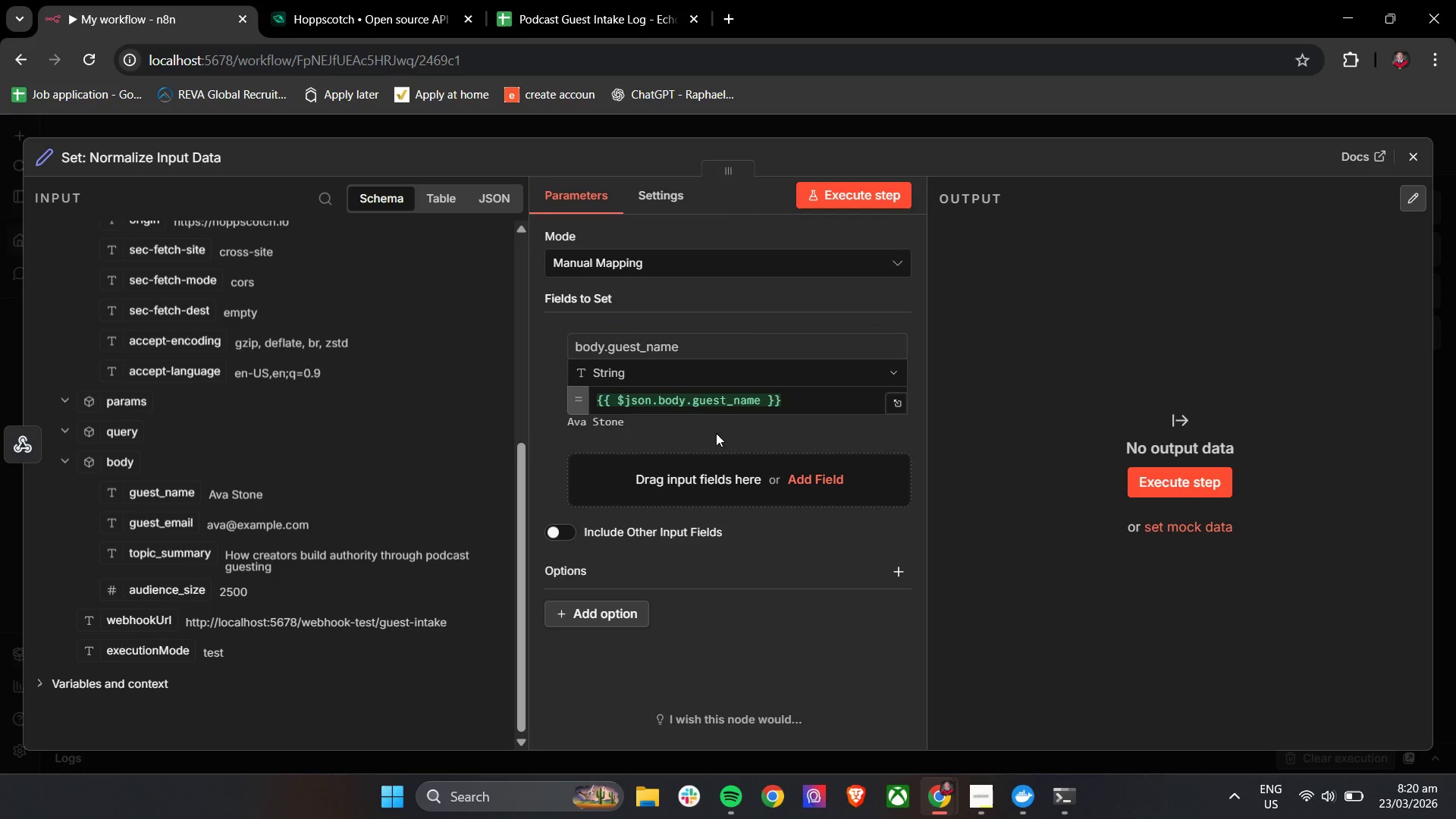 
wait(5.34)
 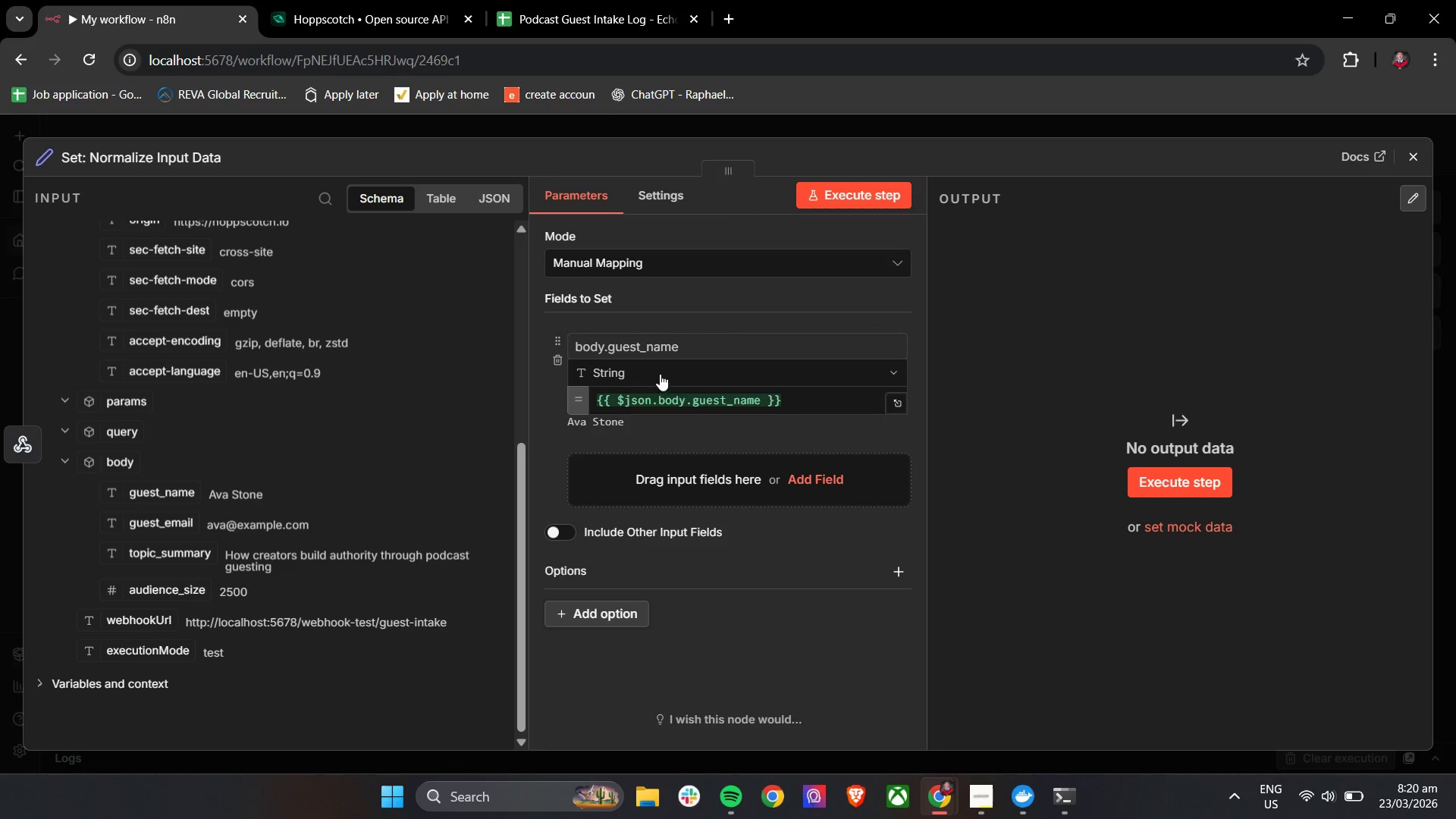 
double_click([803, 393])
 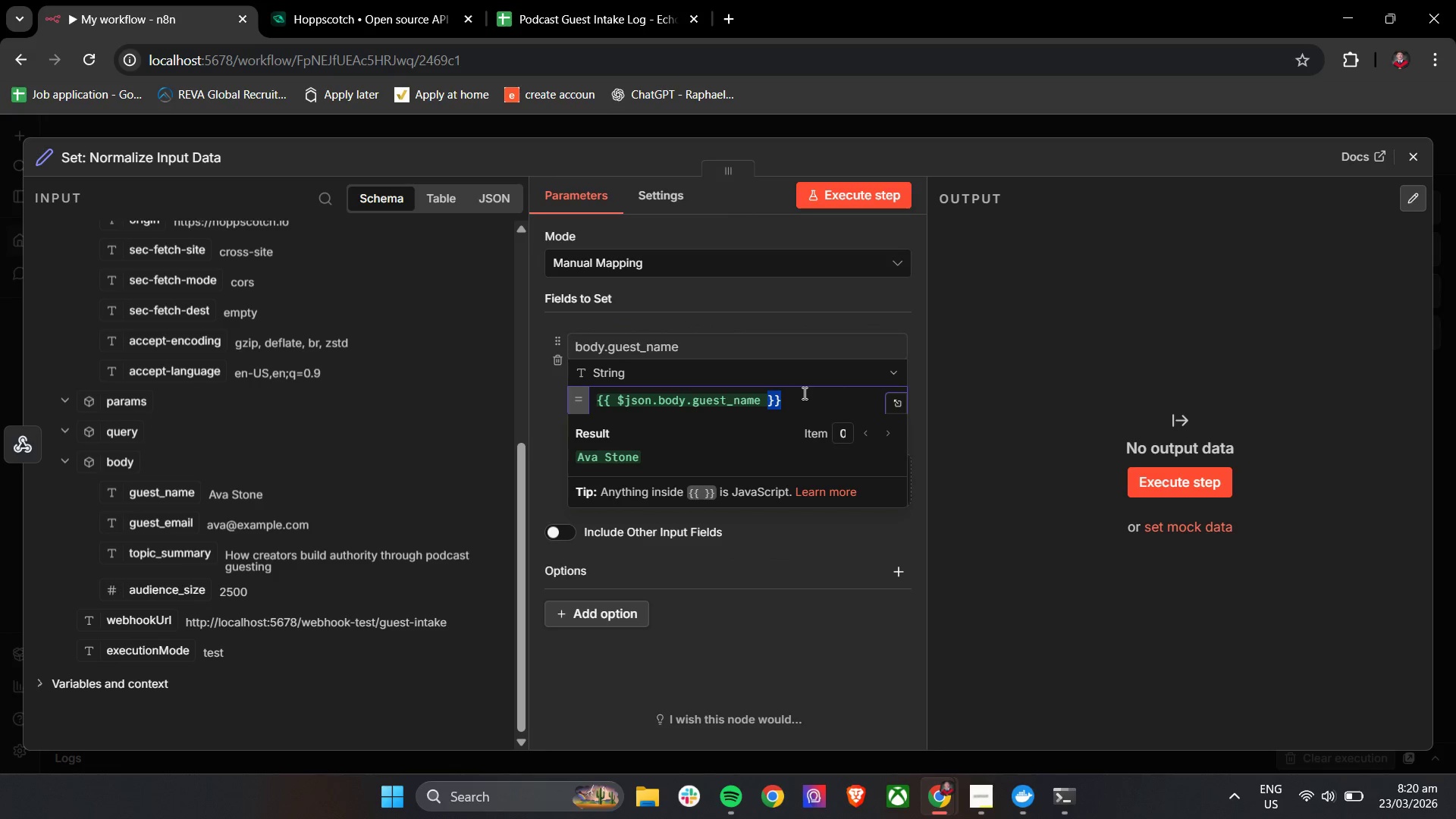 
triple_click([803, 393])
 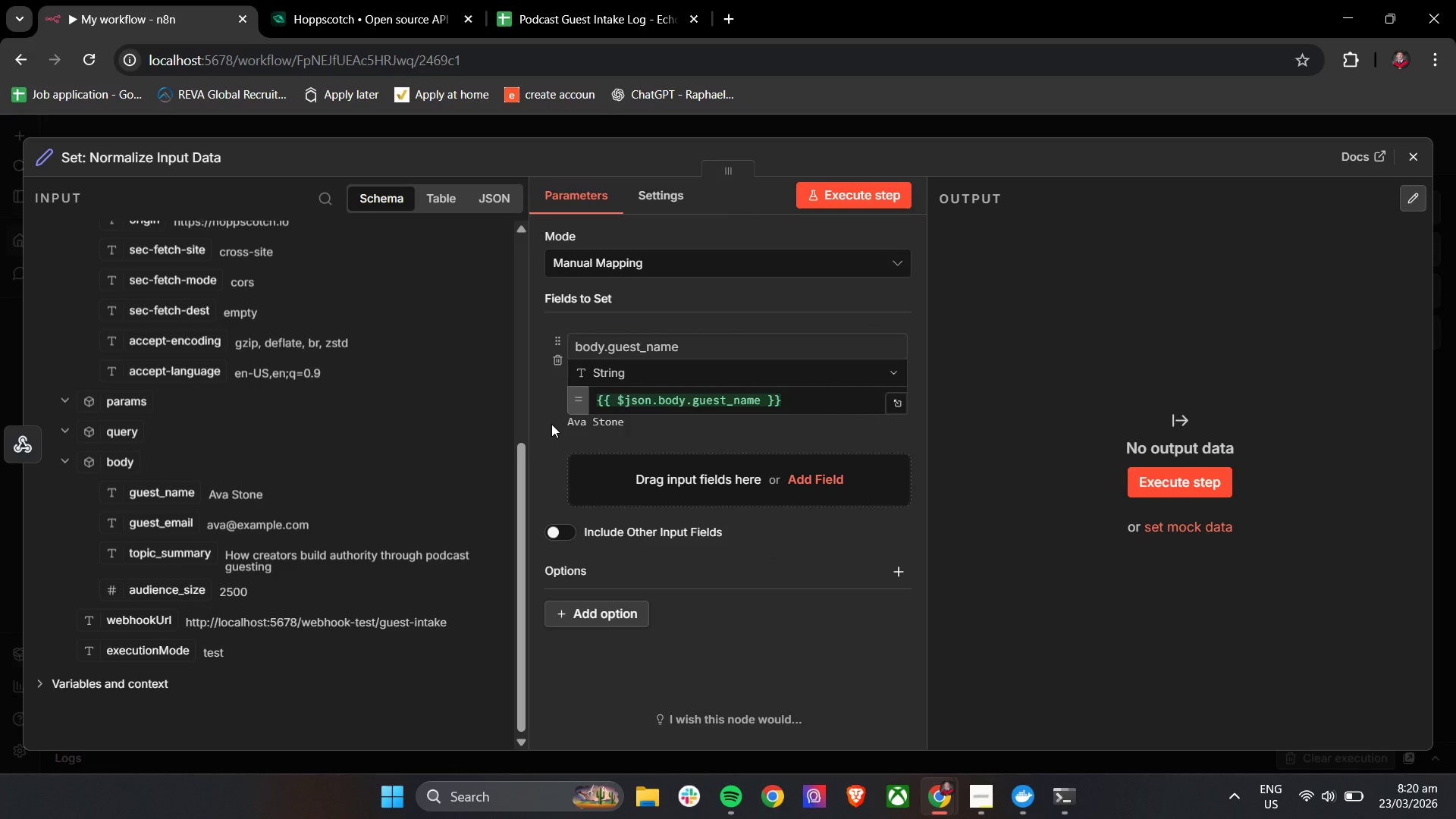 
wait(7.62)
 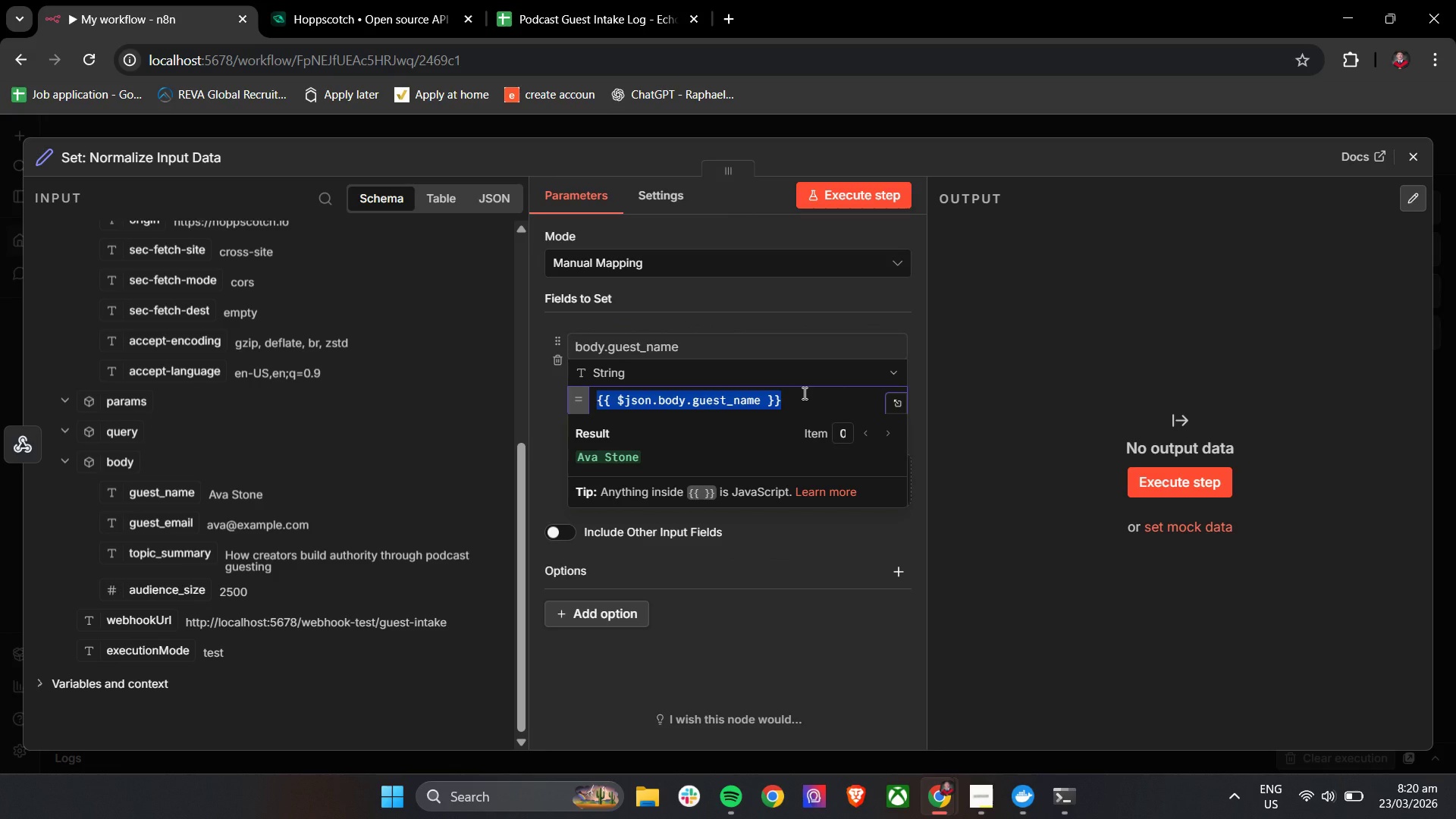 
left_click([682, 485])
 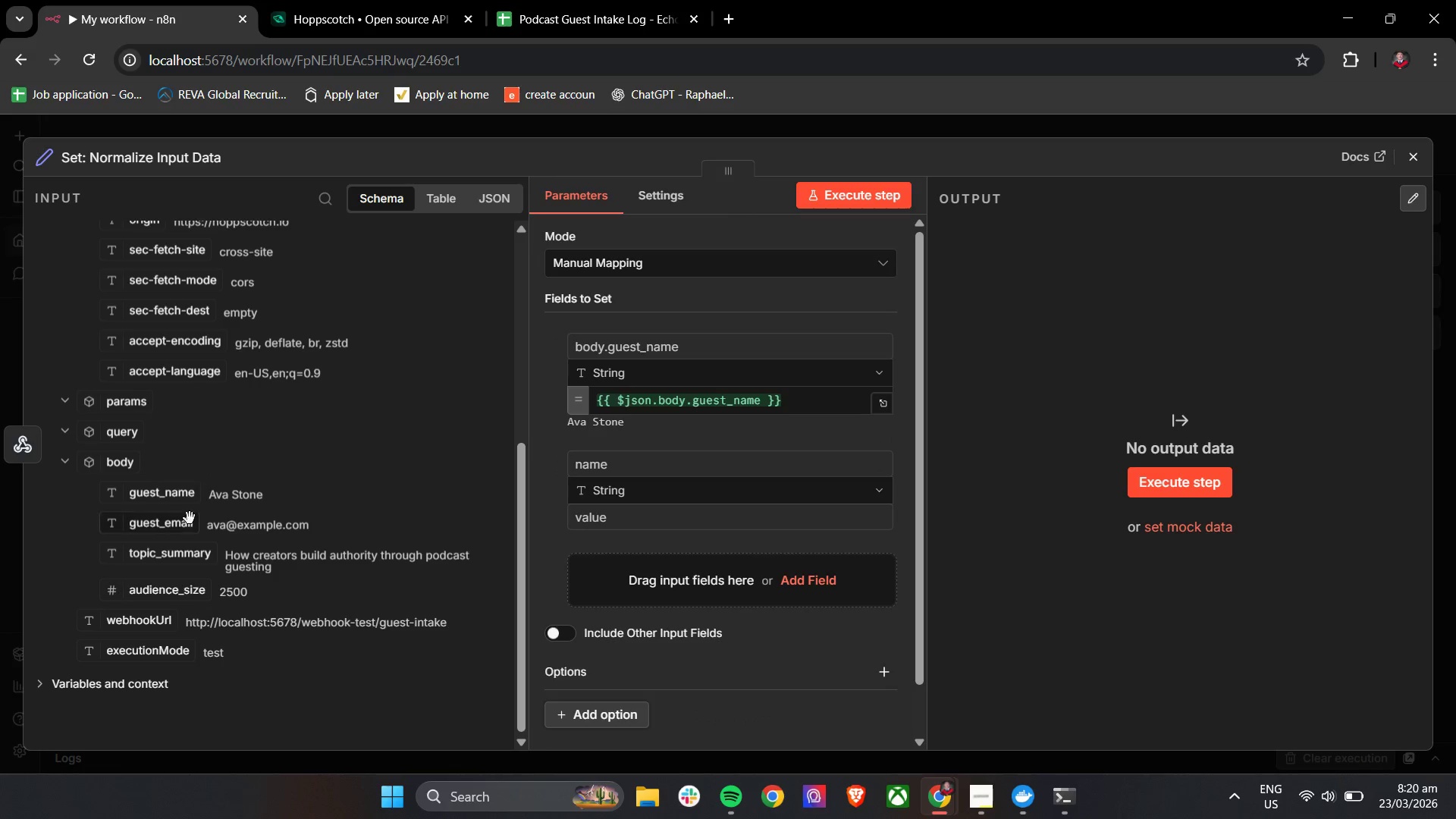 
left_click_drag(start_coordinate=[159, 530], to_coordinate=[619, 477])
 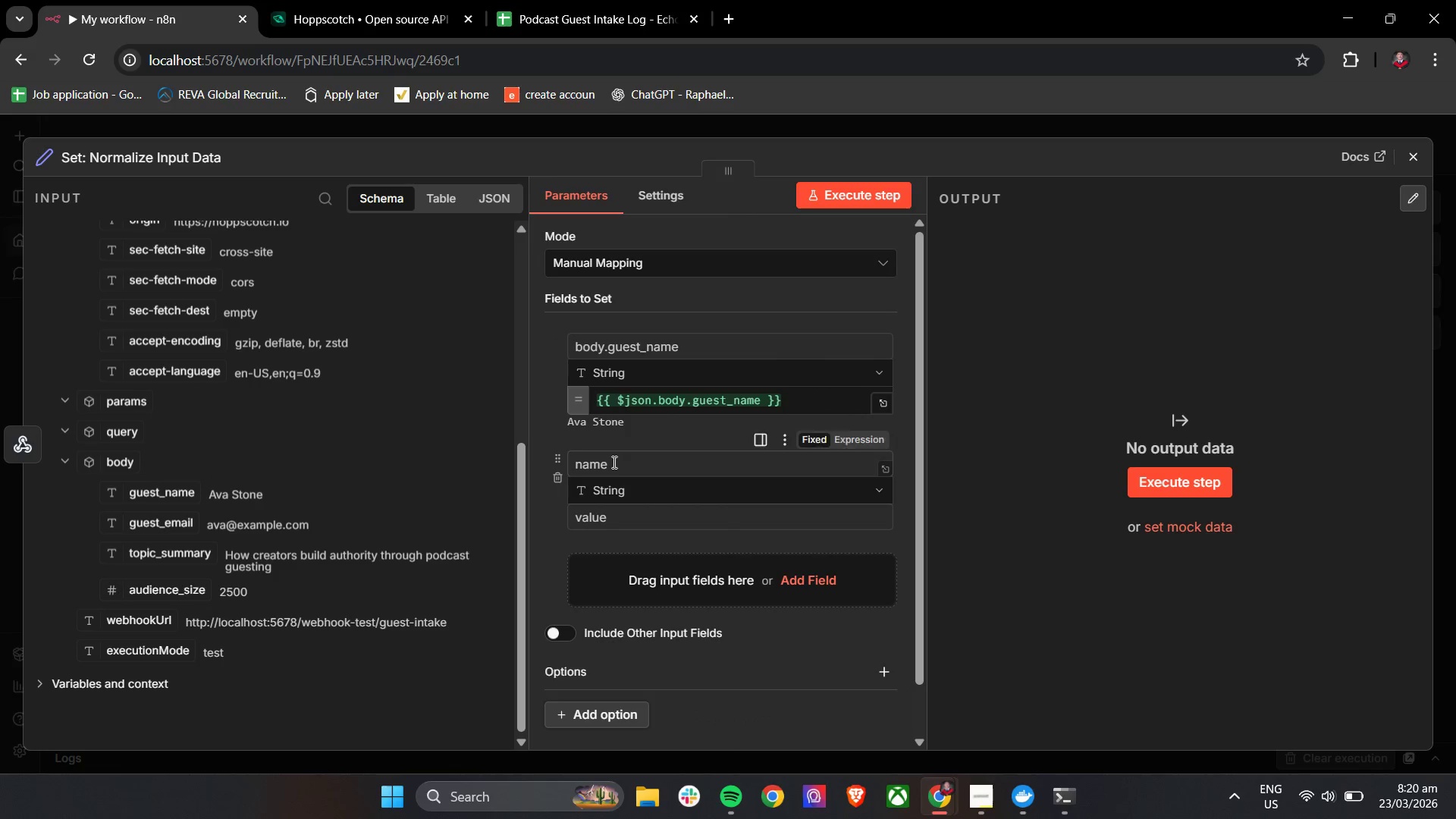 
left_click([610, 467])
 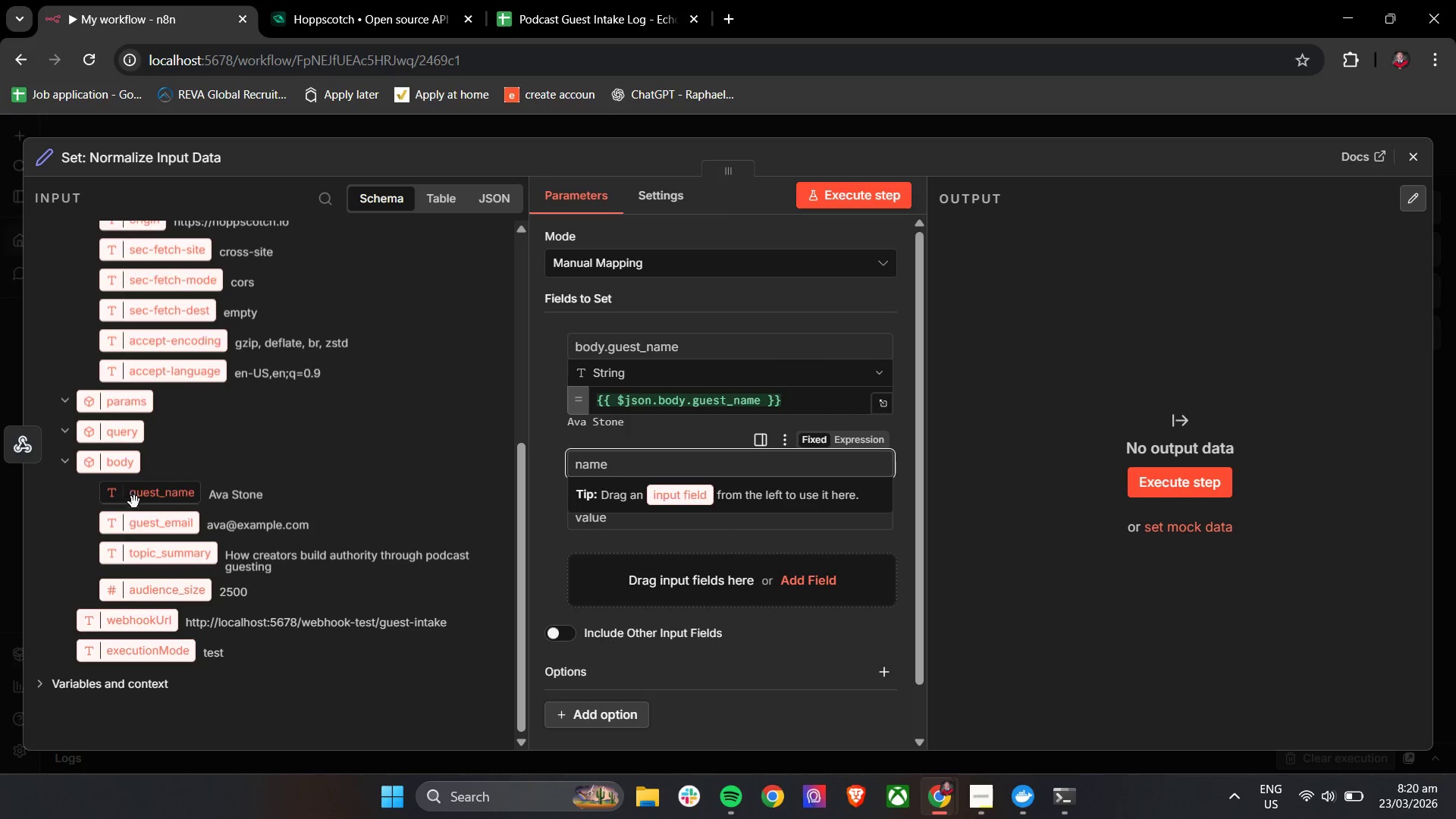 
left_click_drag(start_coordinate=[137, 516], to_coordinate=[620, 476])
 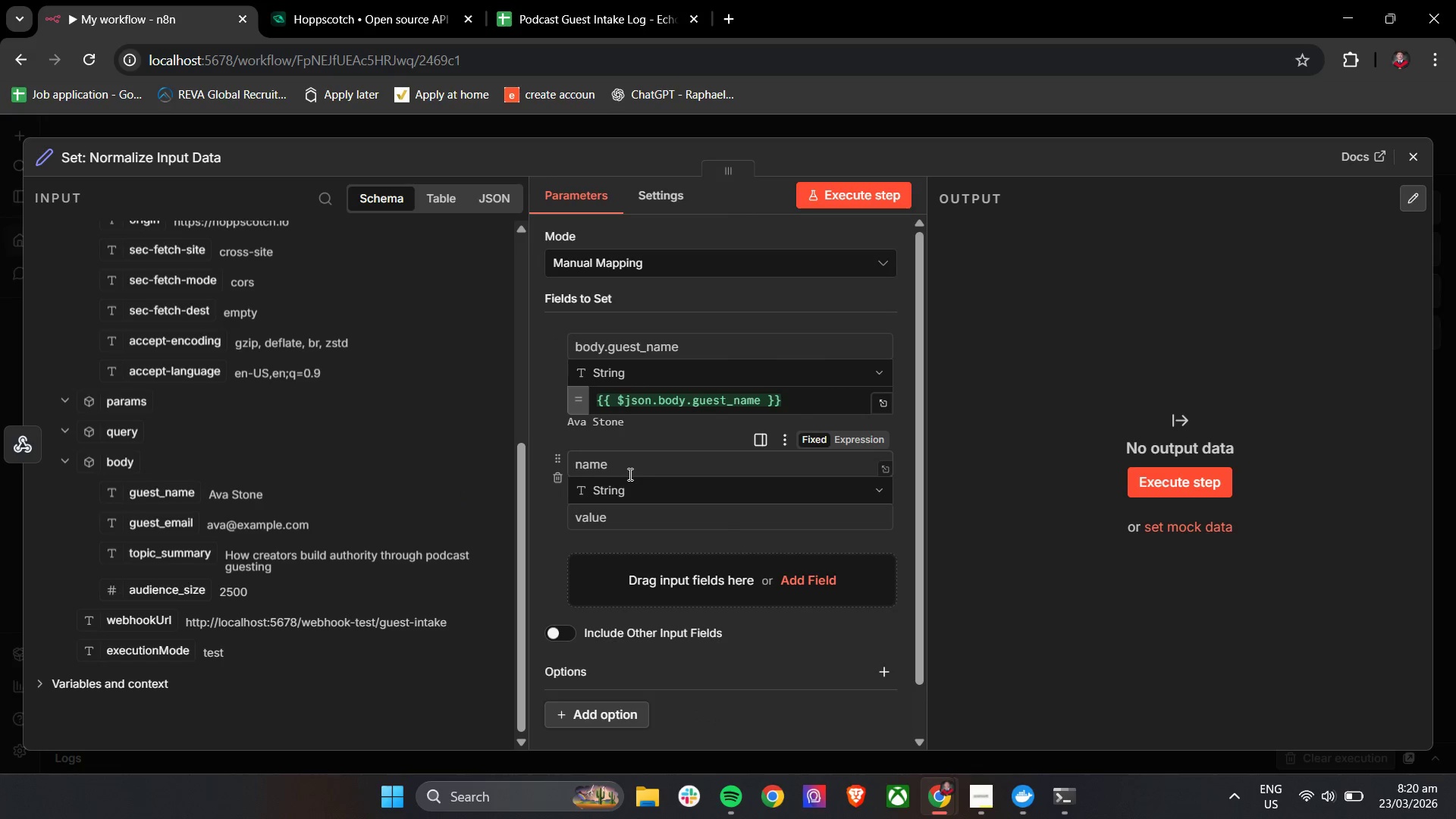 
left_click([629, 474])
 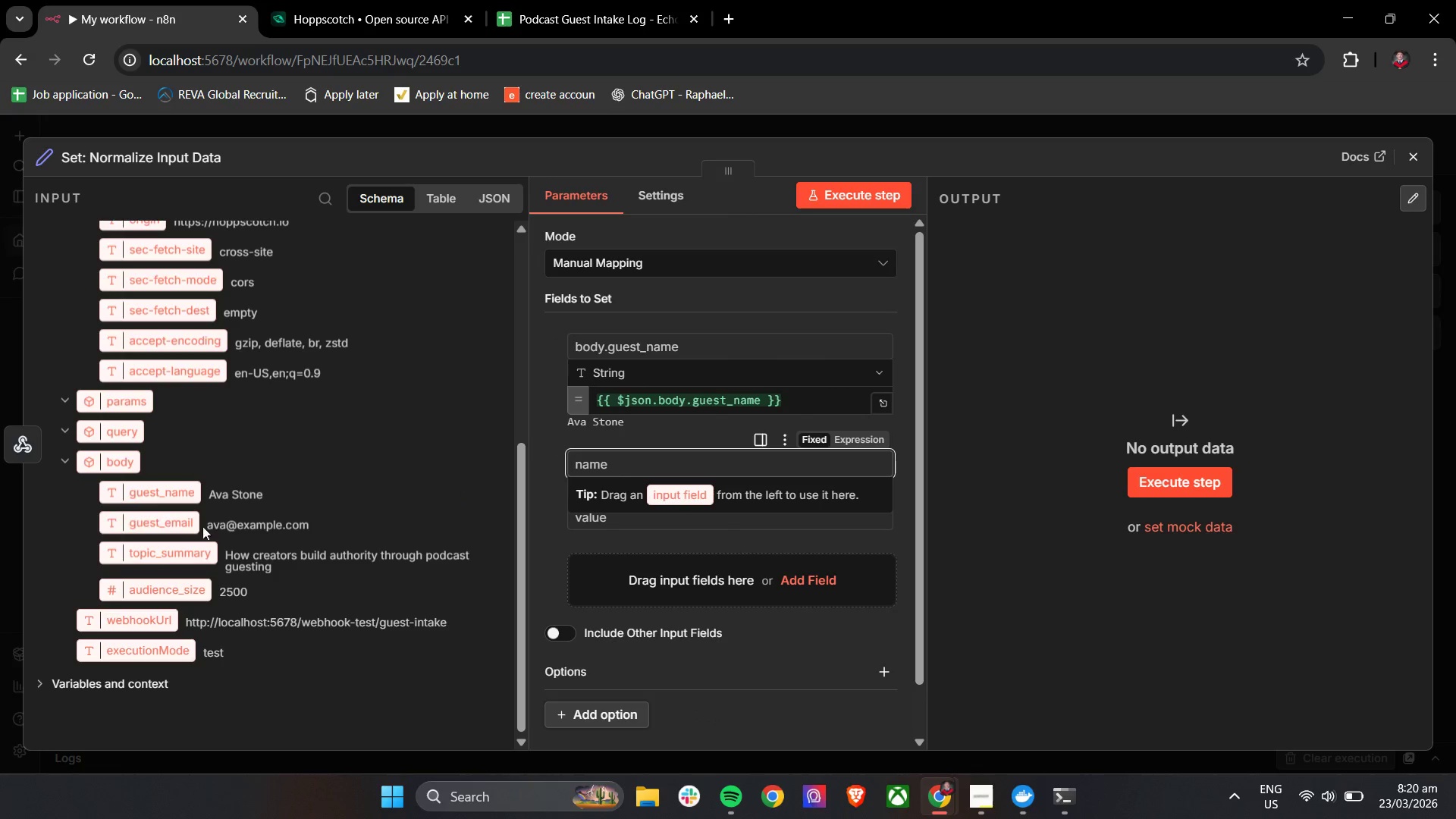 
left_click([172, 522])
 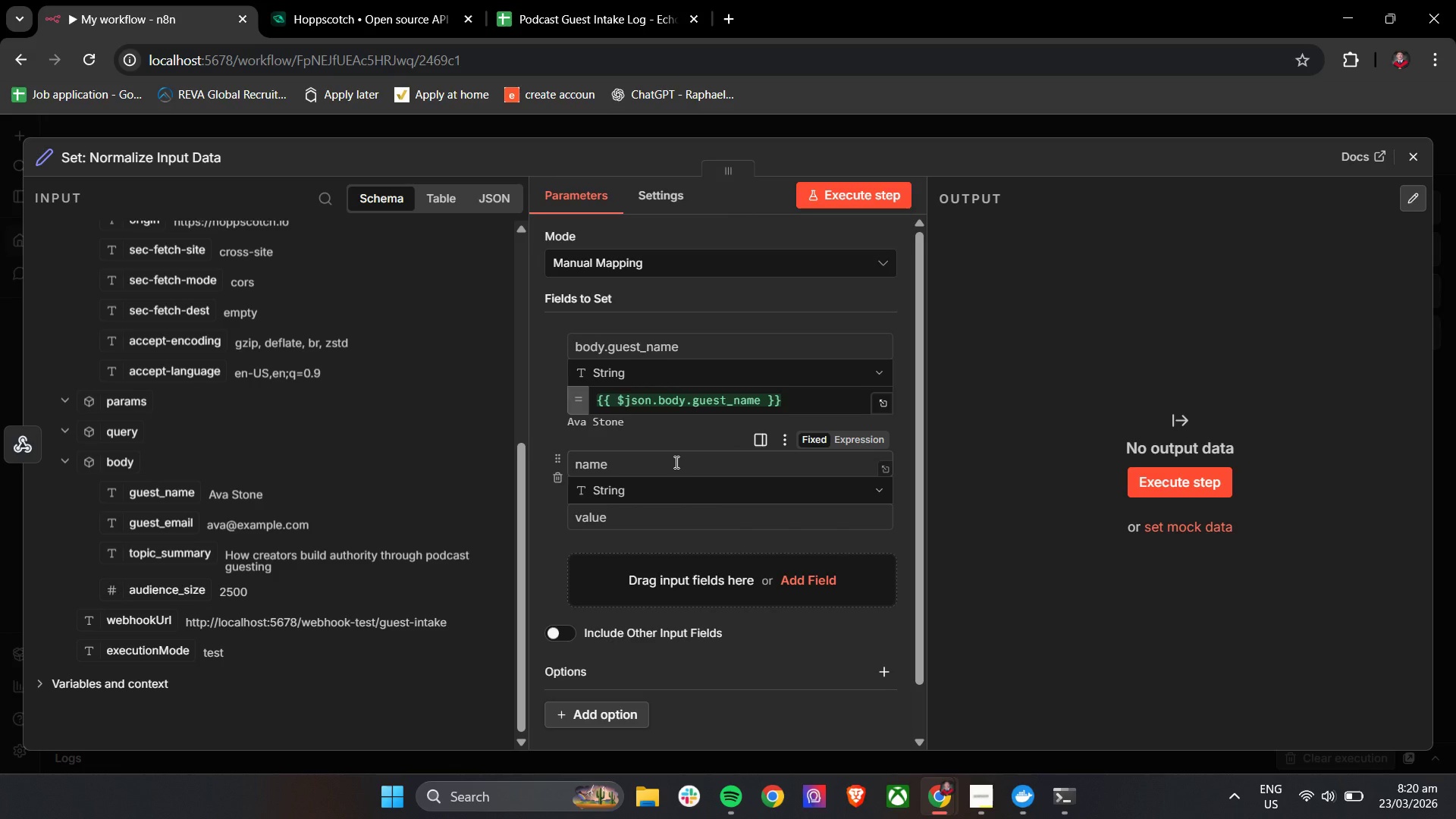 
left_click([675, 462])
 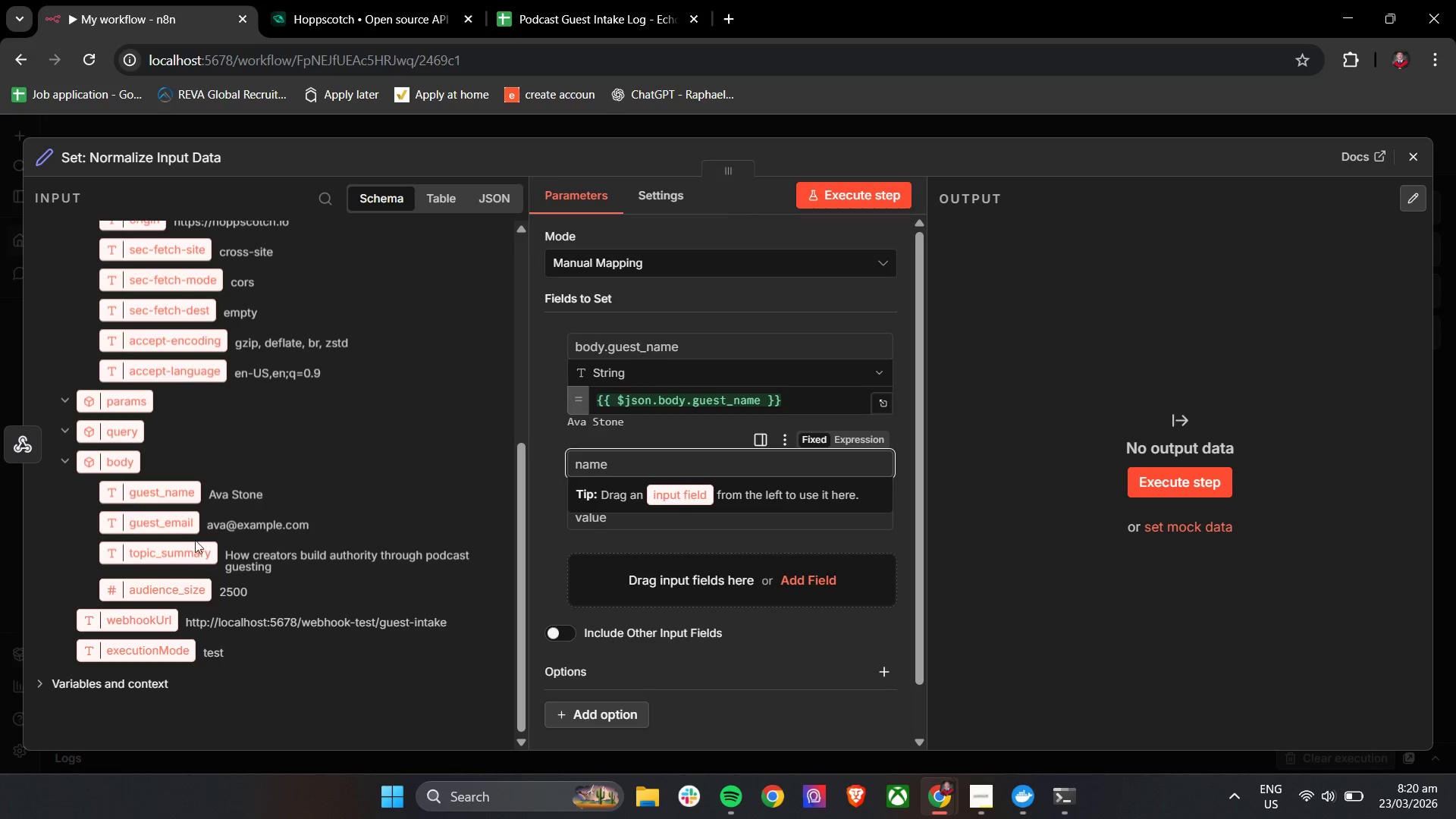 
left_click_drag(start_coordinate=[177, 526], to_coordinate=[612, 466])
 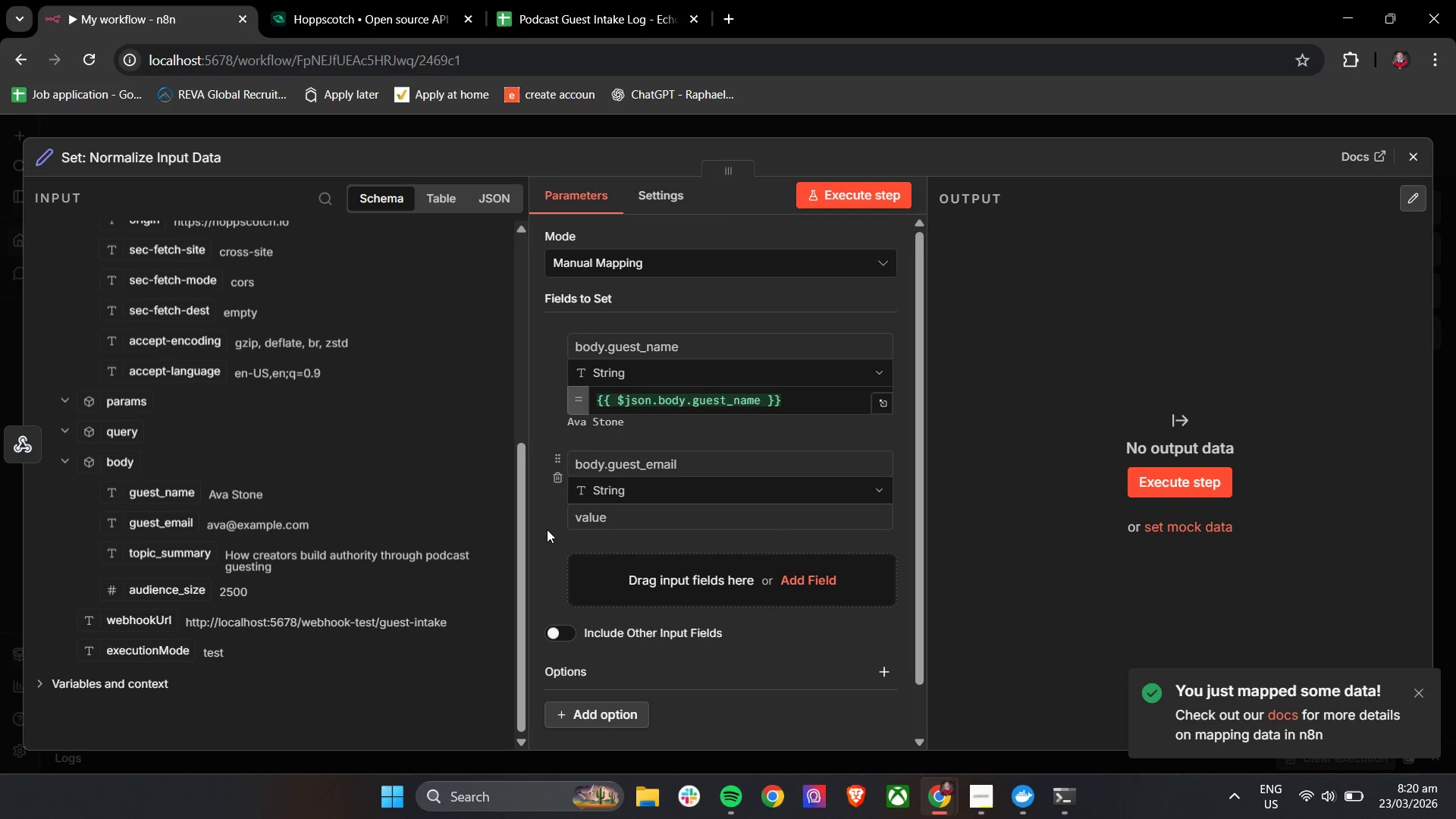 
left_click([538, 523])
 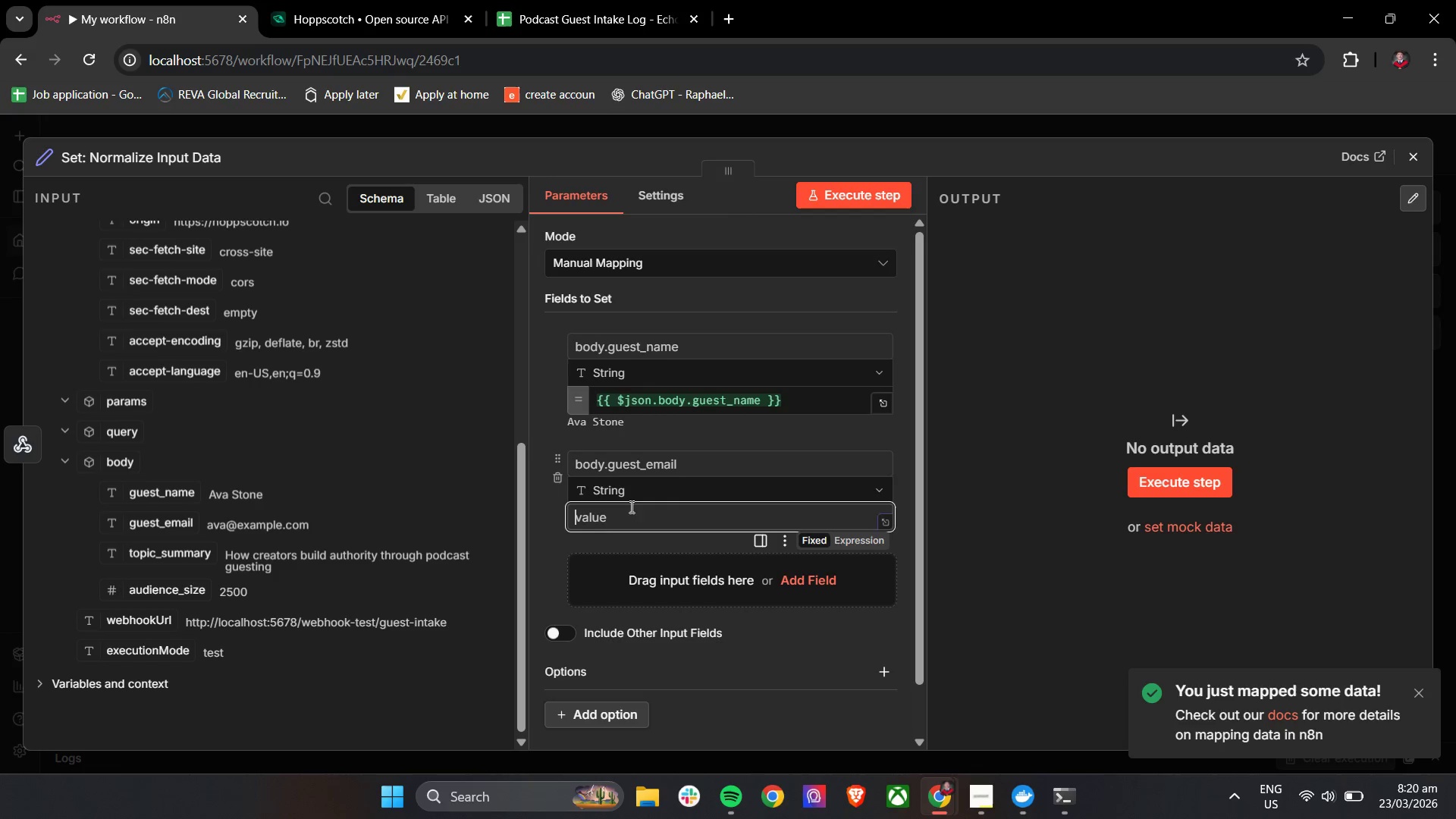 
left_click([550, 476])
 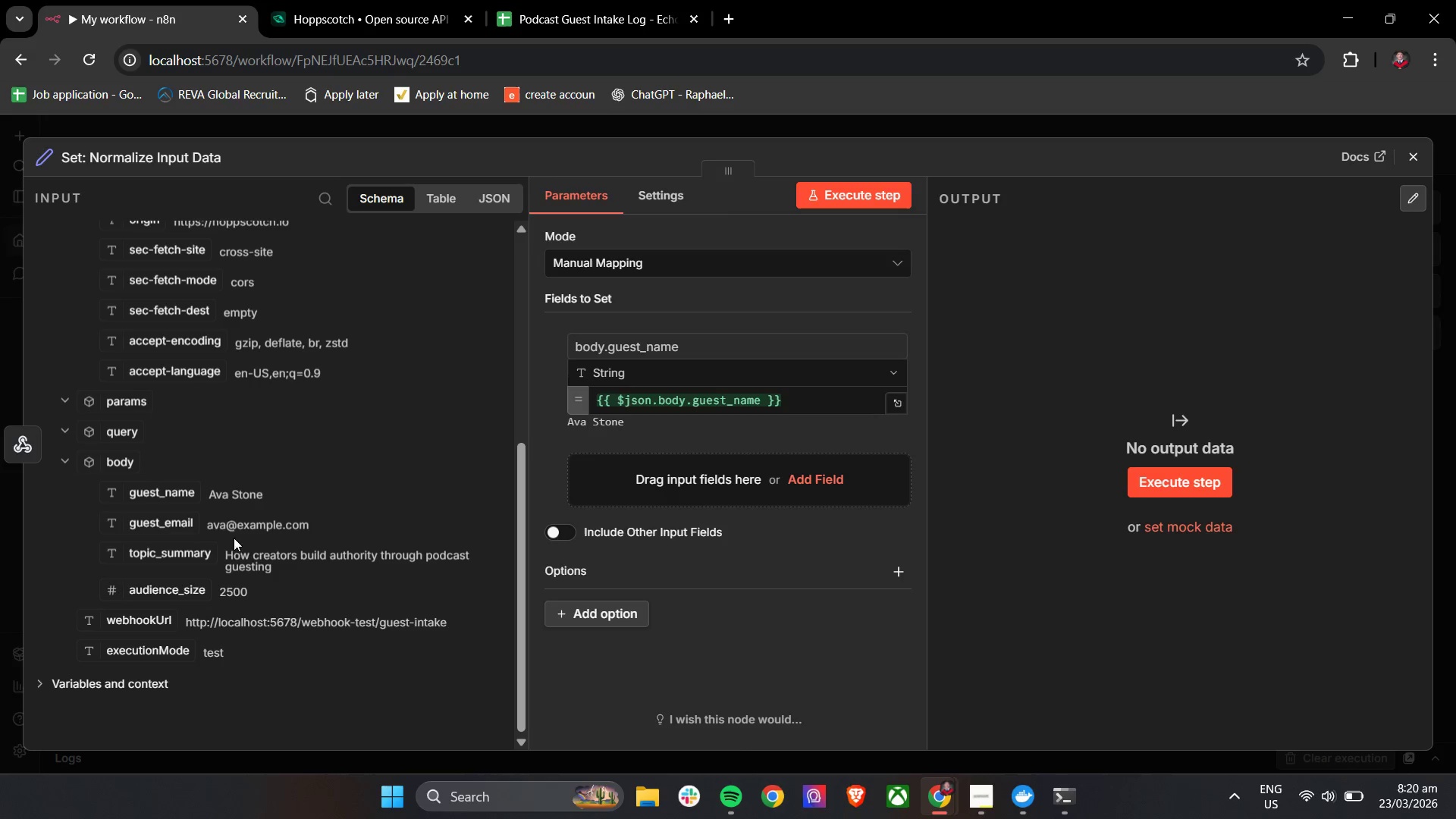 
left_click_drag(start_coordinate=[177, 526], to_coordinate=[623, 477])
 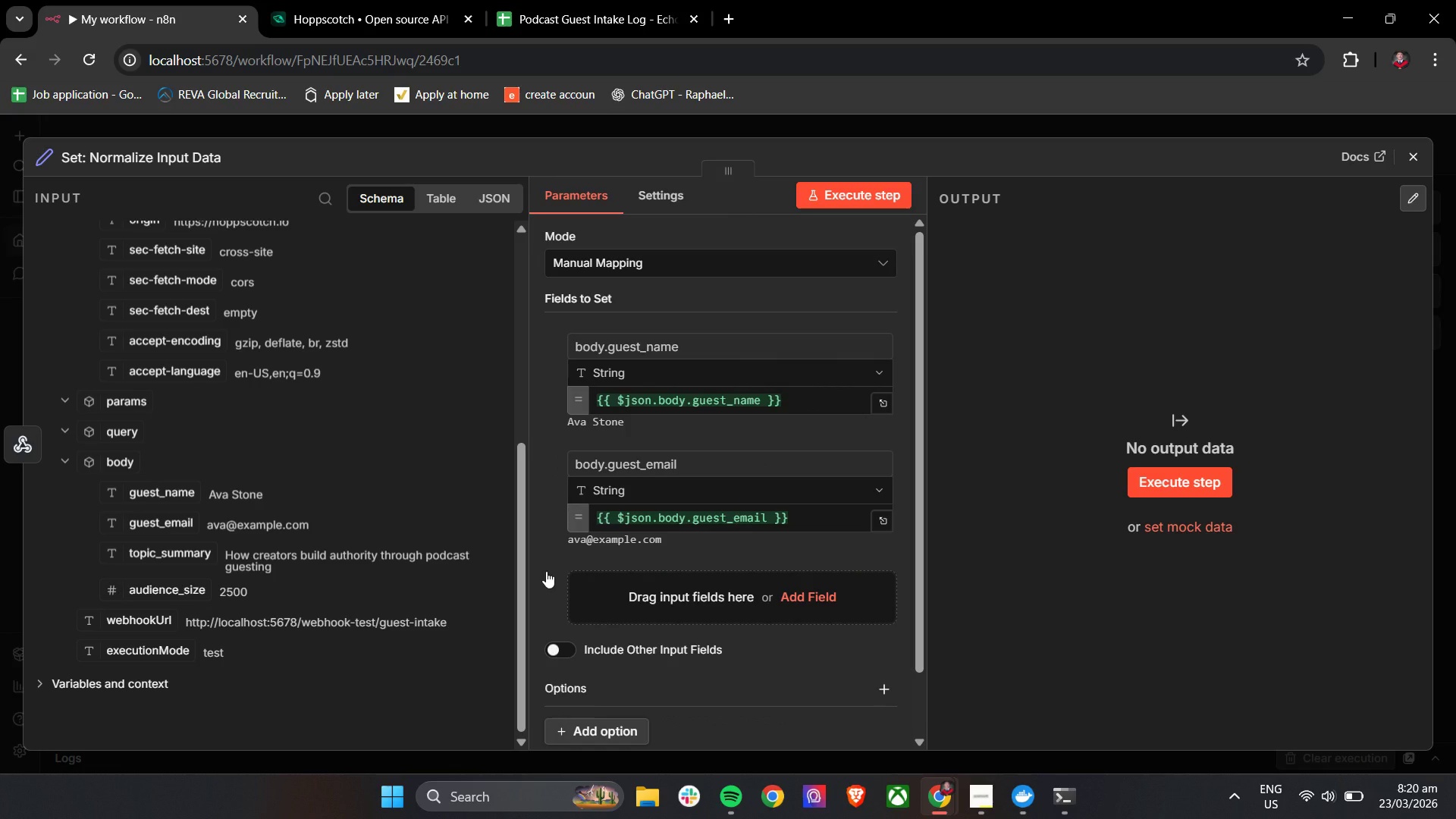 
wait(9.12)
 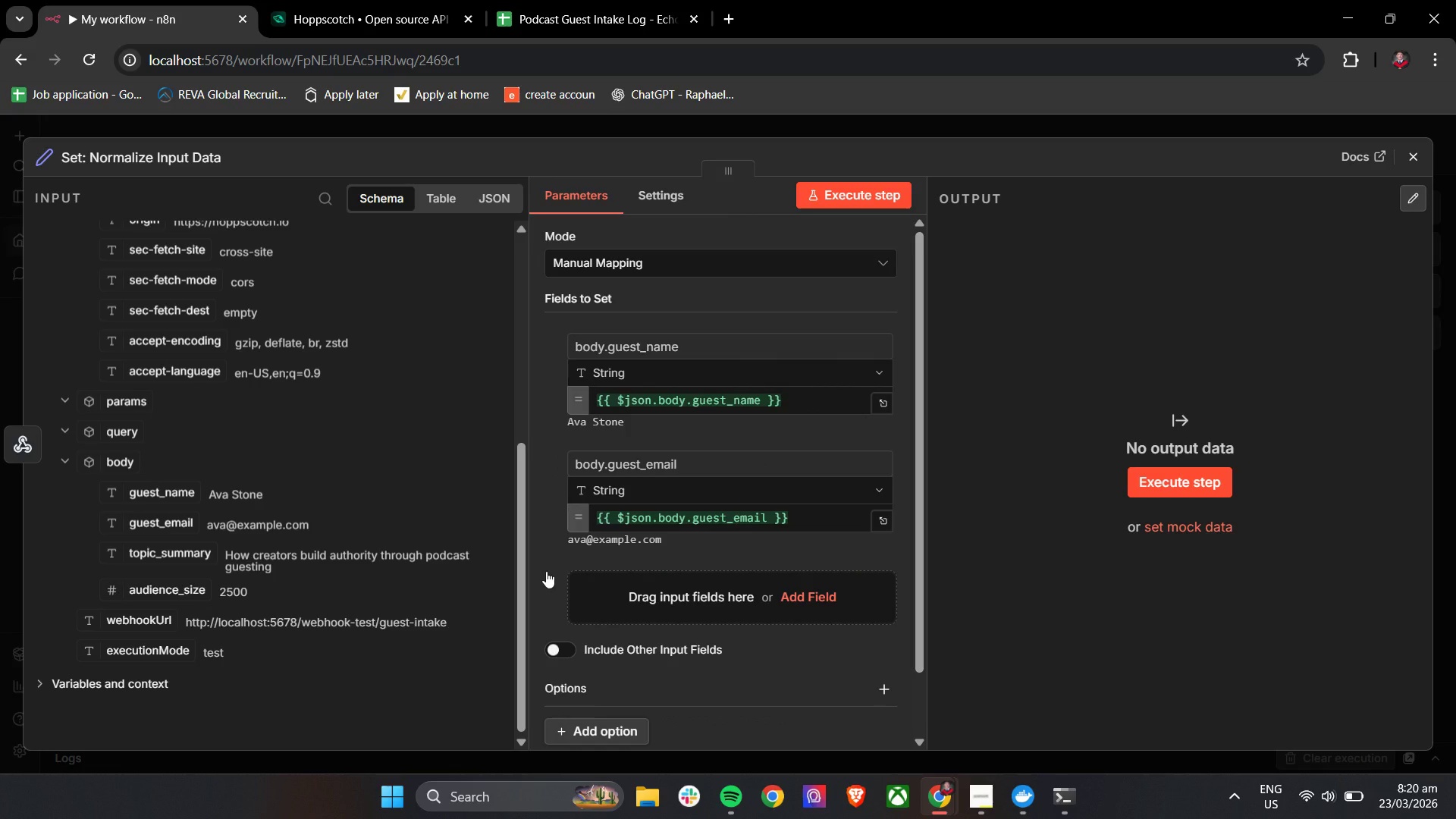 
left_click_drag(start_coordinate=[197, 557], to_coordinate=[623, 598])
 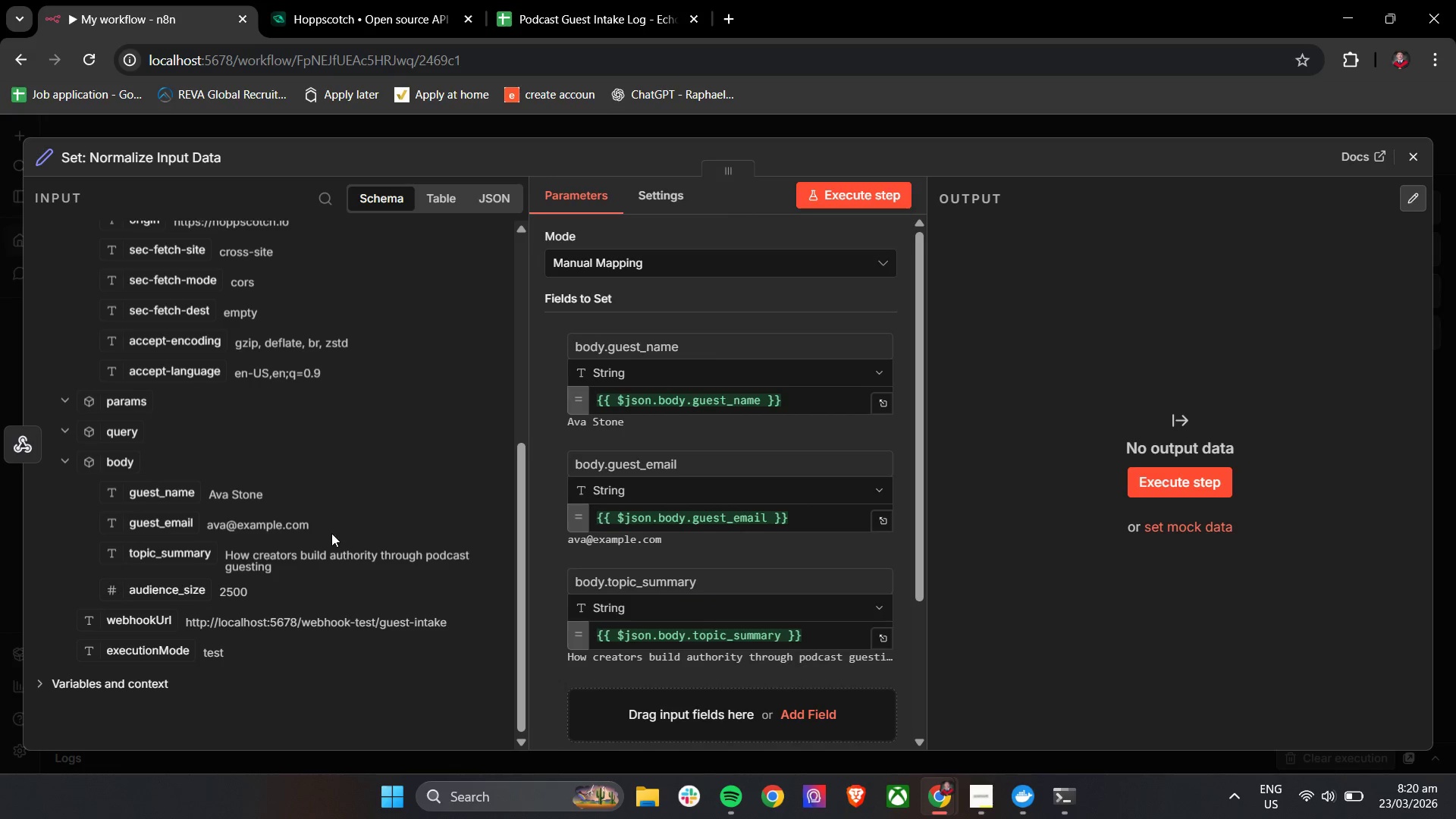 
scroll: coordinate [330, 531], scroll_direction: down, amount: 2.0
 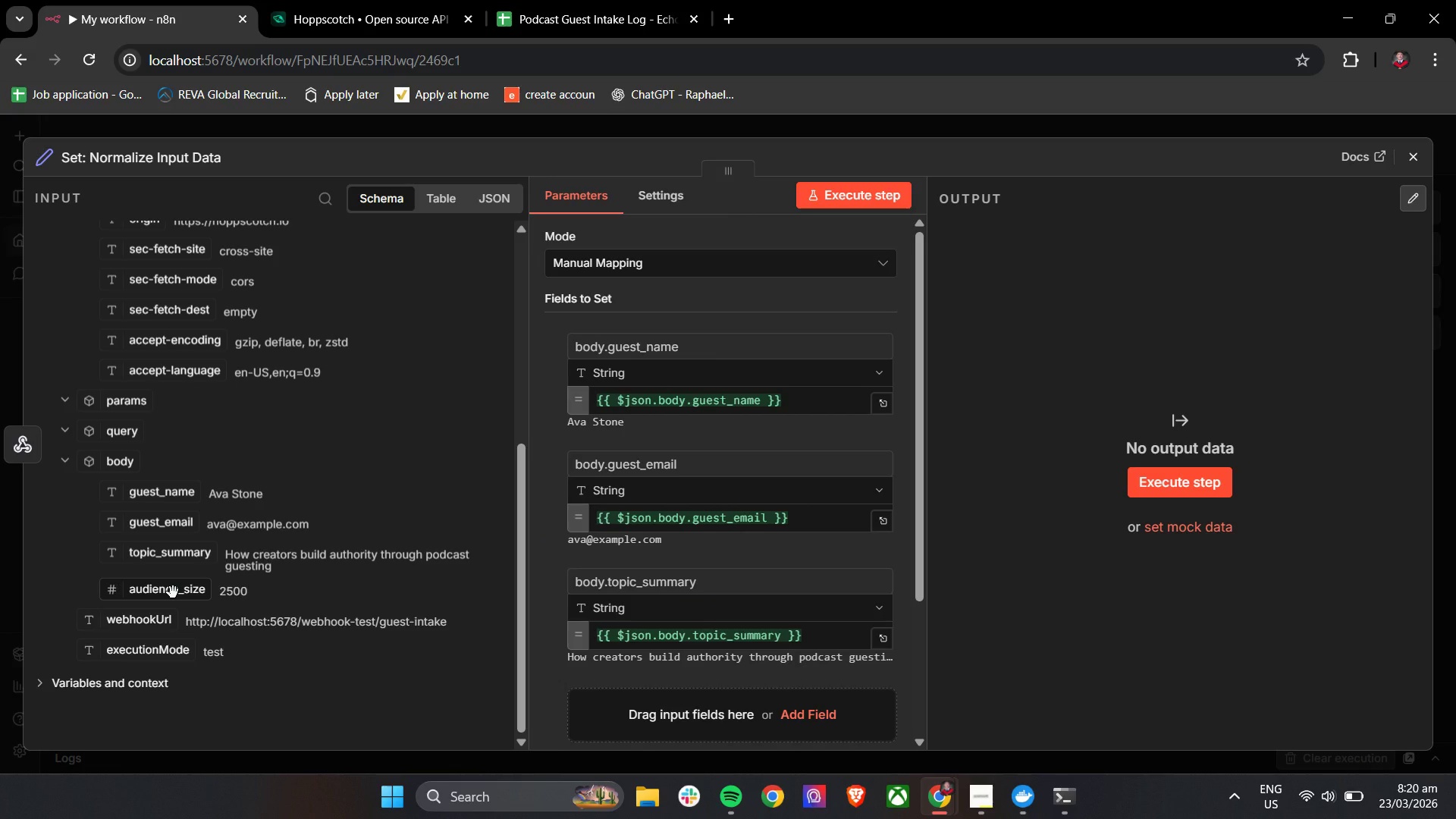 
left_click_drag(start_coordinate=[173, 592], to_coordinate=[625, 718])
 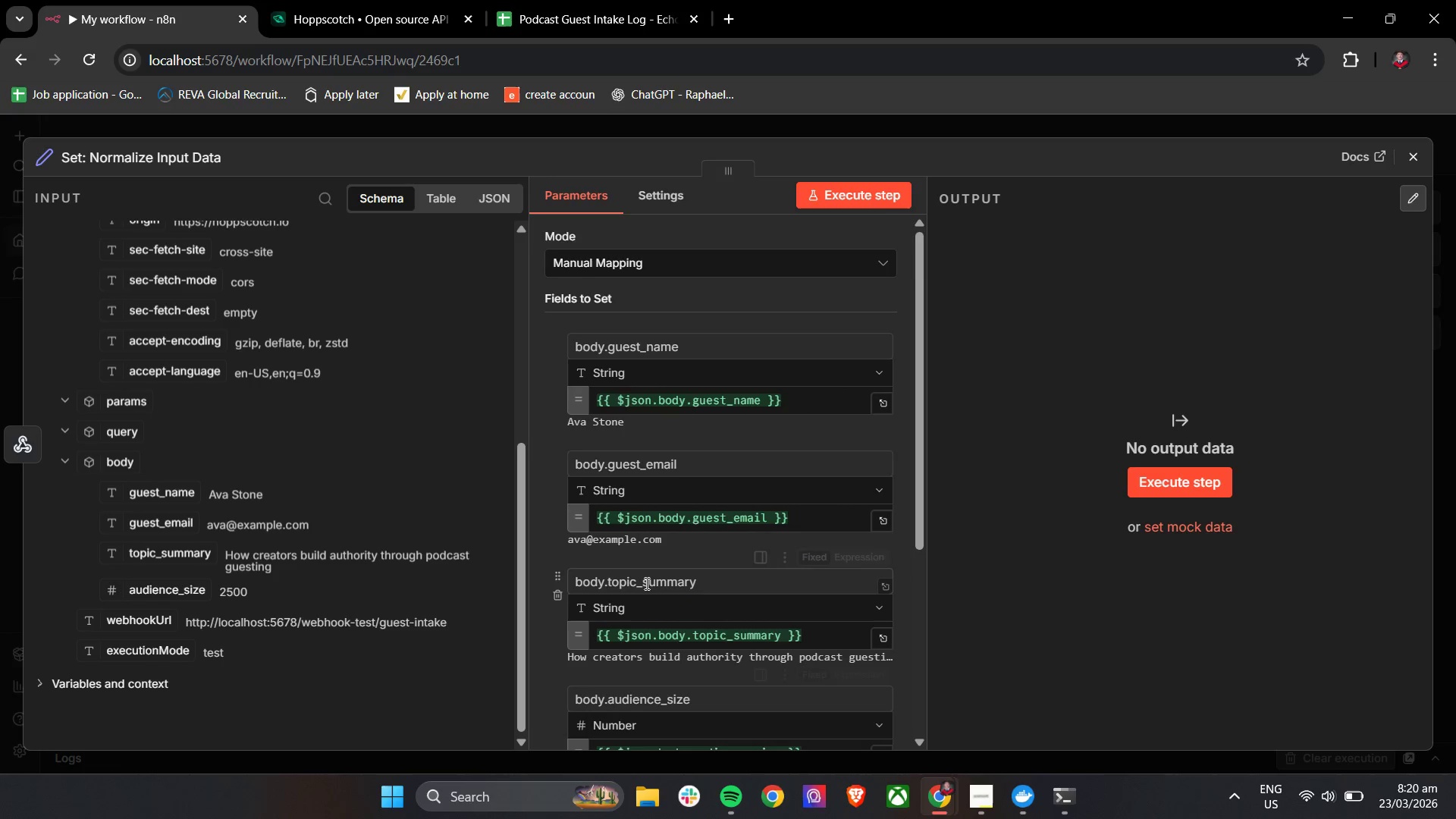 
scroll: coordinate [646, 583], scroll_direction: down, amount: 5.0
 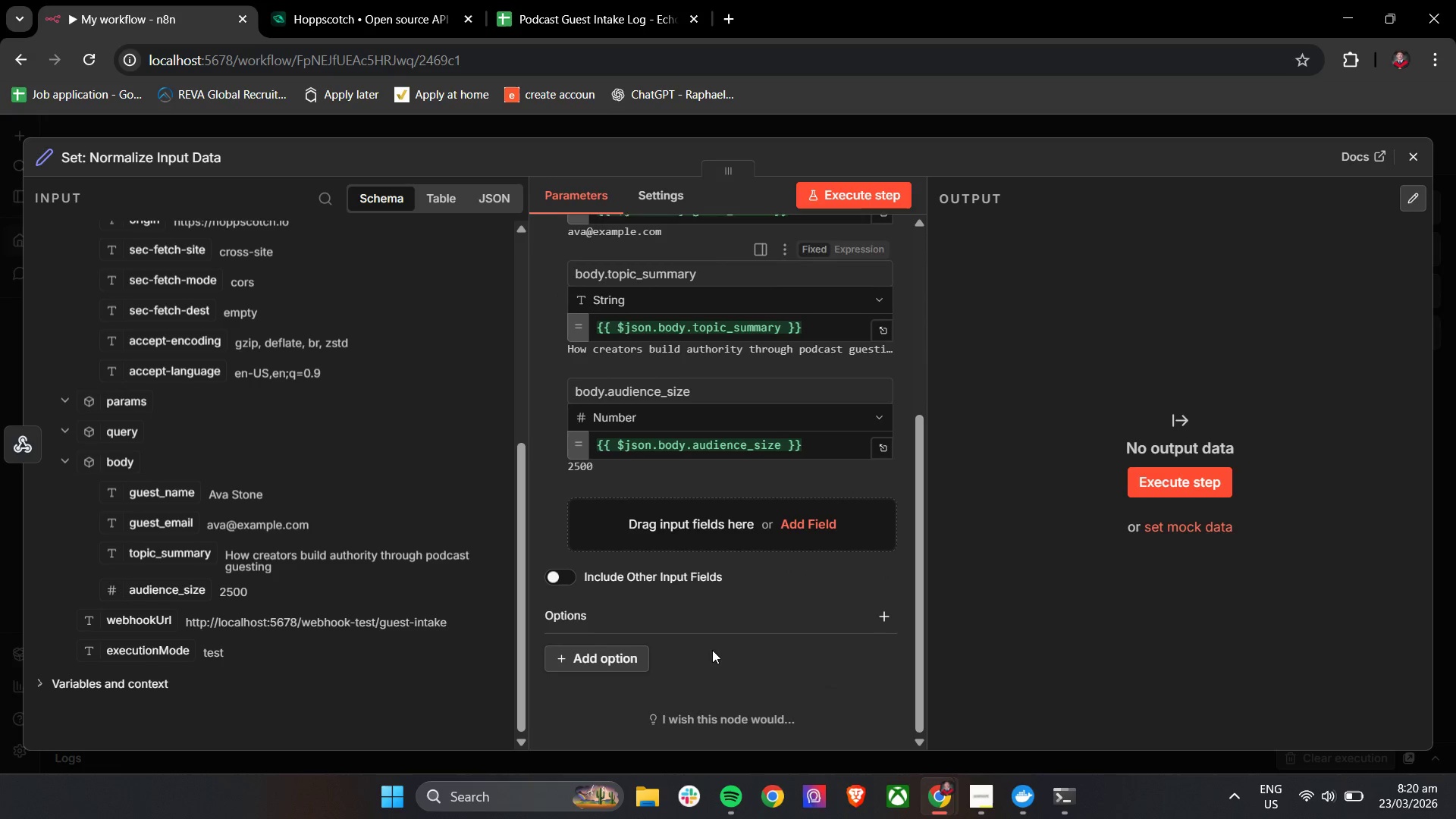 
scroll: coordinate [712, 650], scroll_direction: up, amount: 2.0
 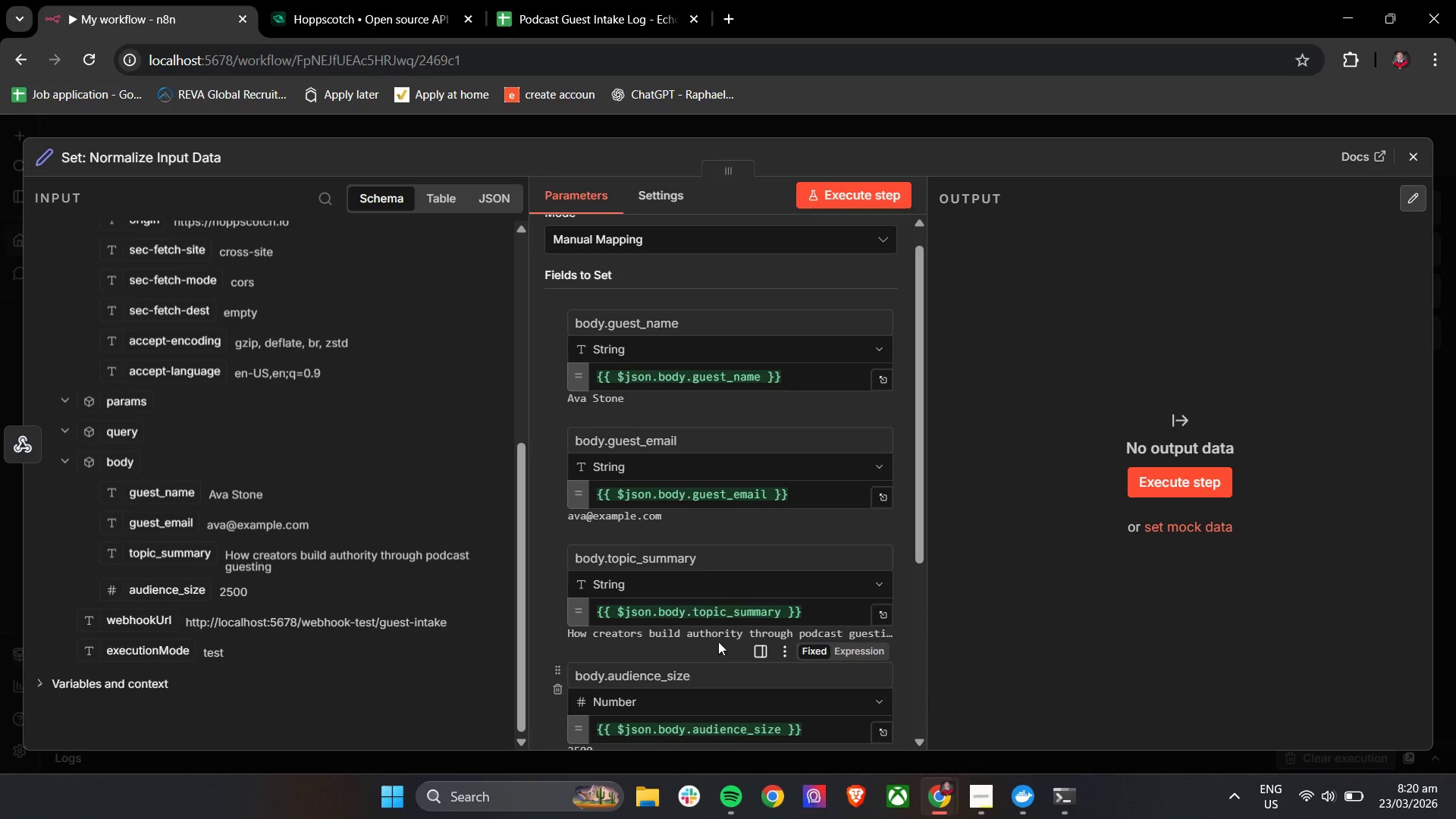 
mouse_move([749, 563])
 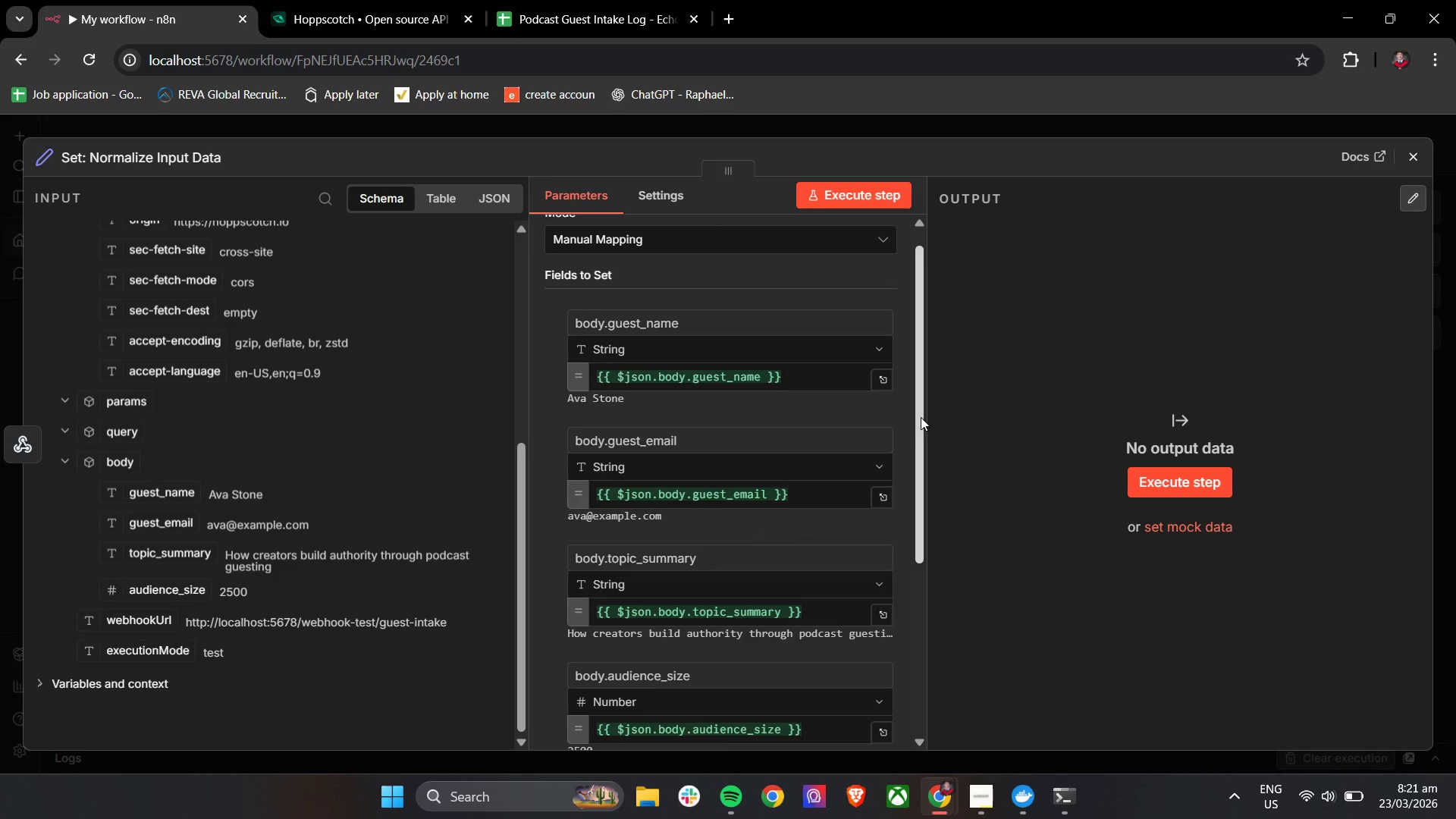 
left_click_drag(start_coordinate=[920, 416], to_coordinate=[937, 436])
 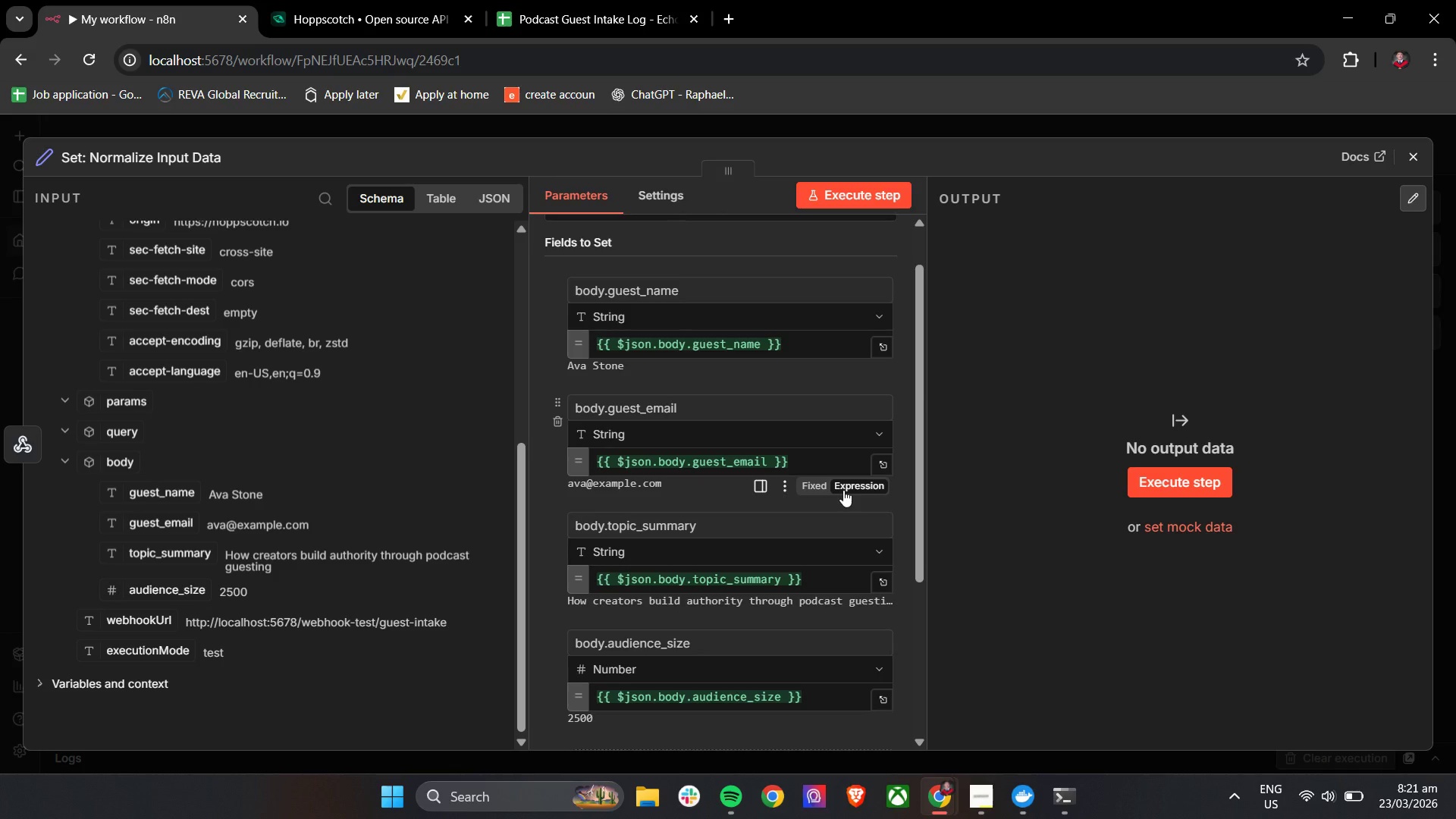 
wait(35.56)
 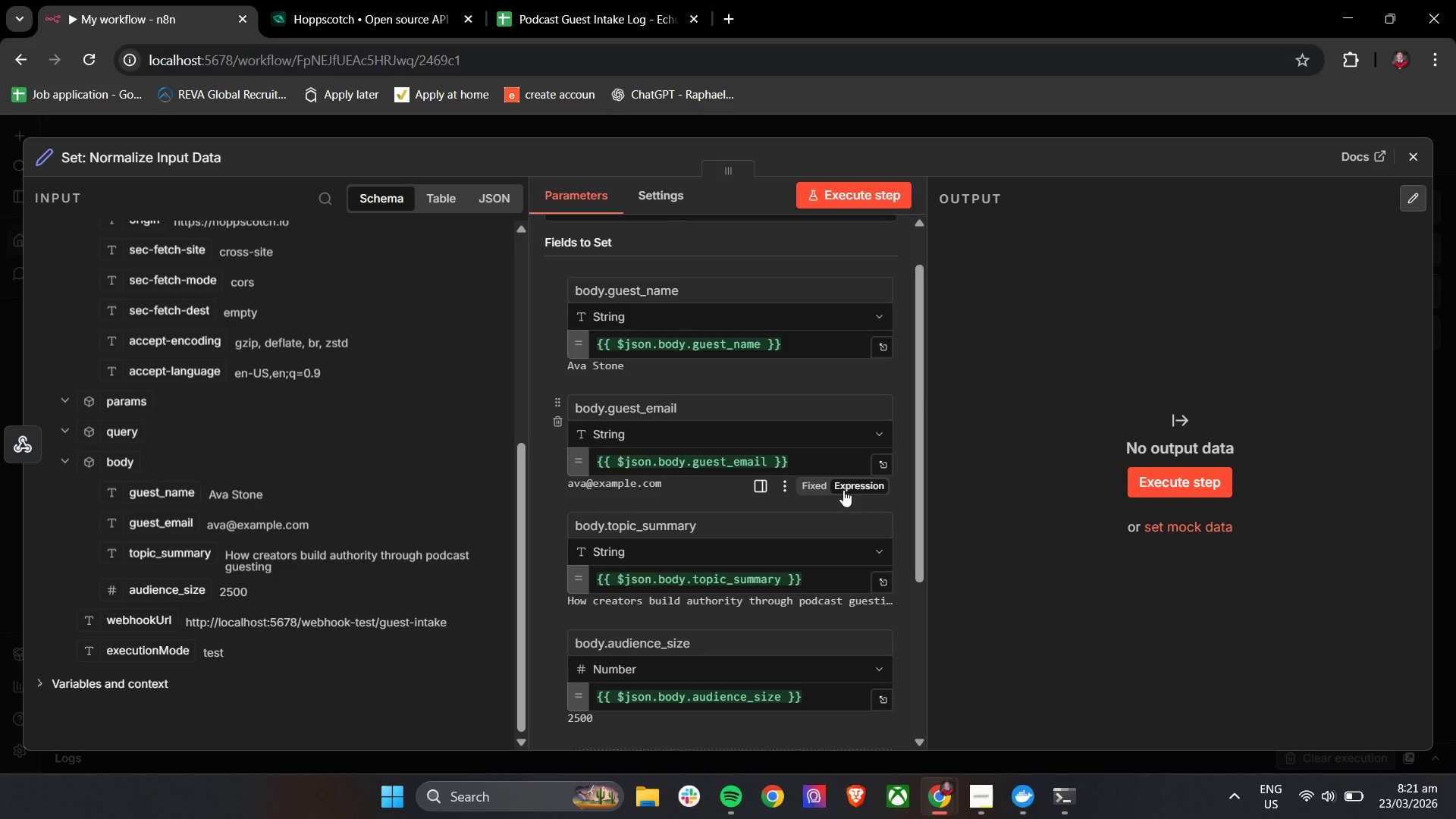 
scroll: coordinate [843, 490], scroll_direction: down, amount: 4.0
 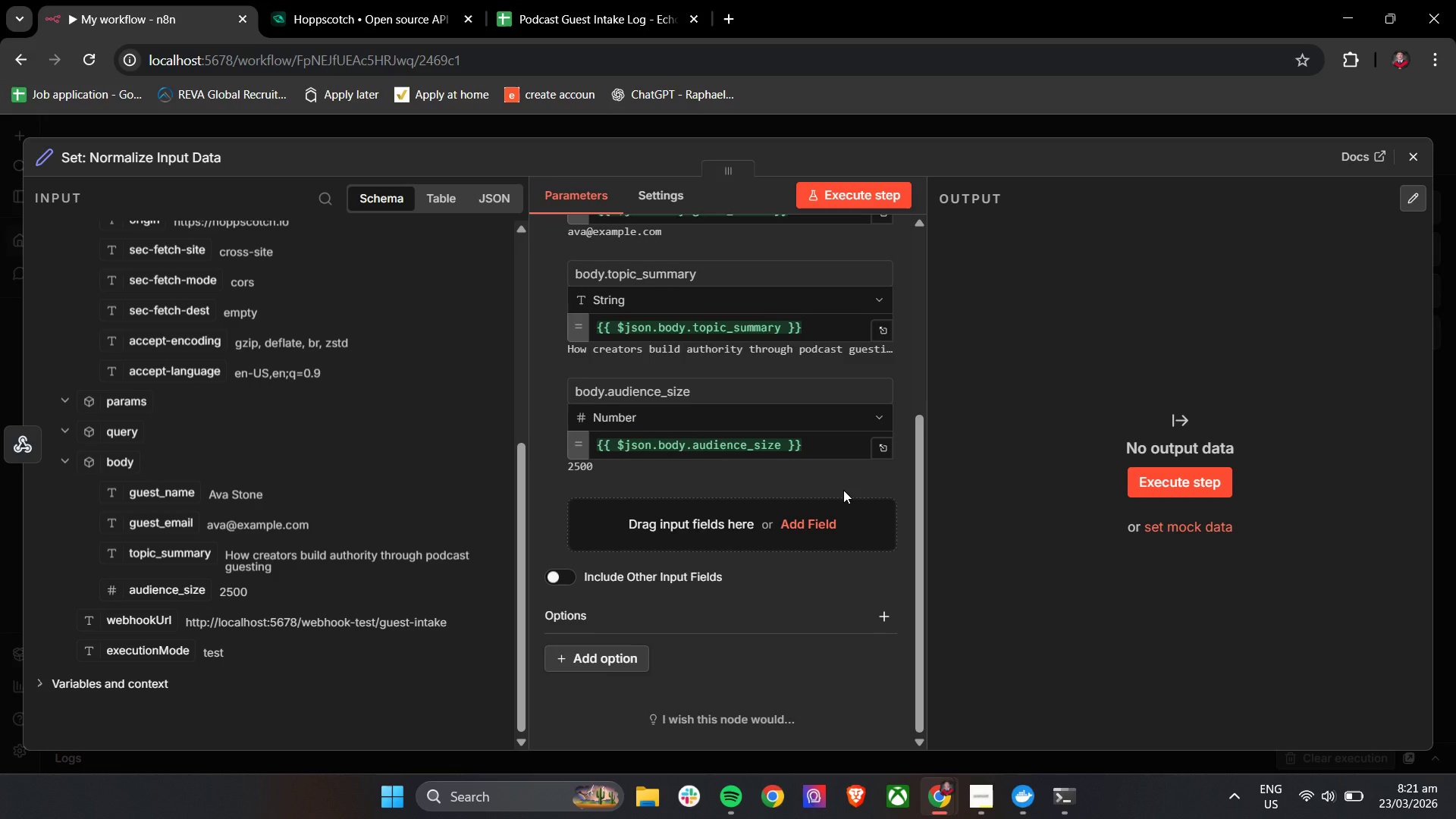 
scroll: coordinate [843, 490], scroll_direction: up, amount: 11.0
 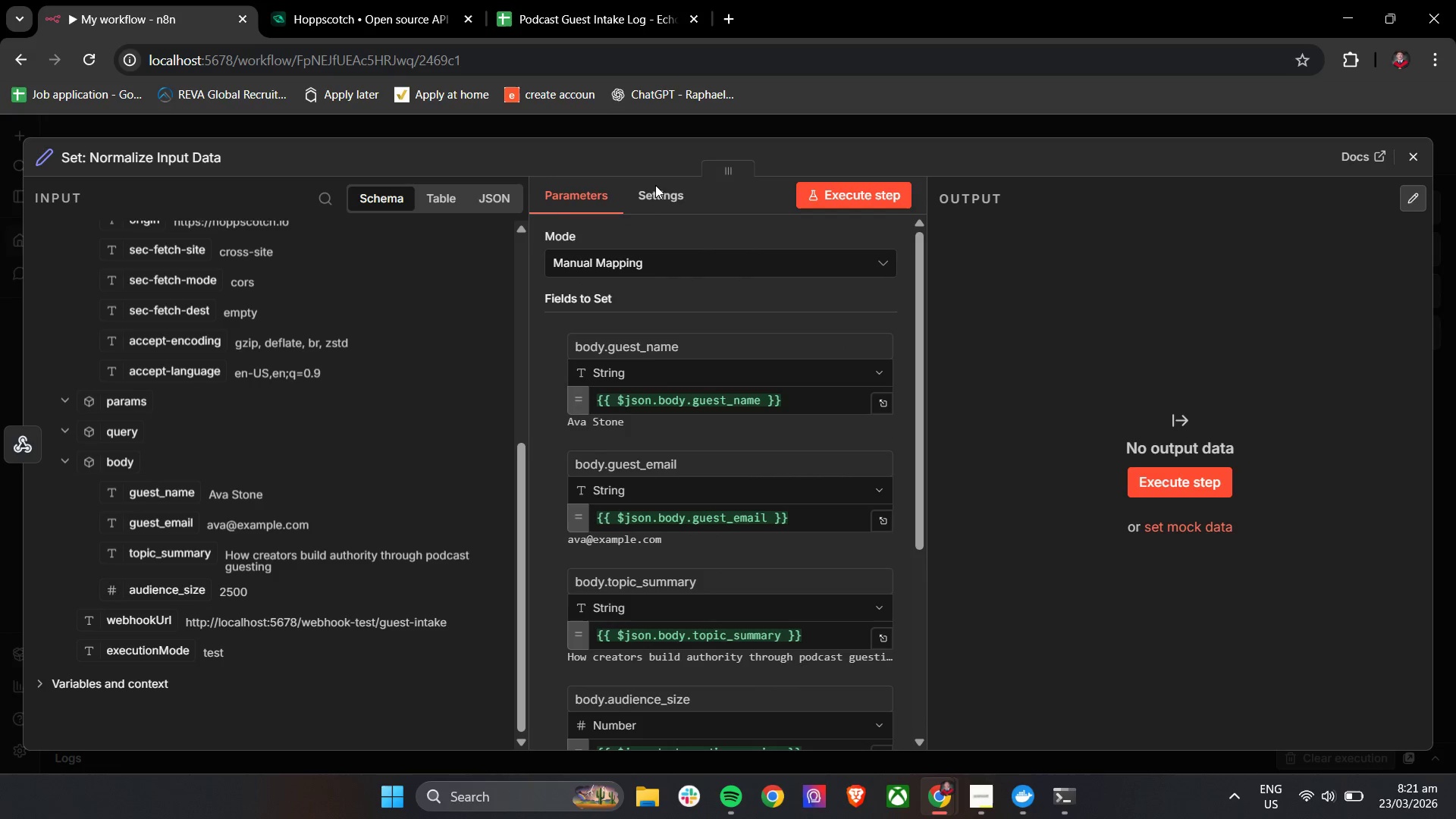 
left_click([651, 190])
 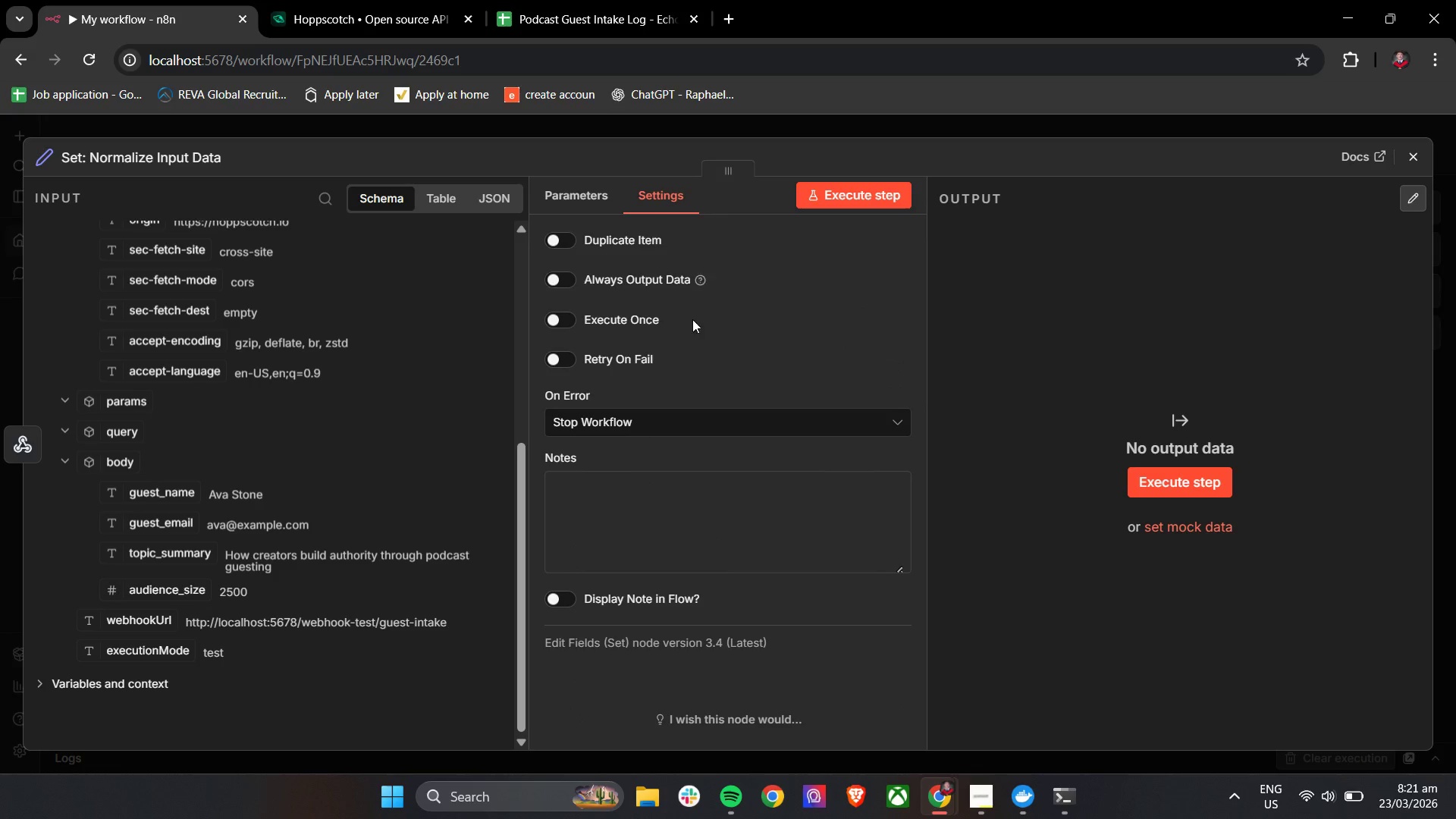 
scroll: coordinate [764, 426], scroll_direction: down, amount: 5.0
 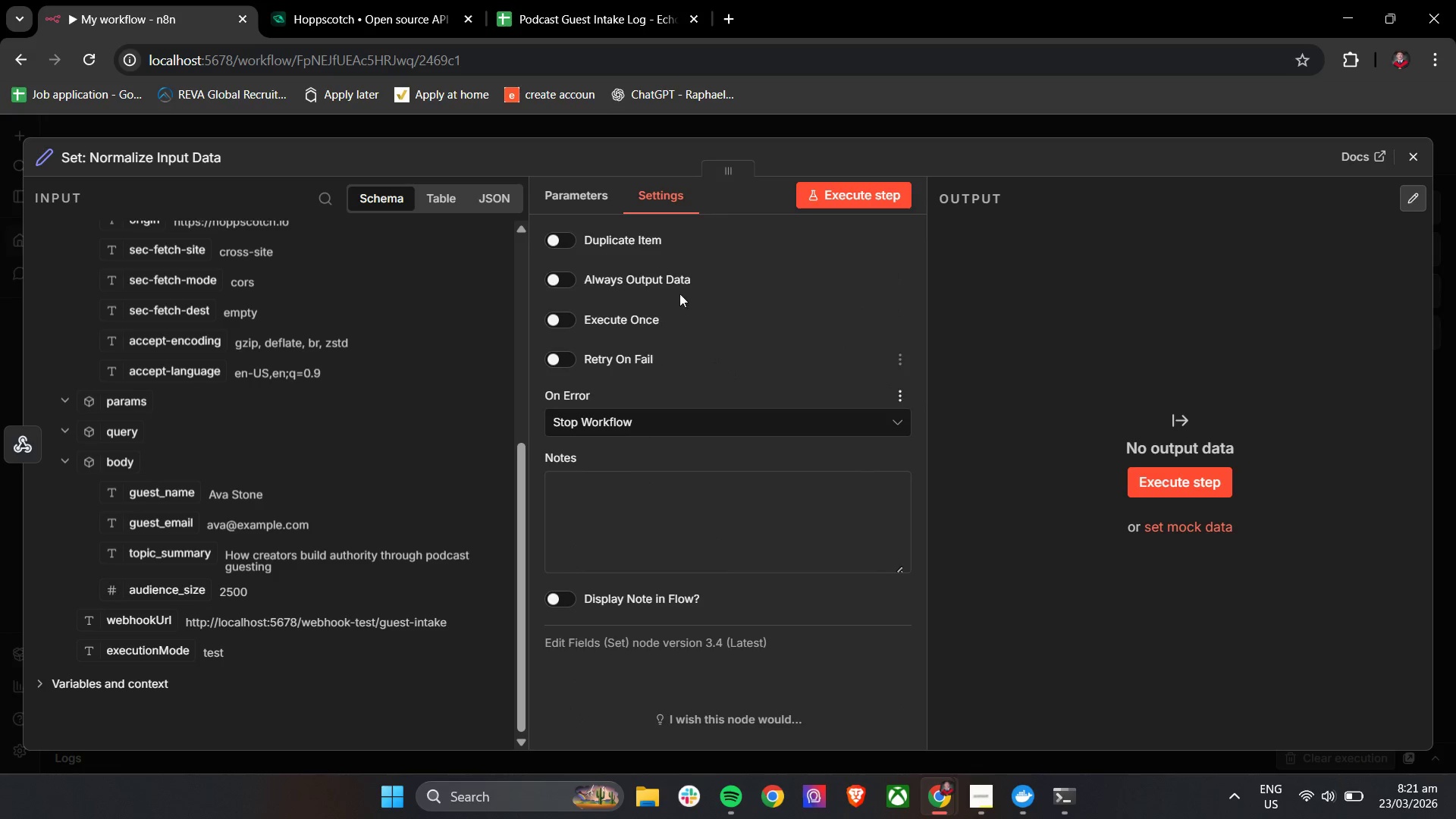 
left_click([576, 201])
 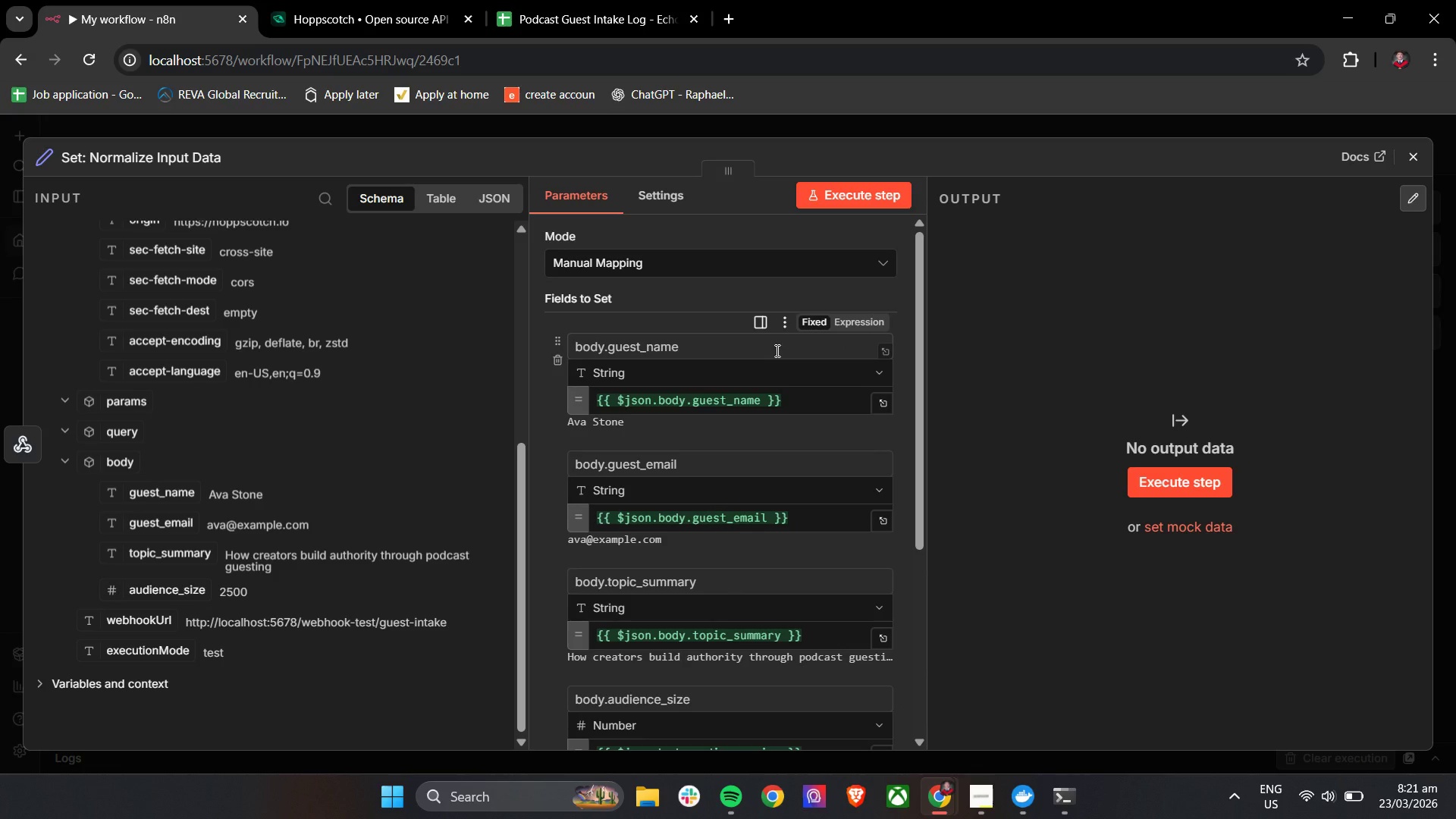 
scroll: coordinate [776, 350], scroll_direction: up, amount: 6.0
 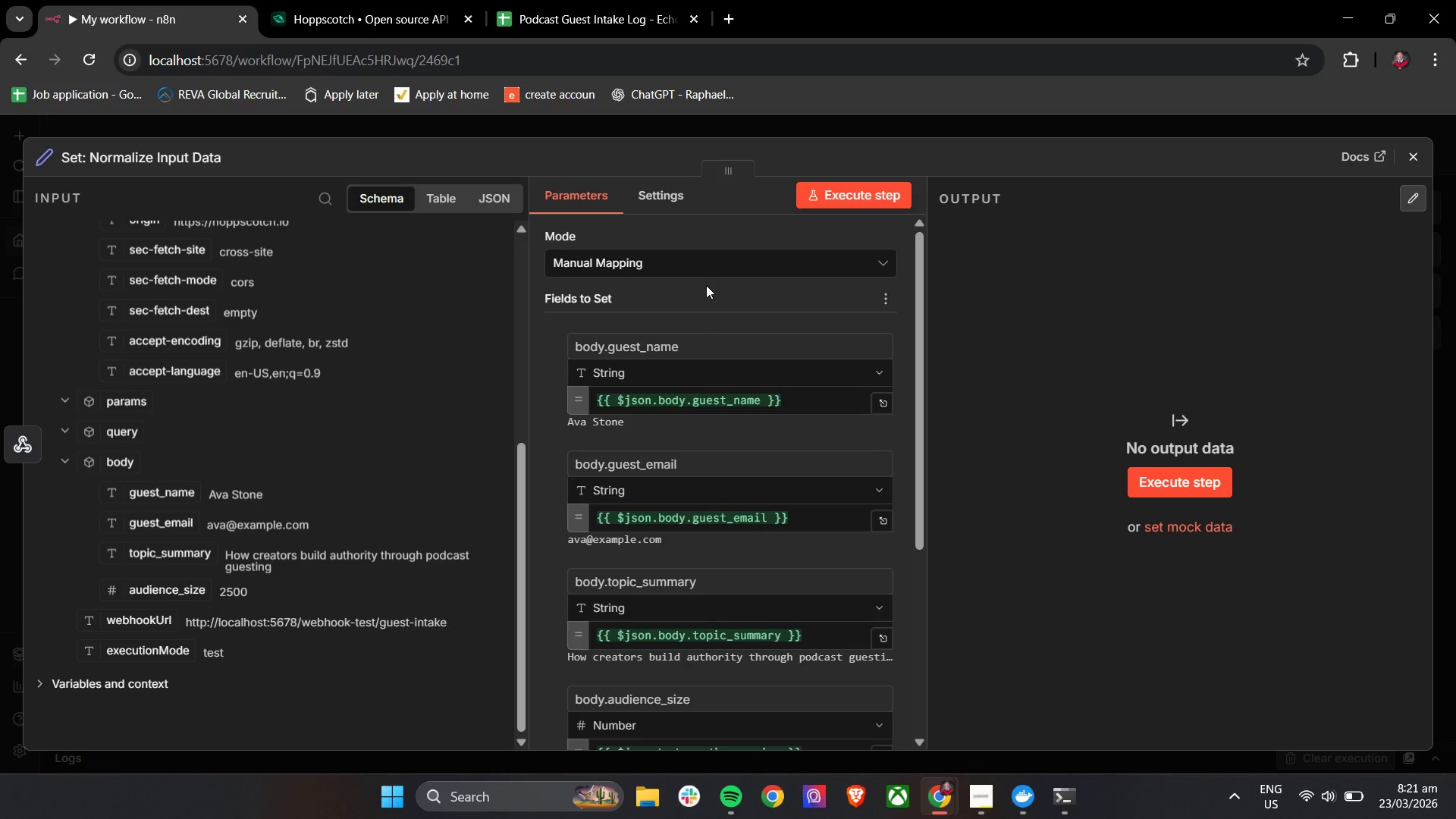 
left_click([705, 285])
 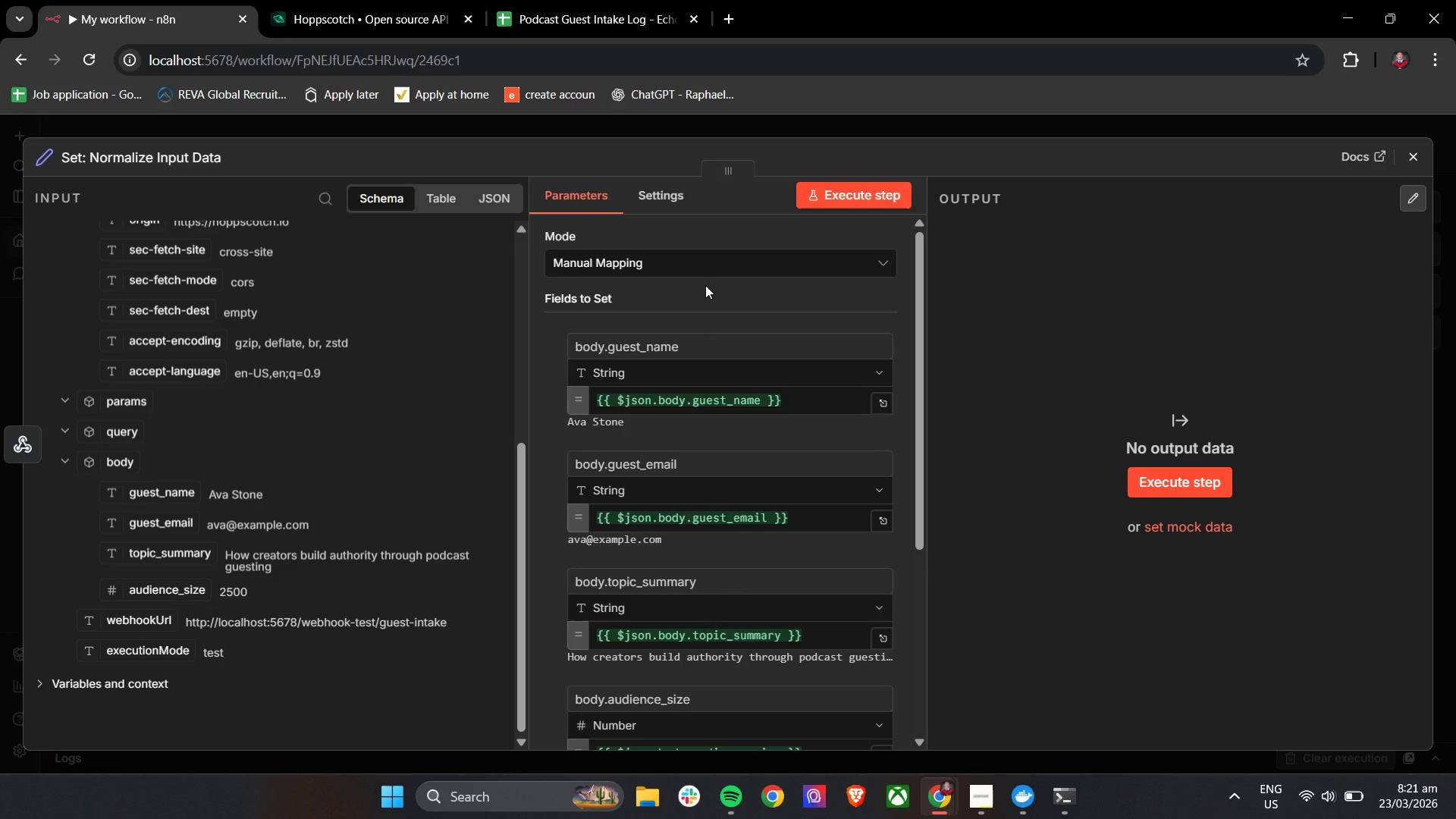 
wait(8.56)
 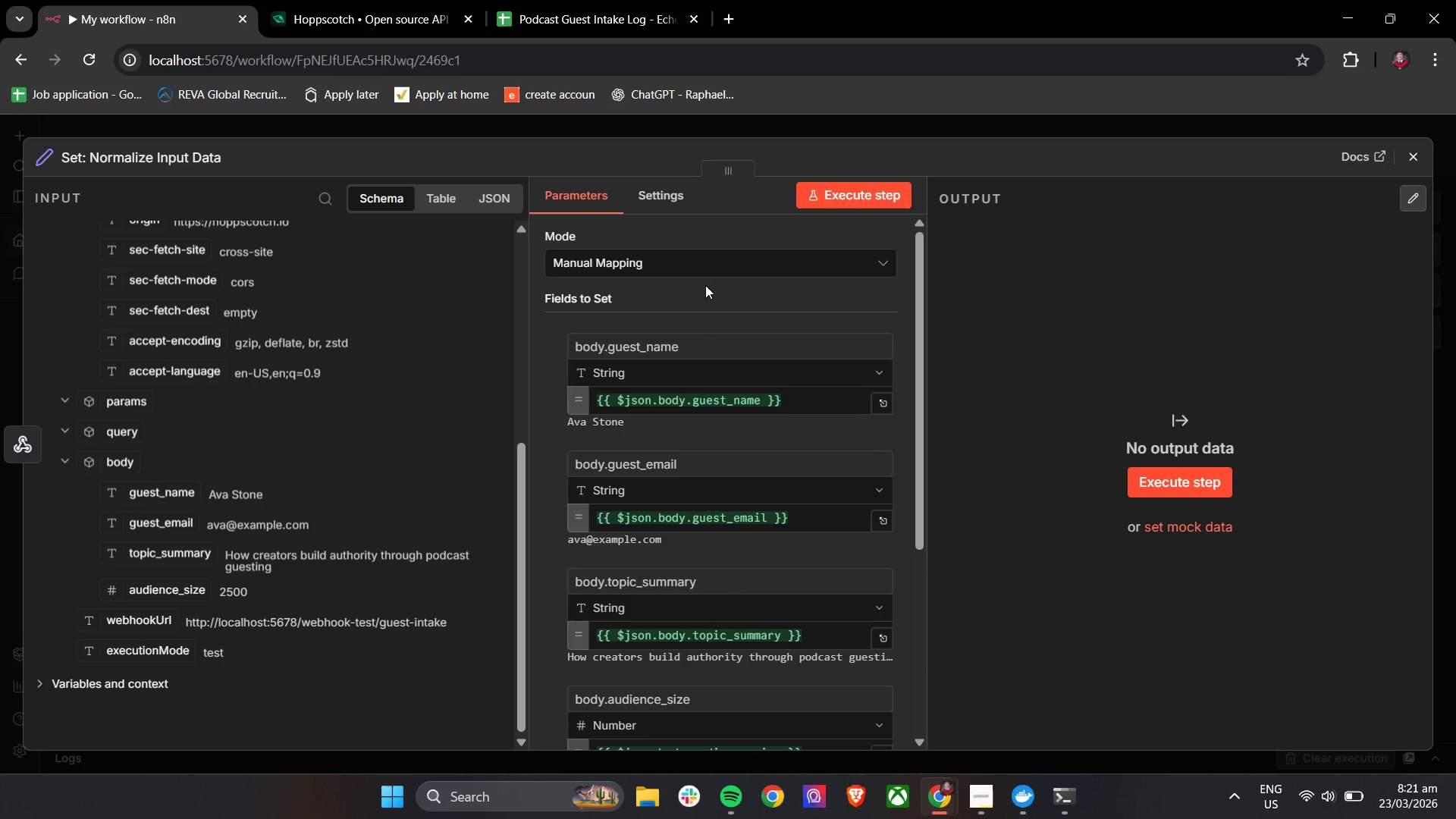 
double_click([497, 196])
 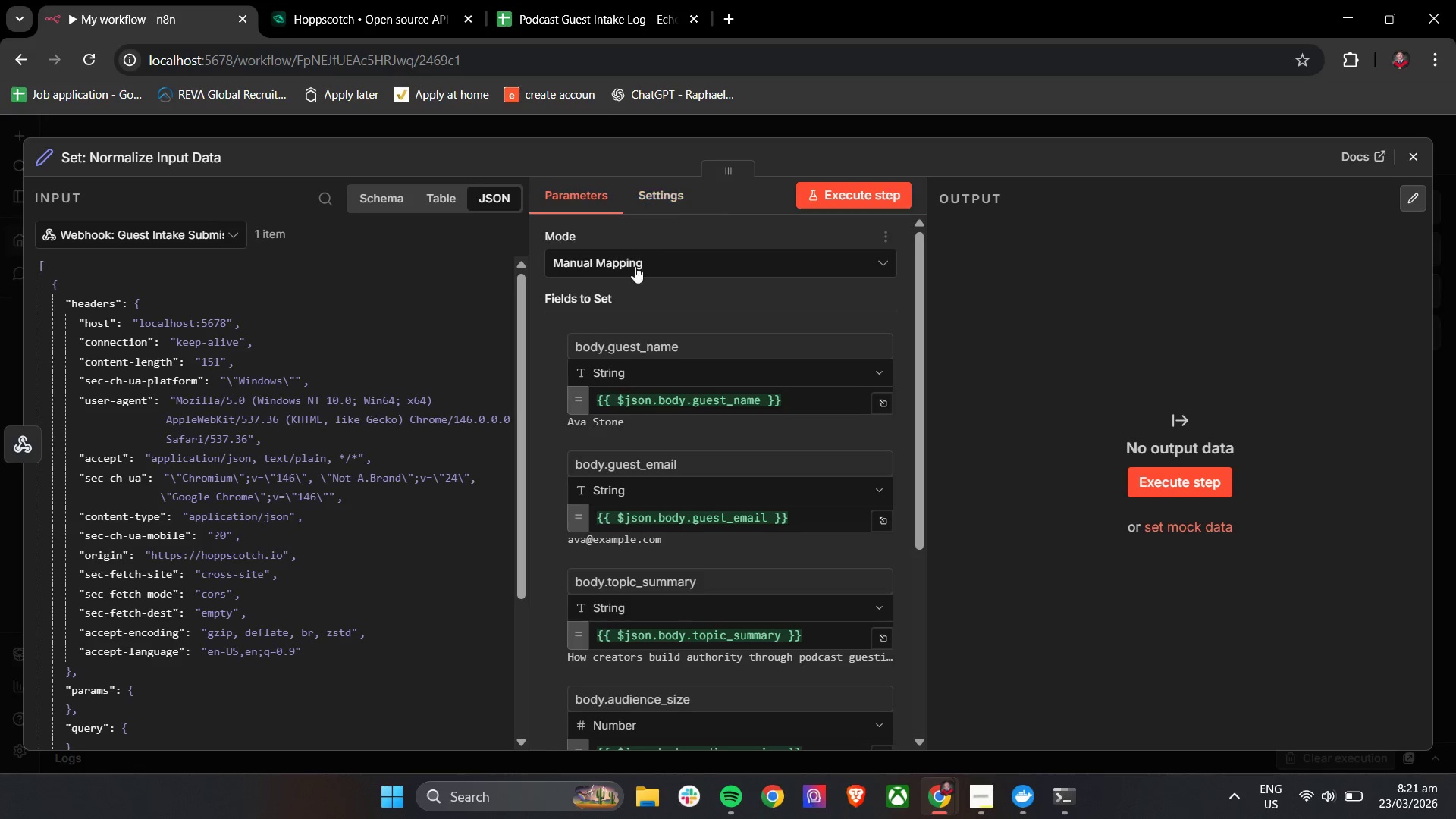 
scroll: coordinate [651, 585], scroll_direction: down, amount: 8.0
 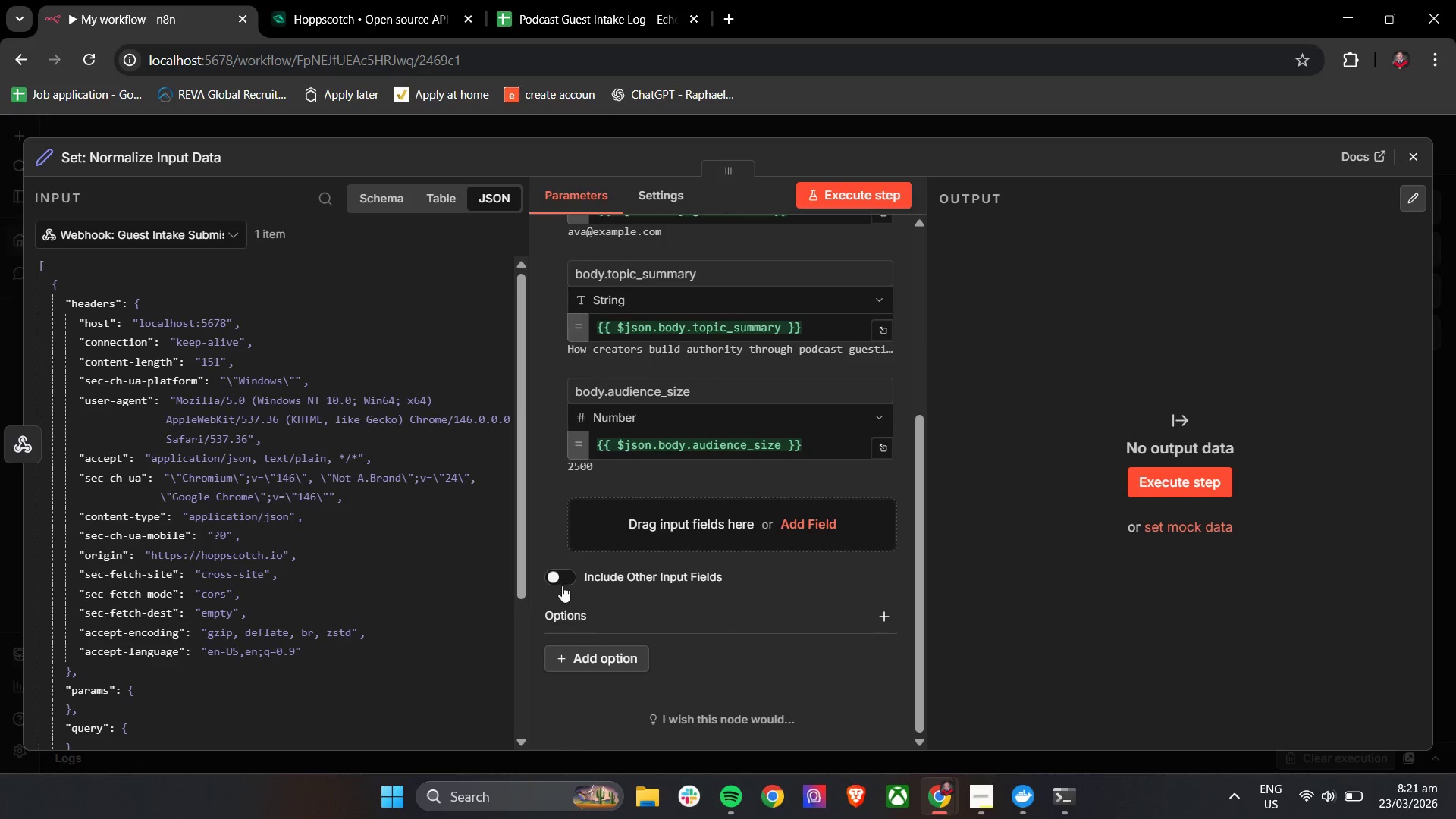 
left_click([561, 583])
 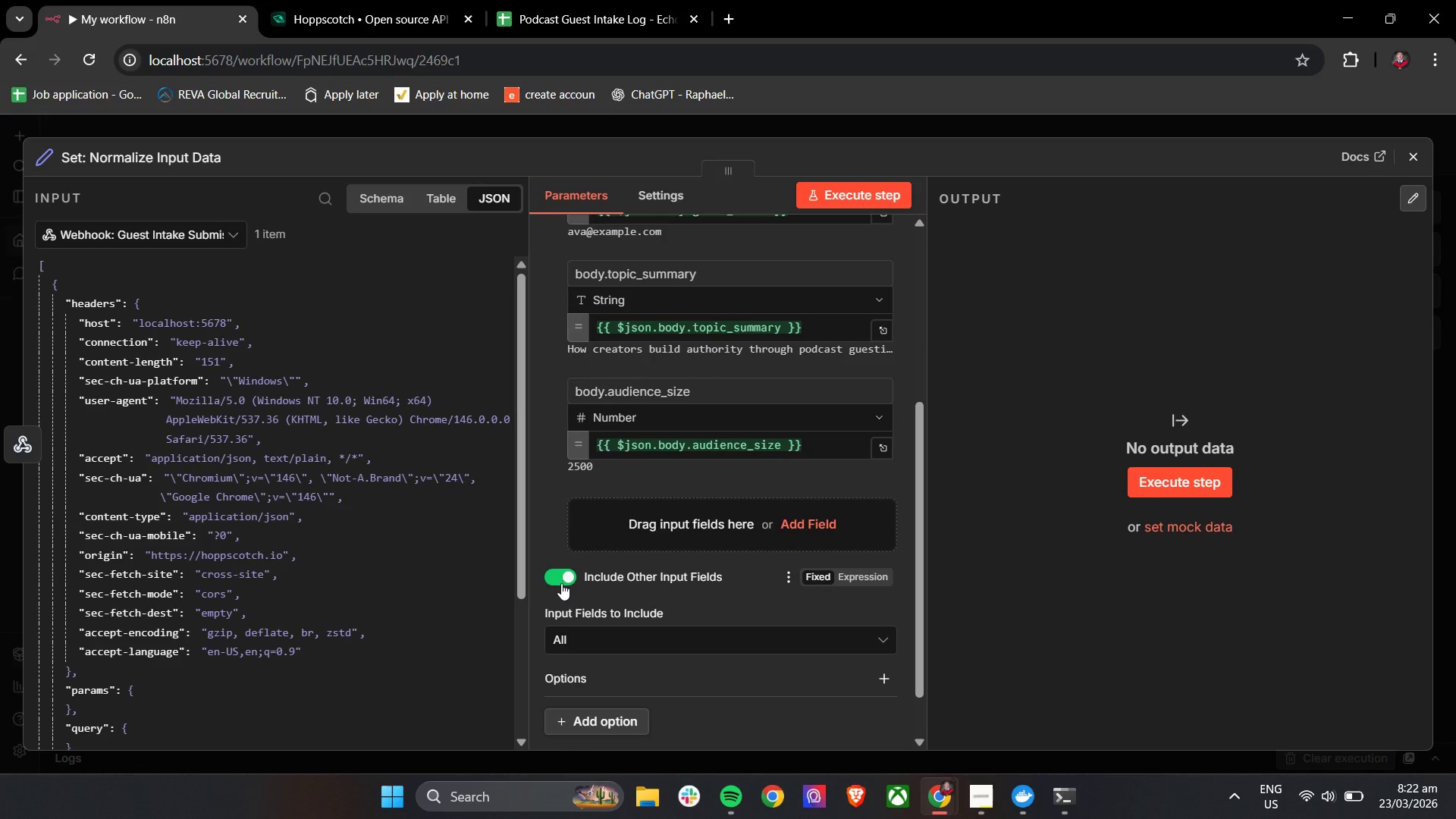 
left_click([561, 583])
 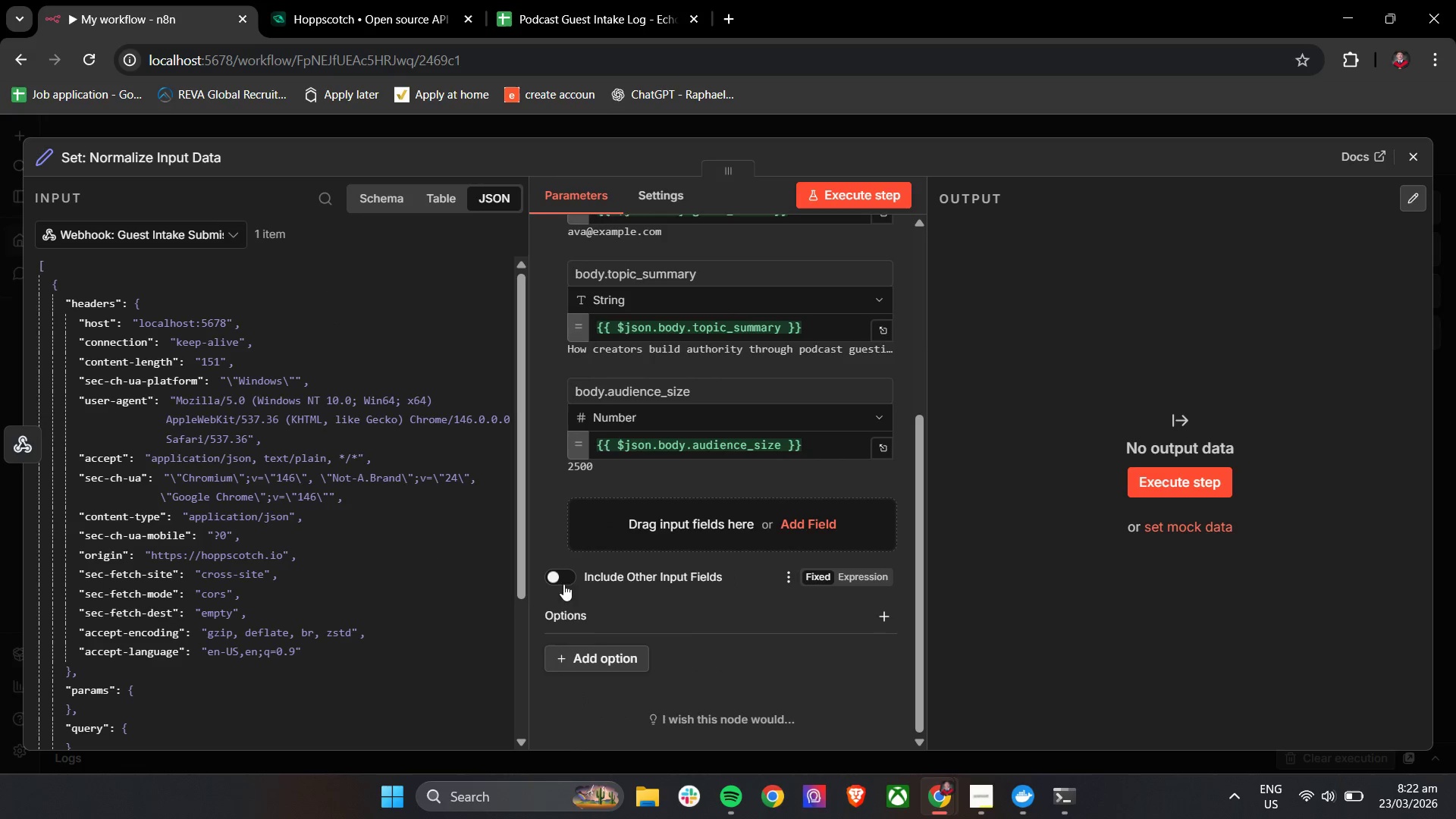 
scroll: coordinate [608, 595], scroll_direction: down, amount: 4.0
 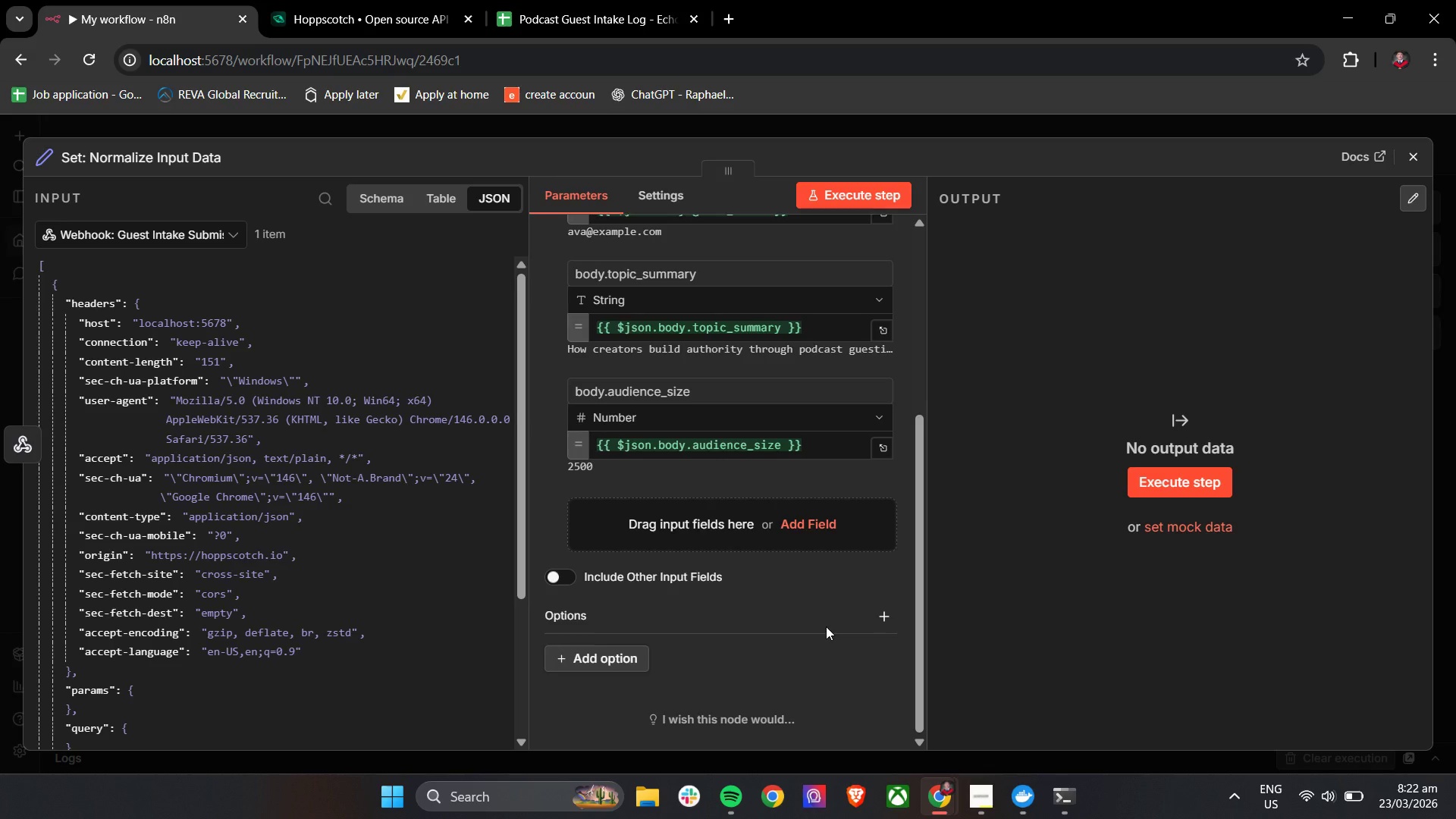 
left_click([653, 199])
 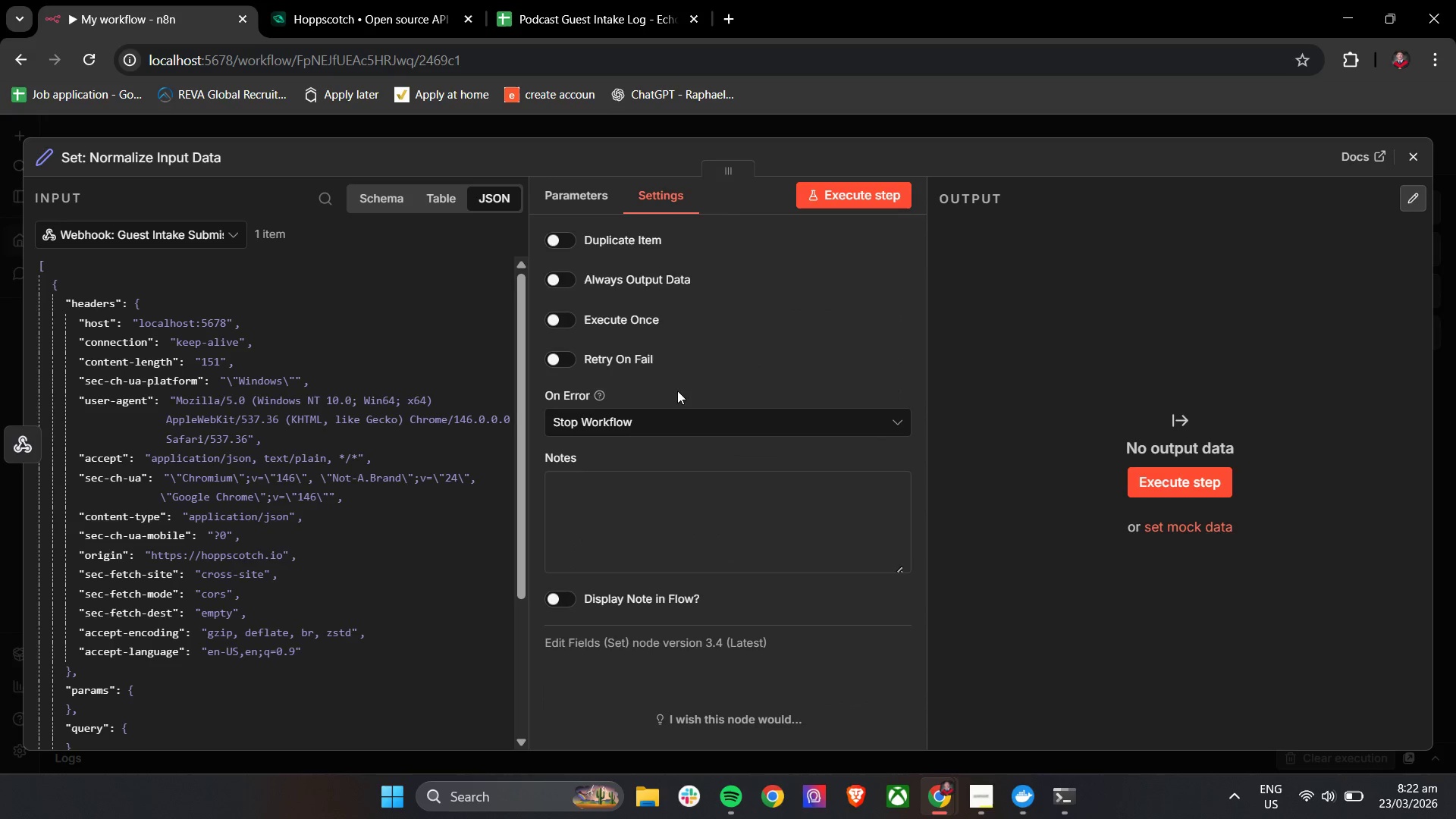 
scroll: coordinate [826, 626], scroll_direction: up, amount: 9.0
 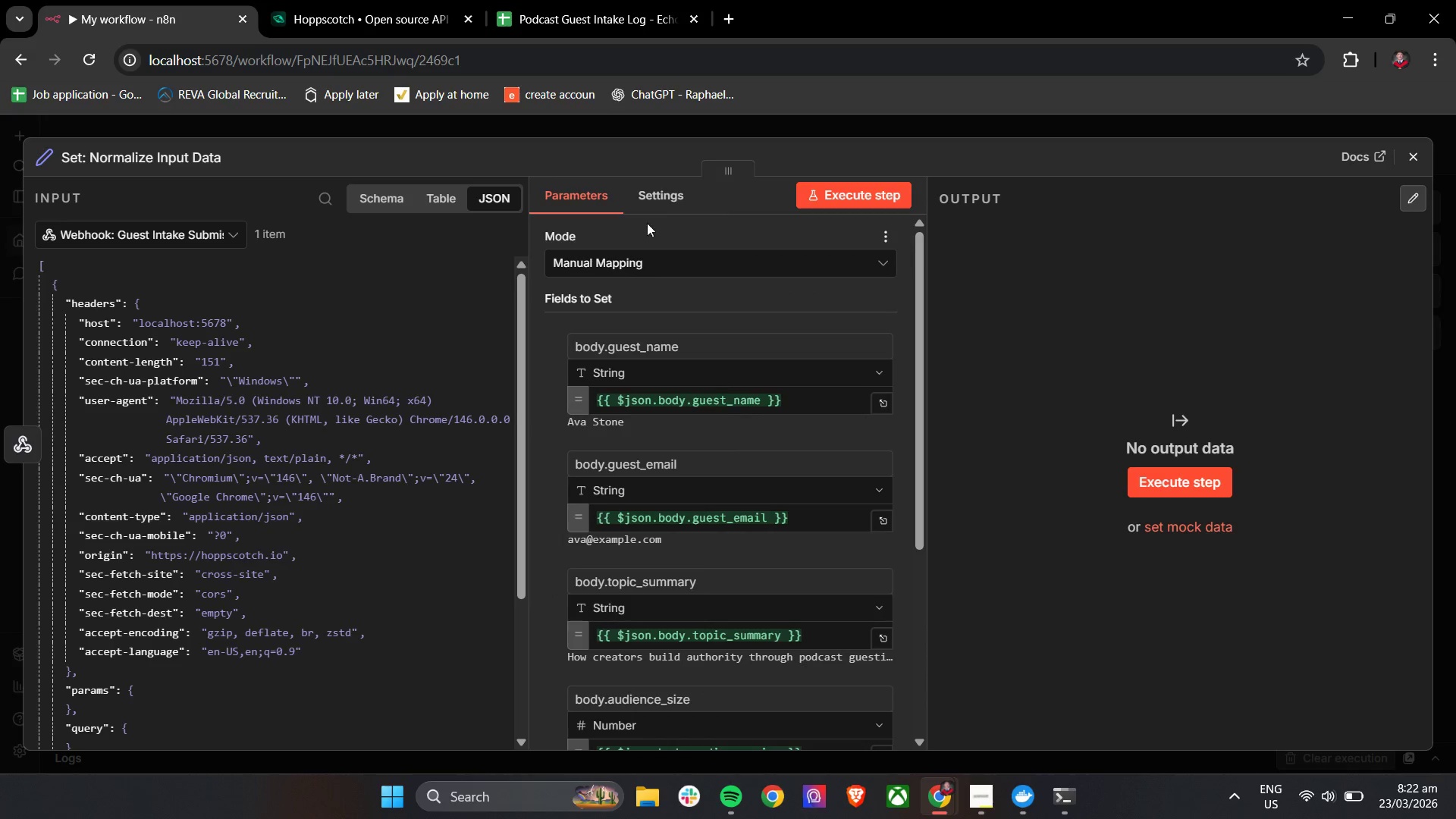 
scroll: coordinate [754, 438], scroll_direction: down, amount: 6.0
 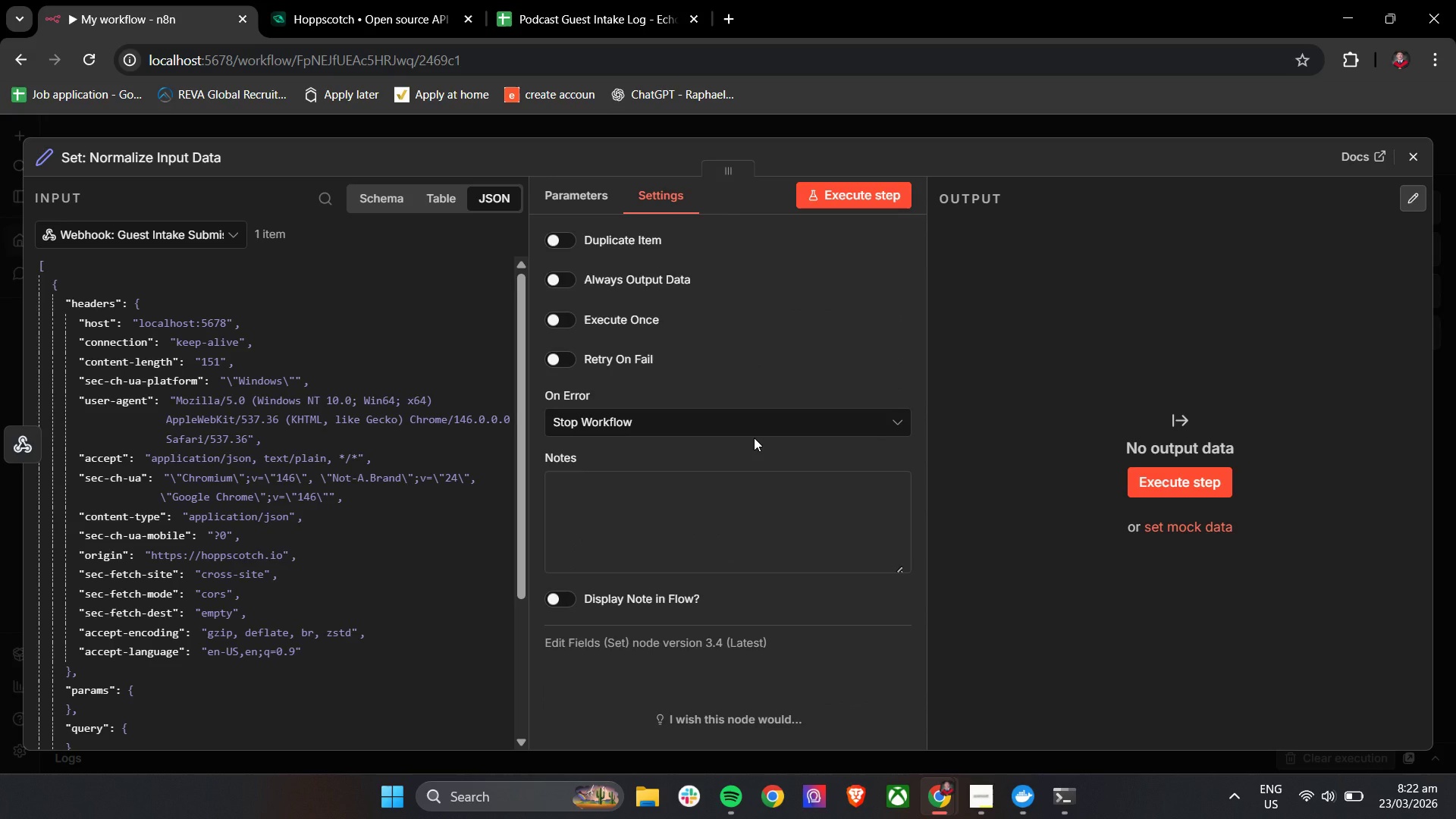 
scroll: coordinate [754, 438], scroll_direction: up, amount: 7.0
 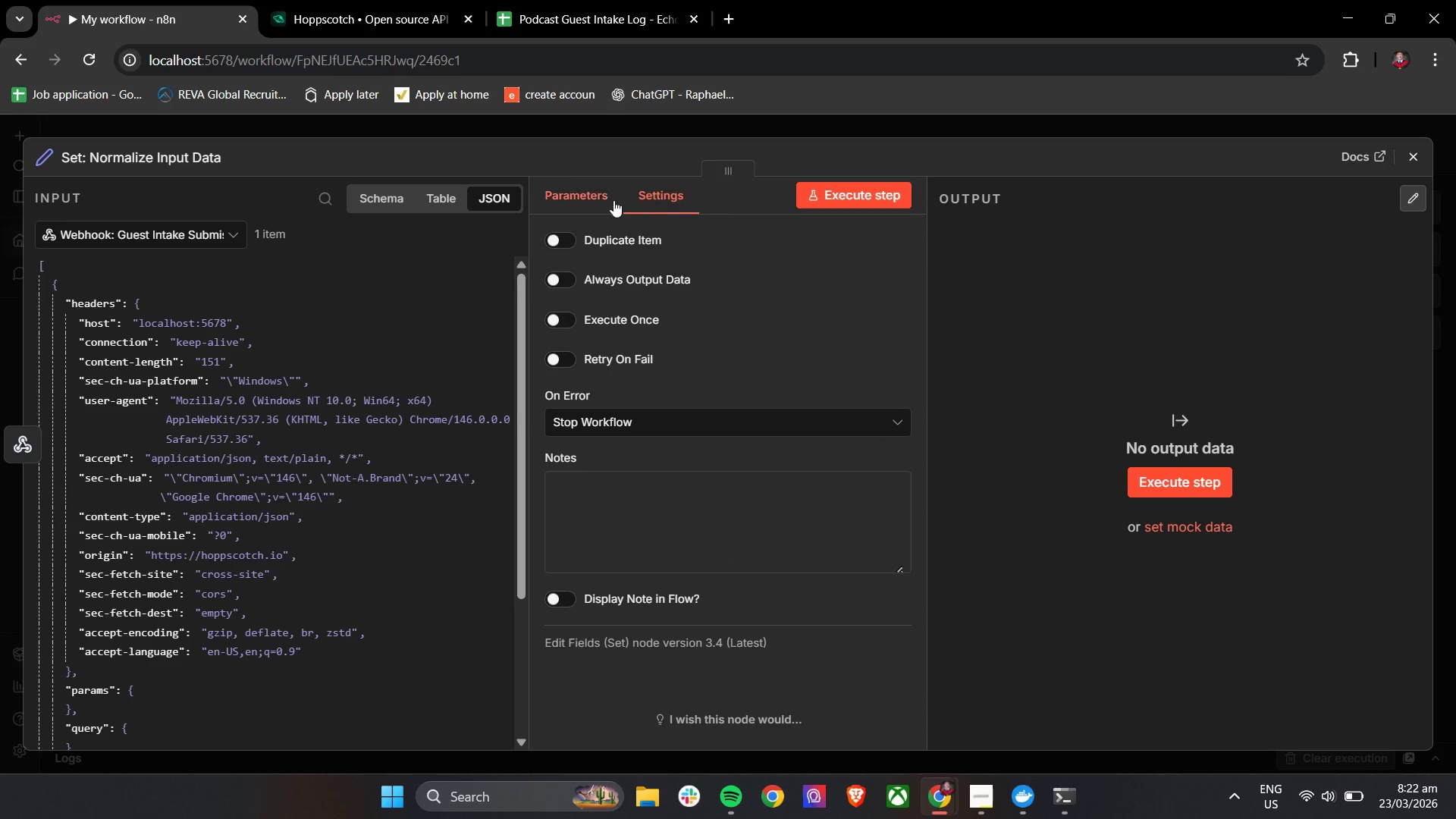 
left_click([576, 197])
 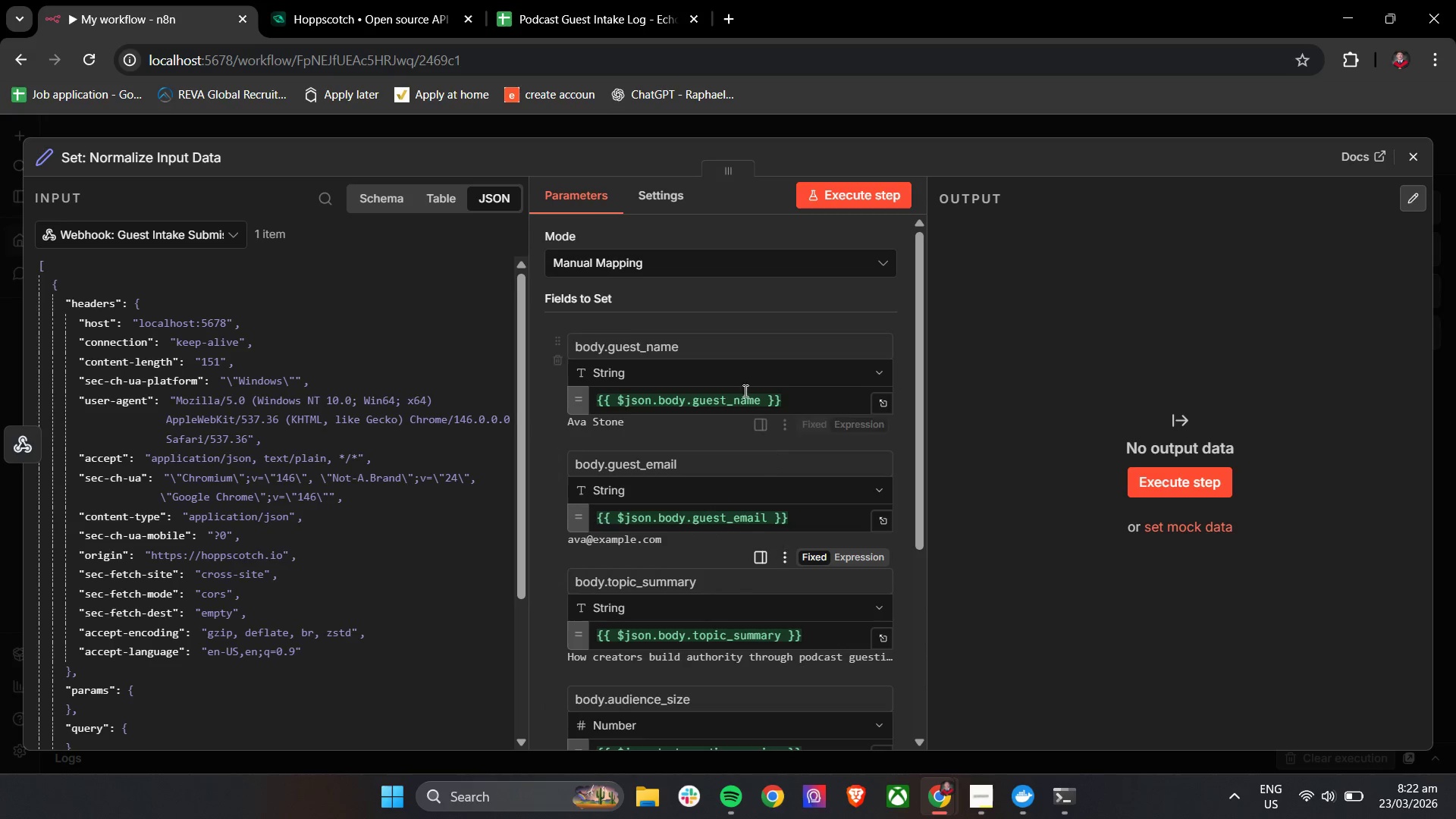 
left_click([644, 270])
 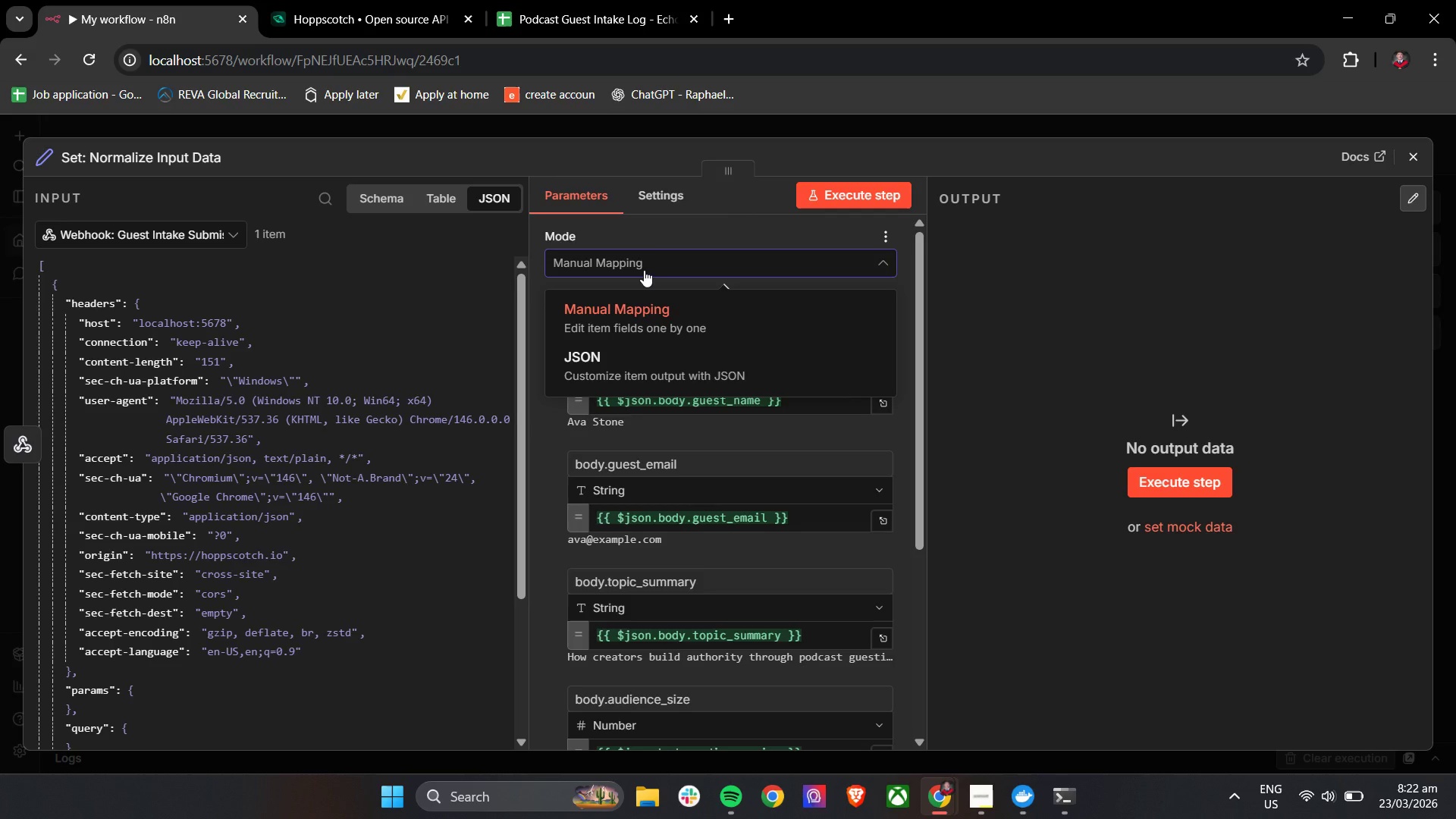 
left_click([644, 270])
 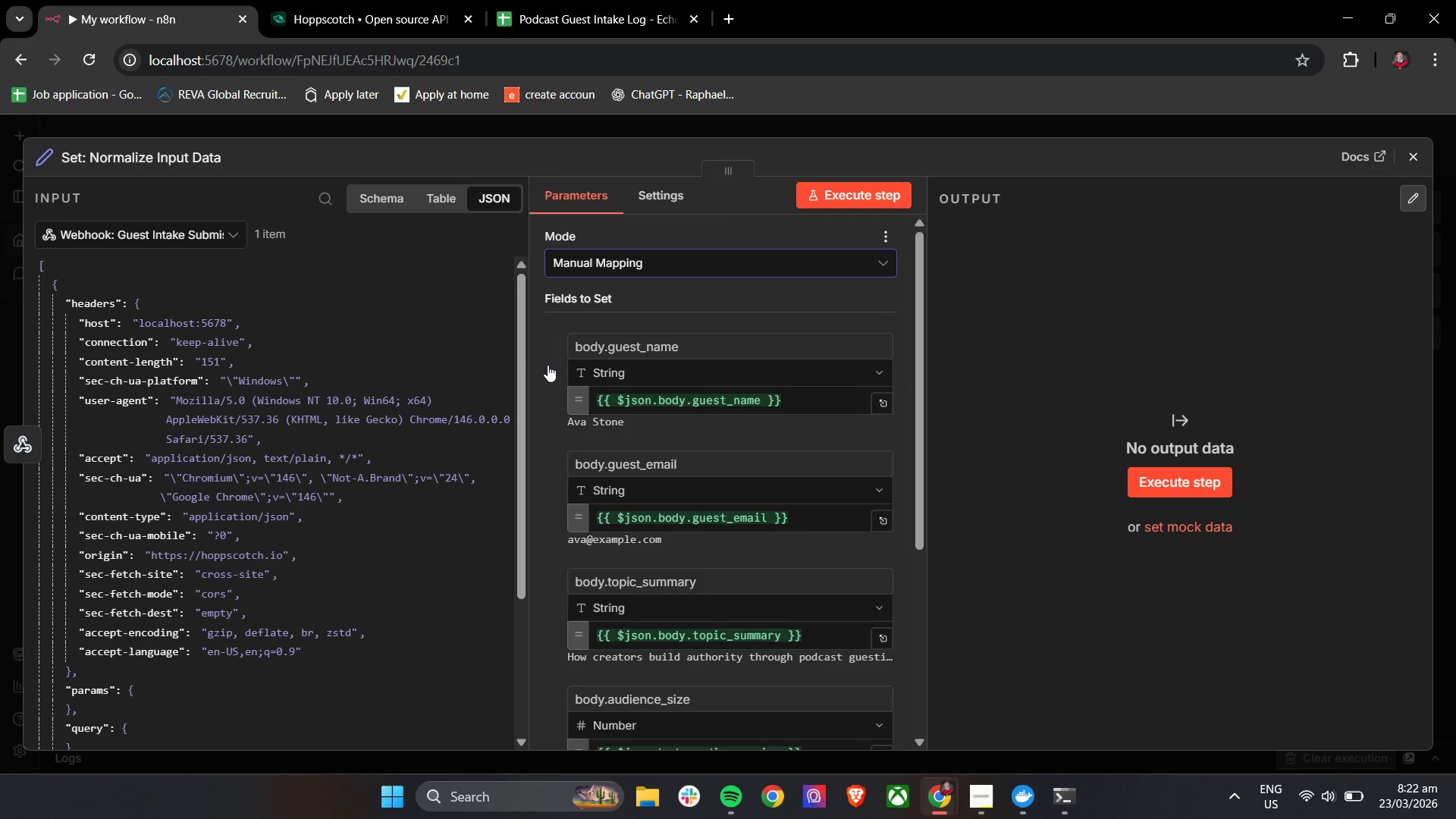 
left_click([553, 340])
 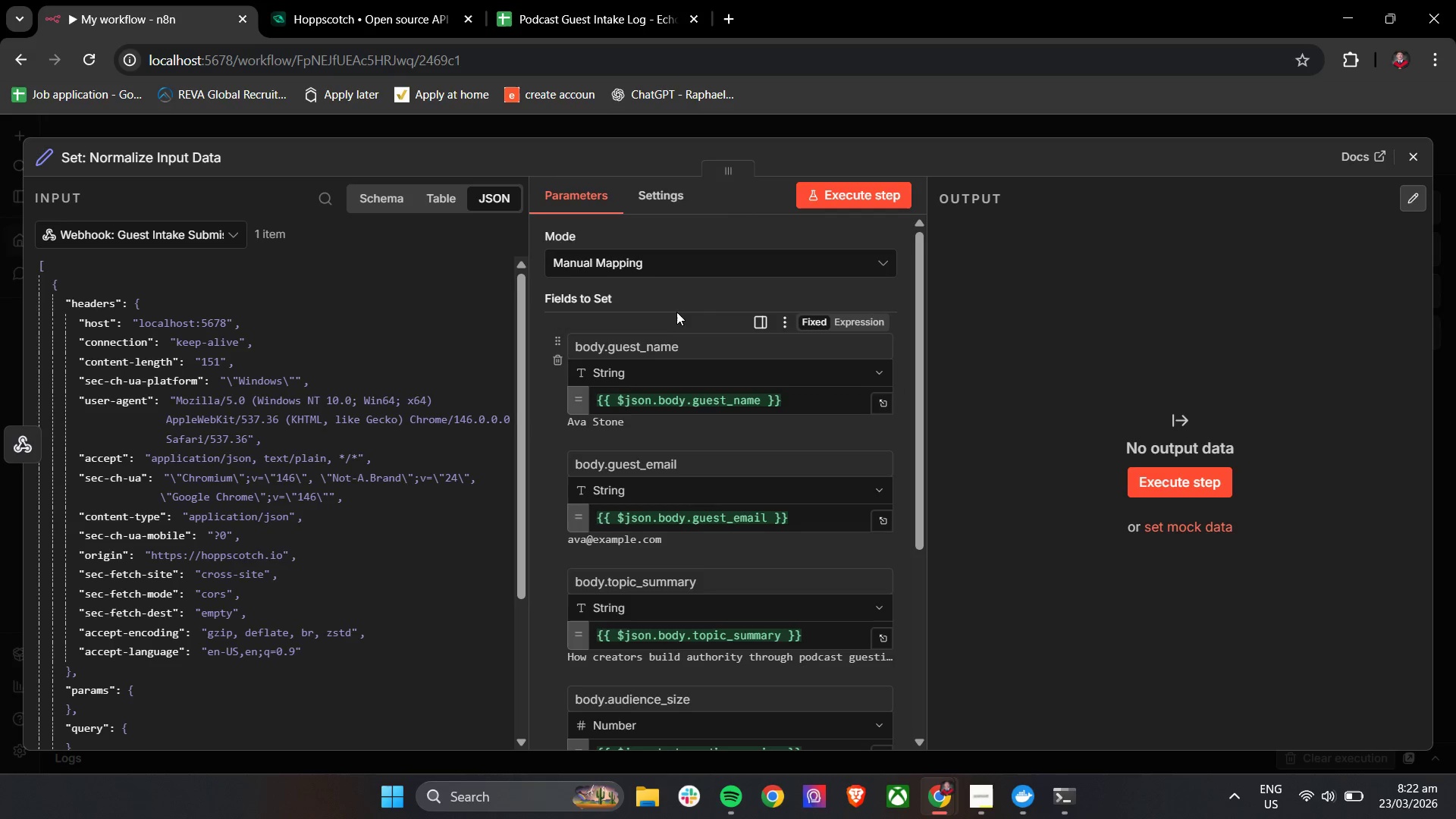 
left_click([694, 301])
 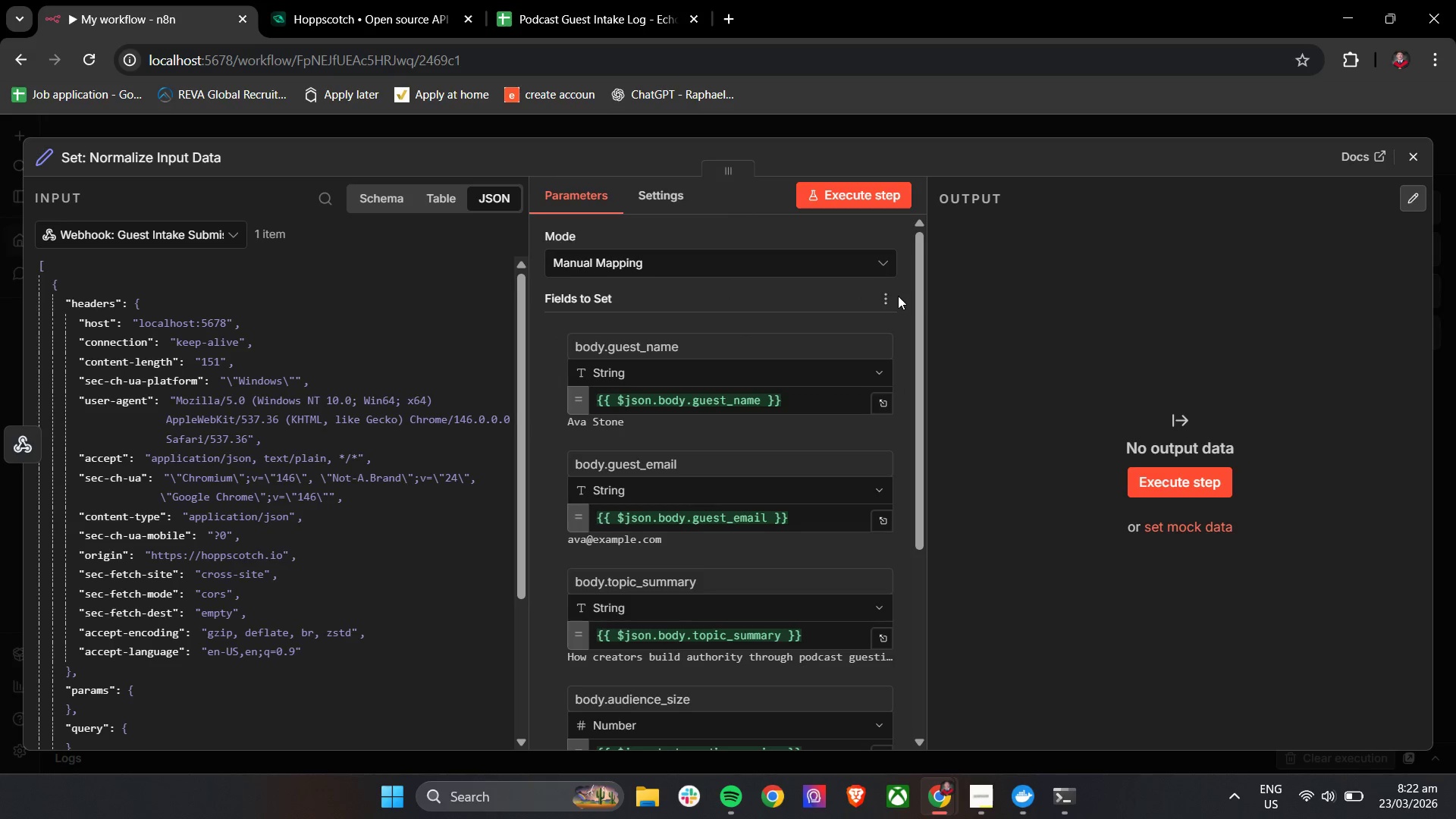 
left_click([888, 297])
 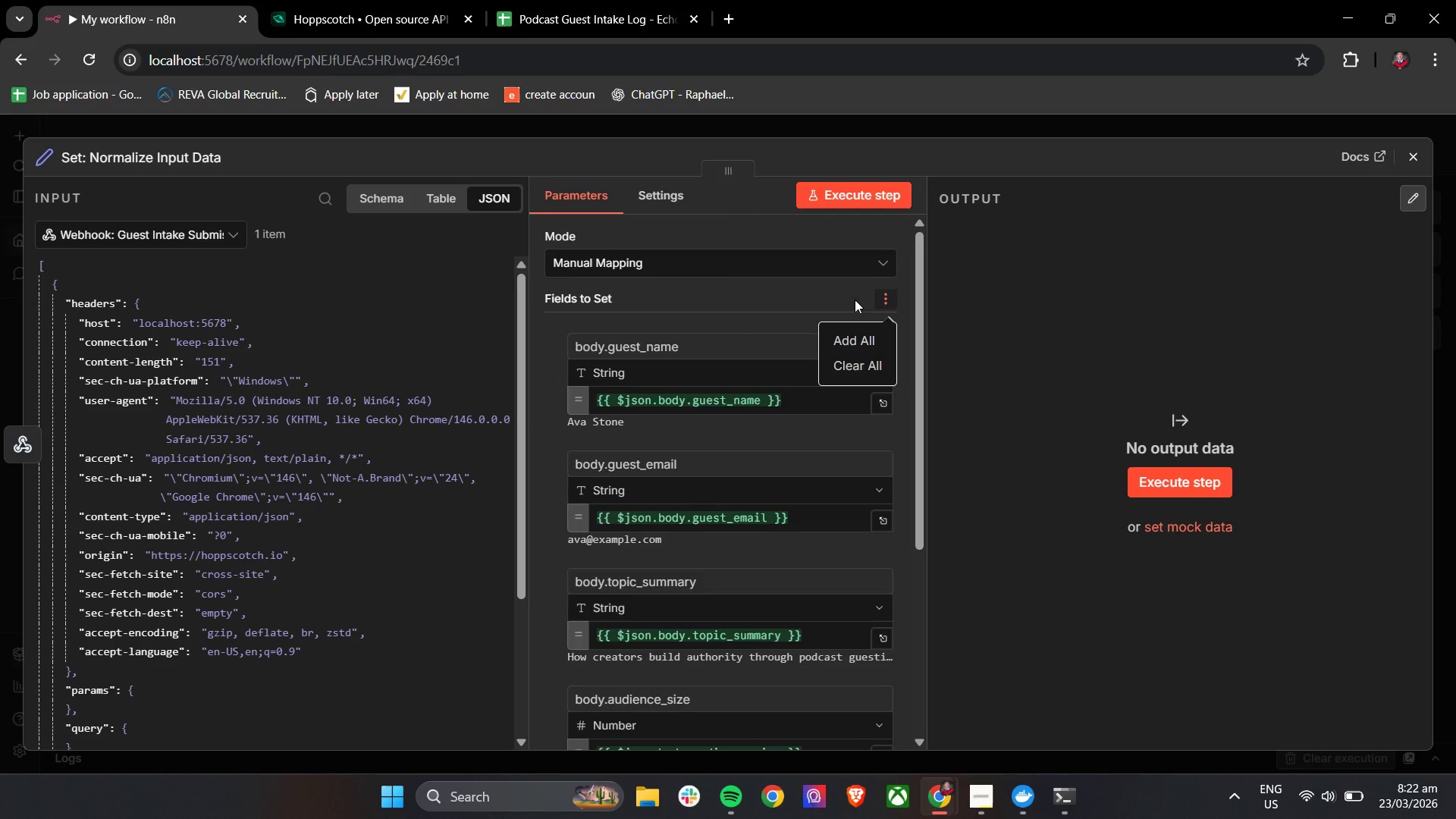 
left_click([789, 300])
 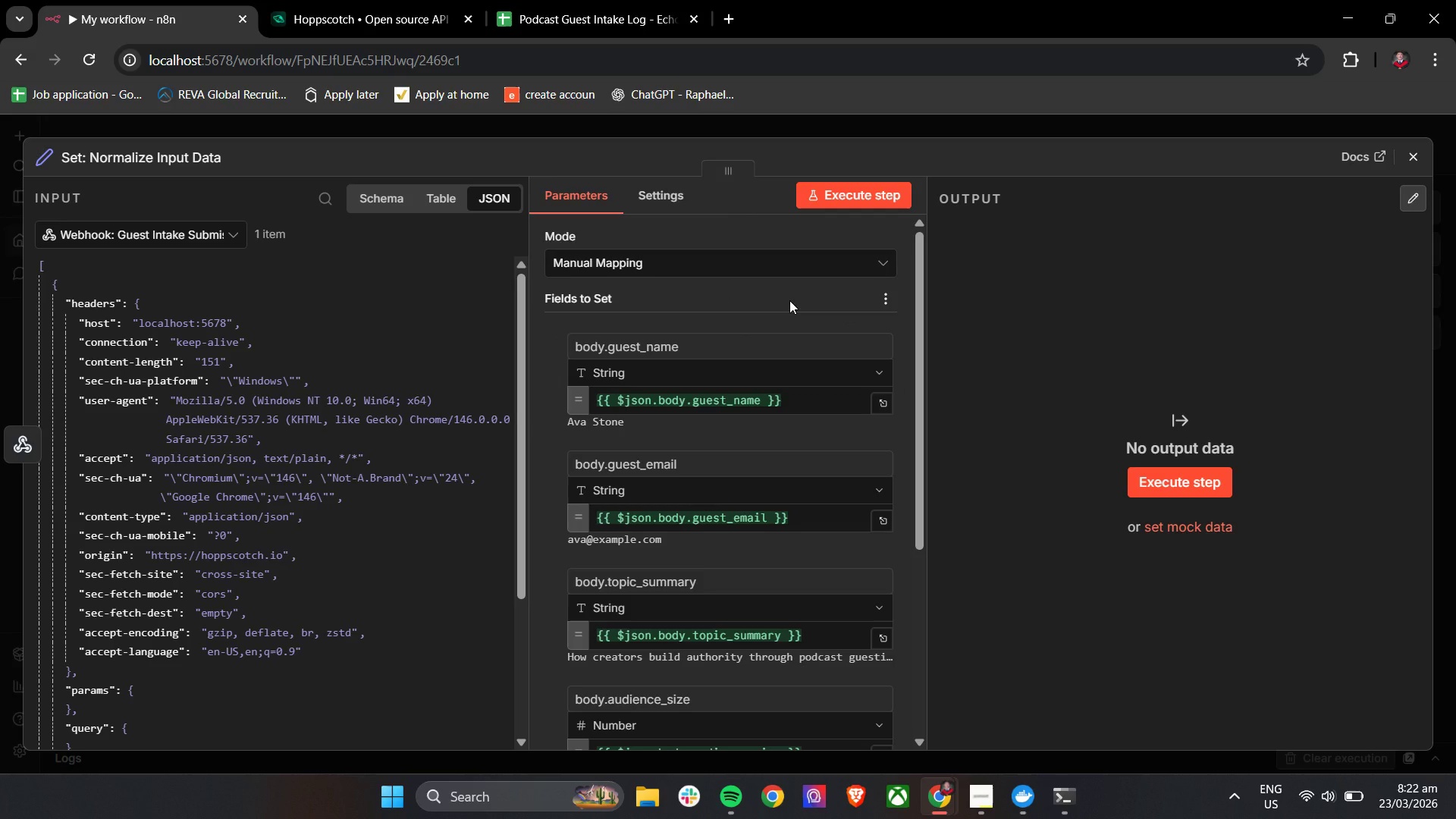 
wait(9.28)
 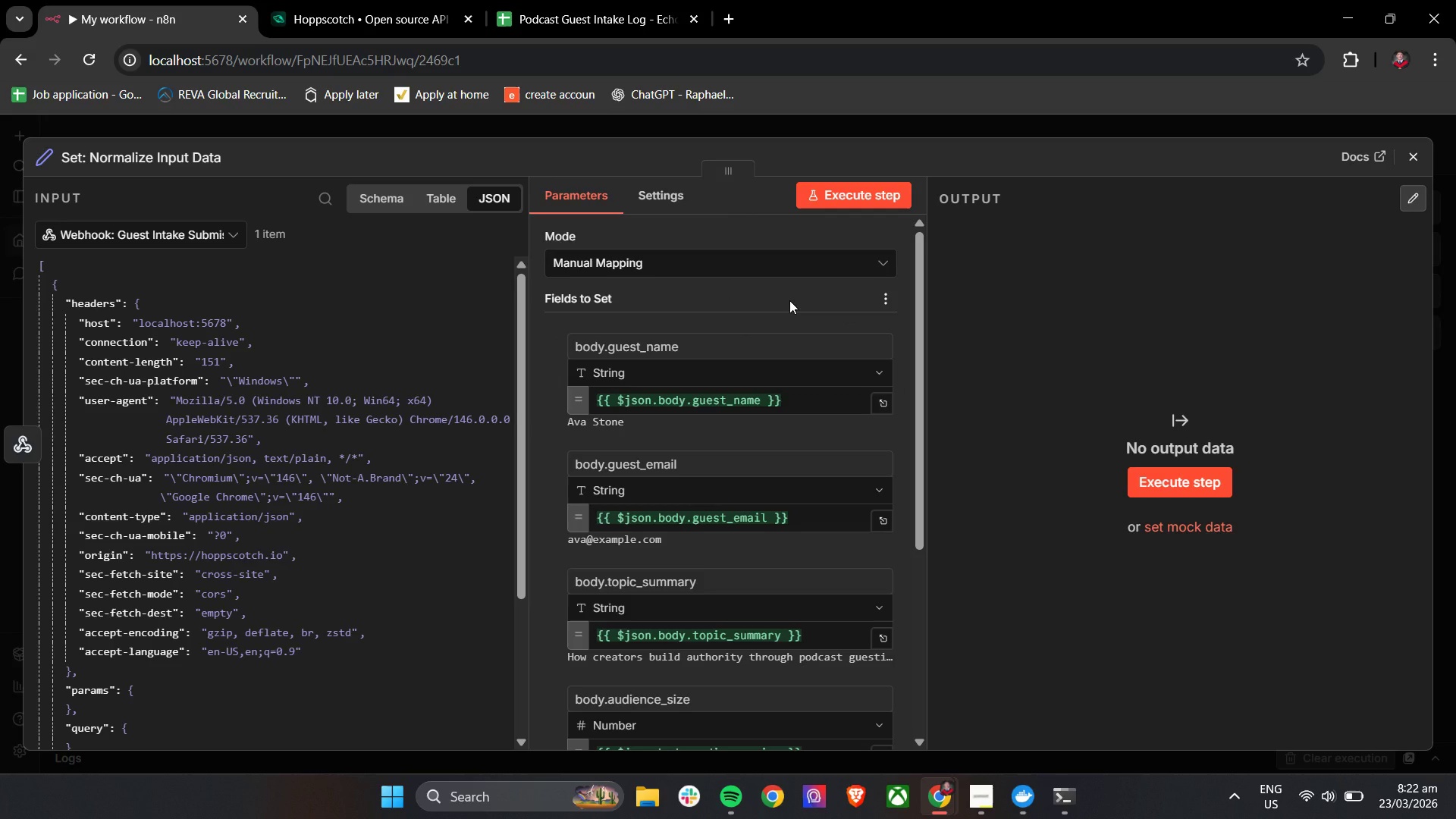 
scroll: coordinate [789, 300], scroll_direction: down, amount: 5.0
 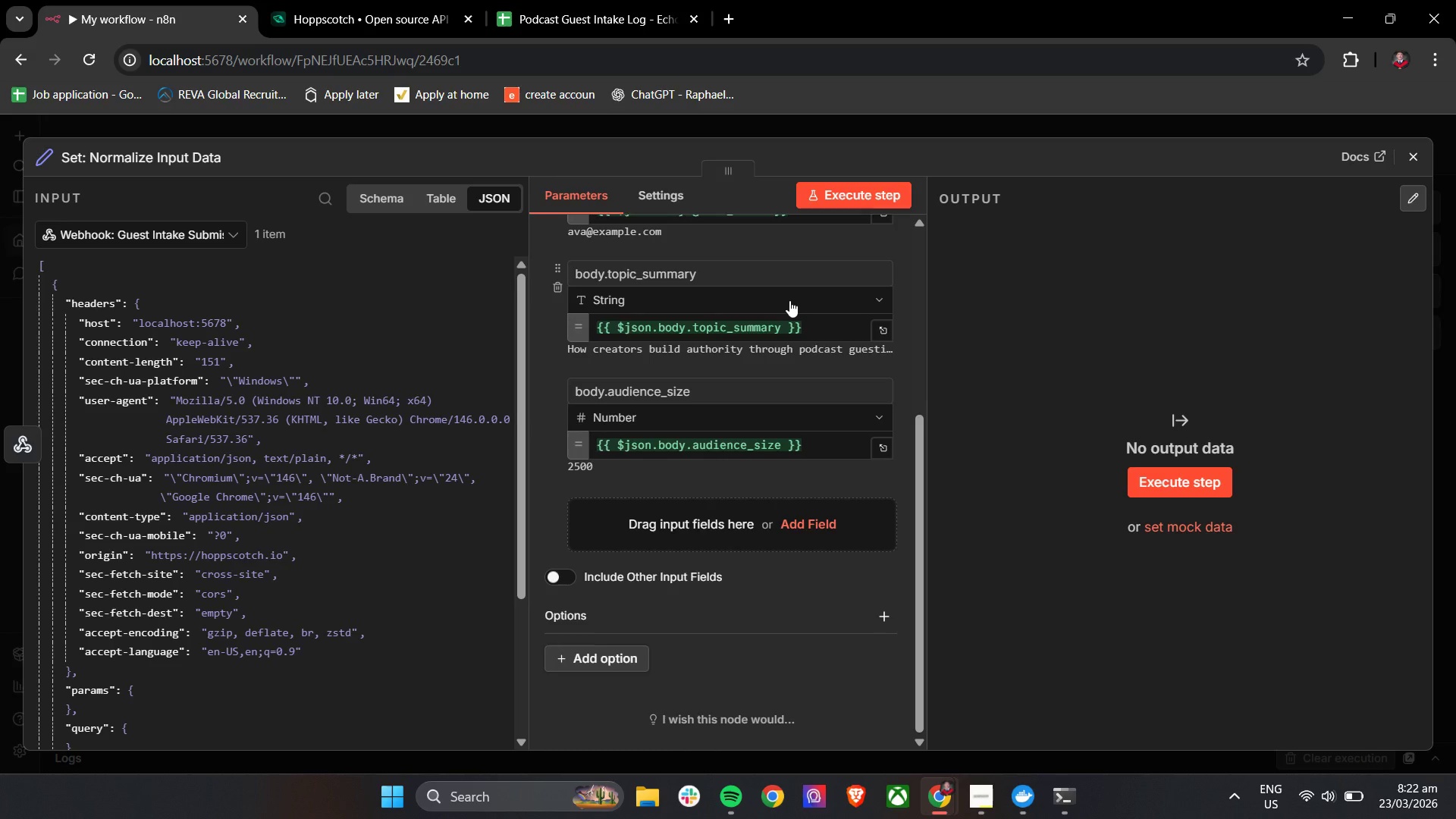 
wait(22.0)
 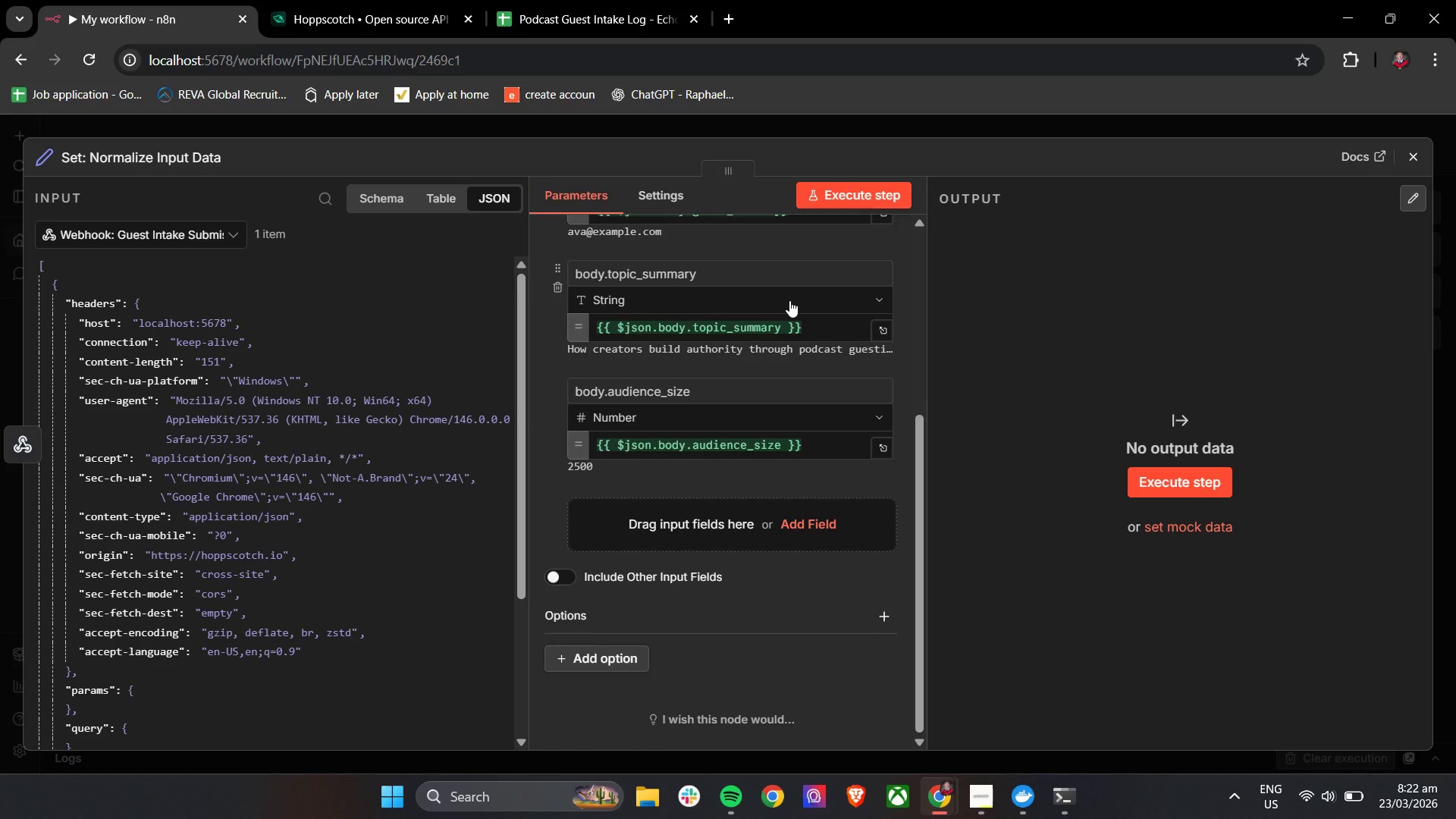 
scroll: coordinate [839, 486], scroll_direction: up, amount: 10.0
 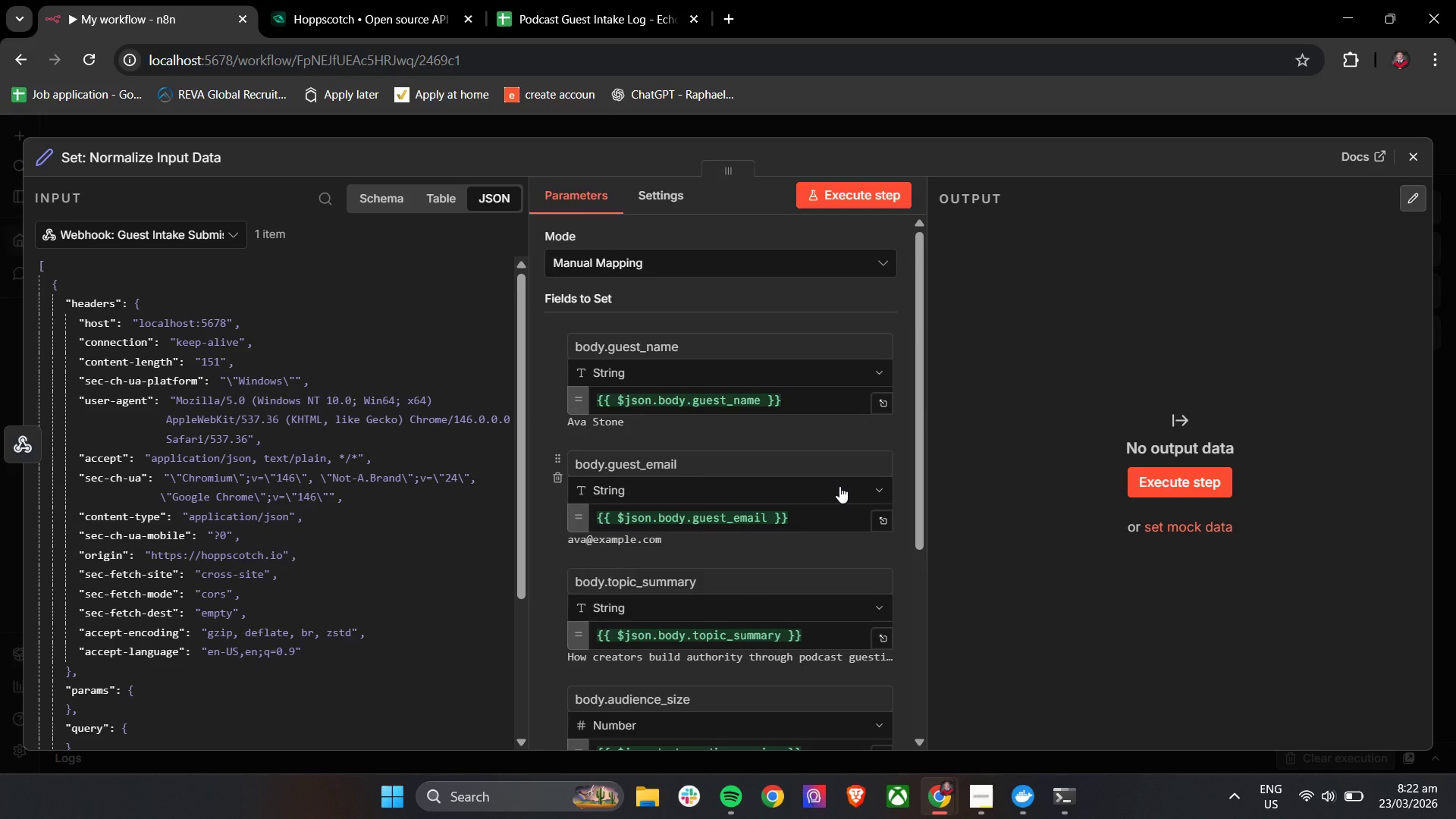 
wait(6.54)
 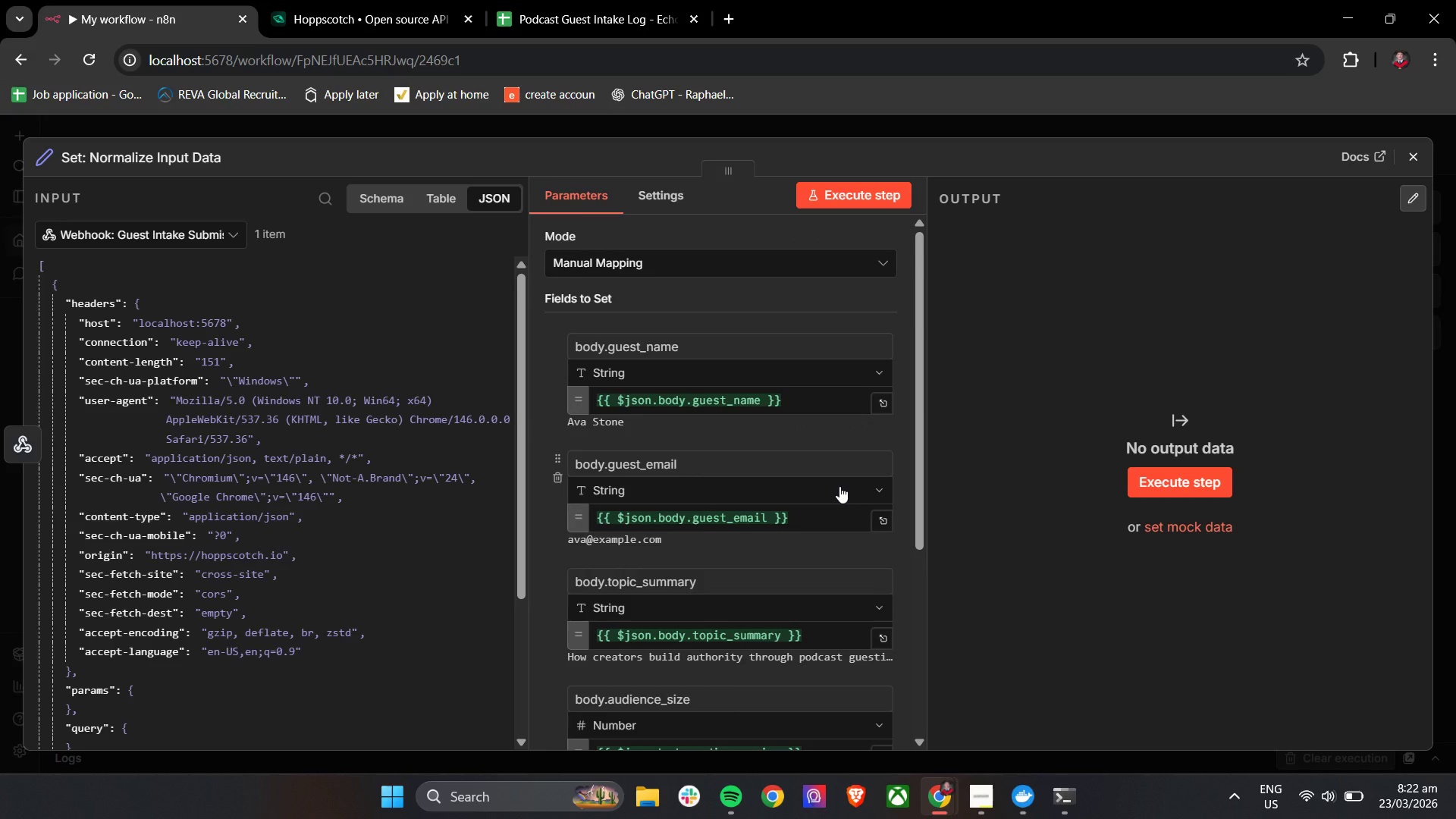 
scroll: coordinate [839, 486], scroll_direction: down, amount: 12.0
 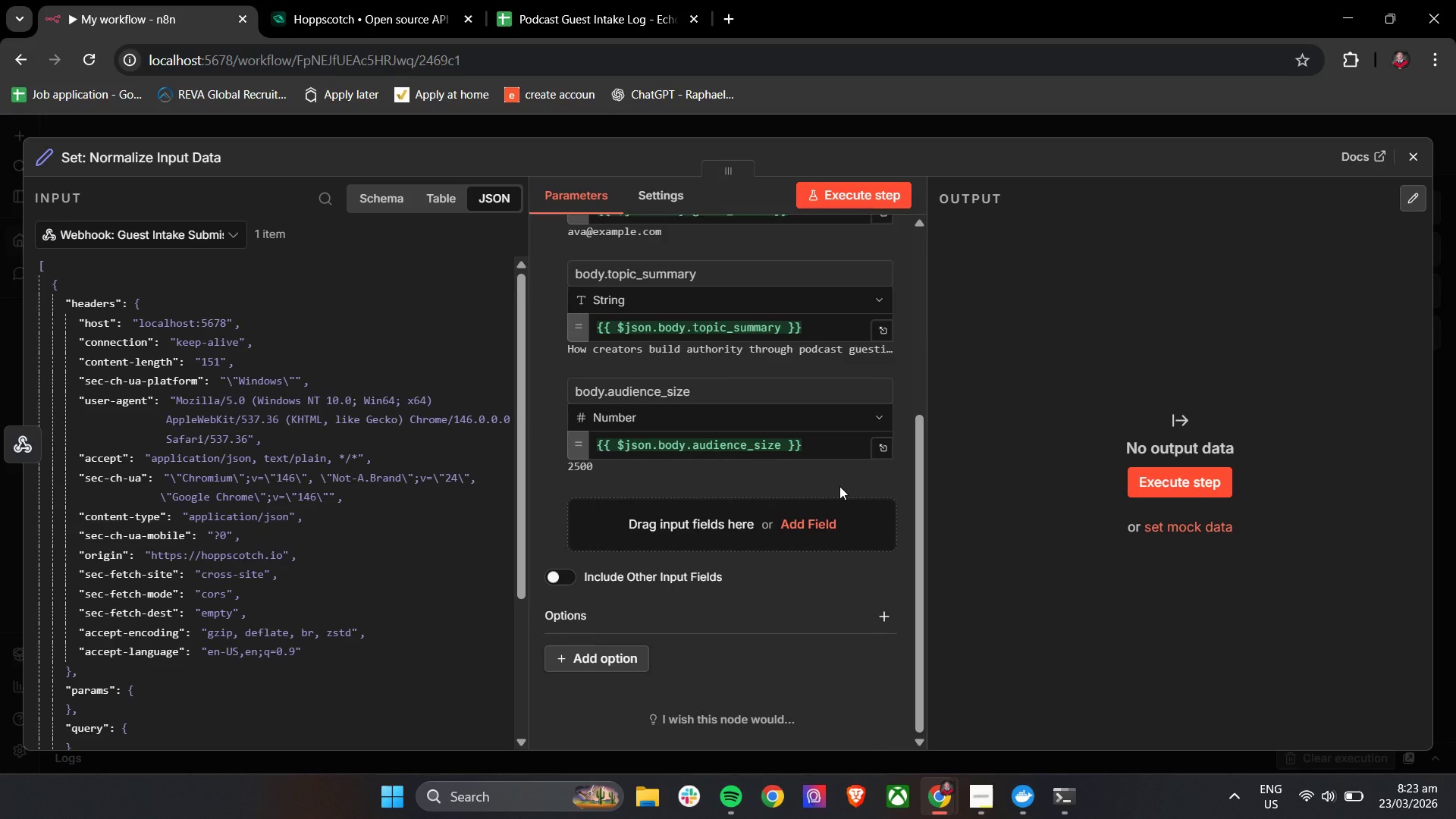 
left_click([635, 197])
 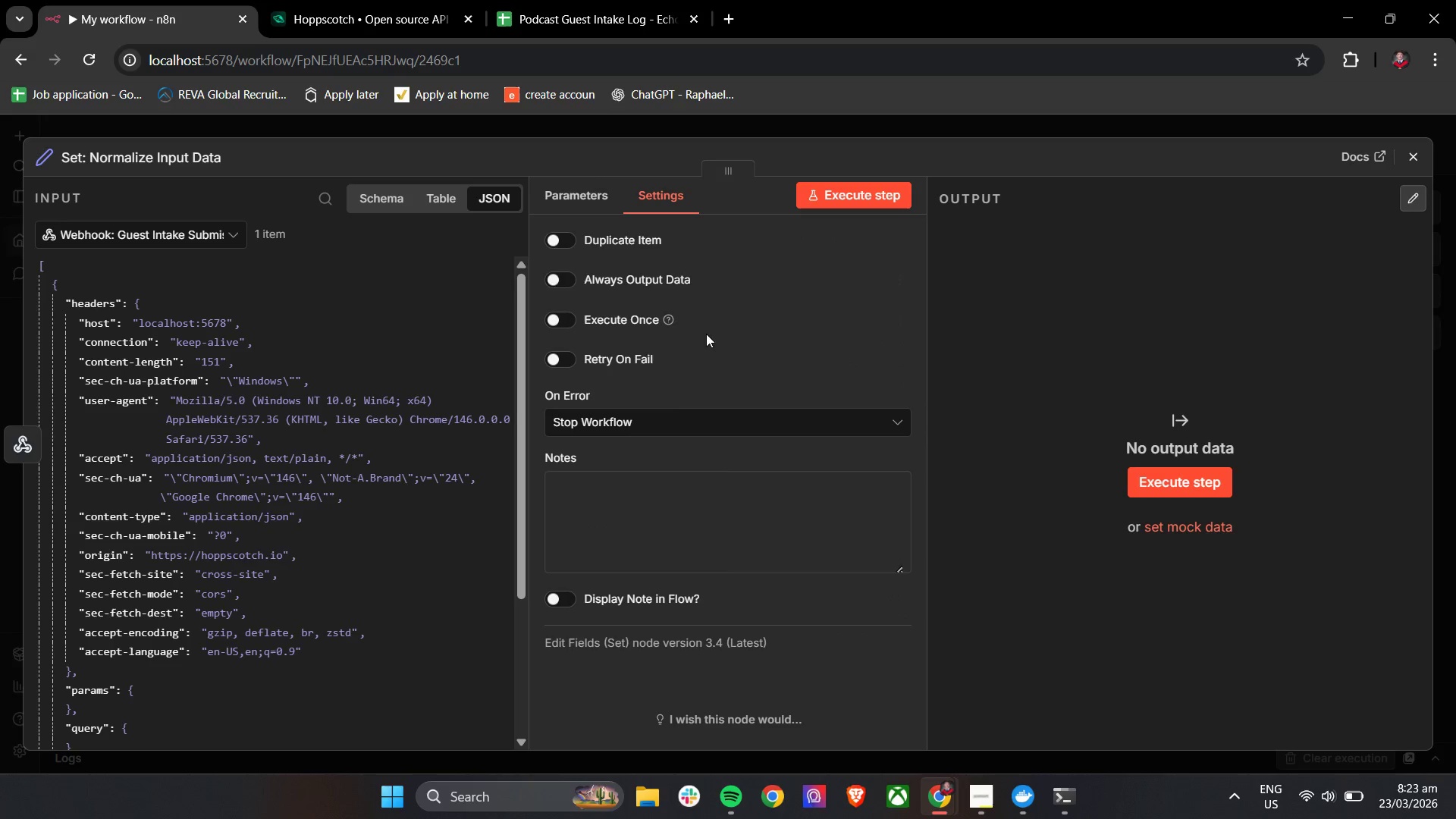 
scroll: coordinate [709, 352], scroll_direction: up, amount: 4.0
 